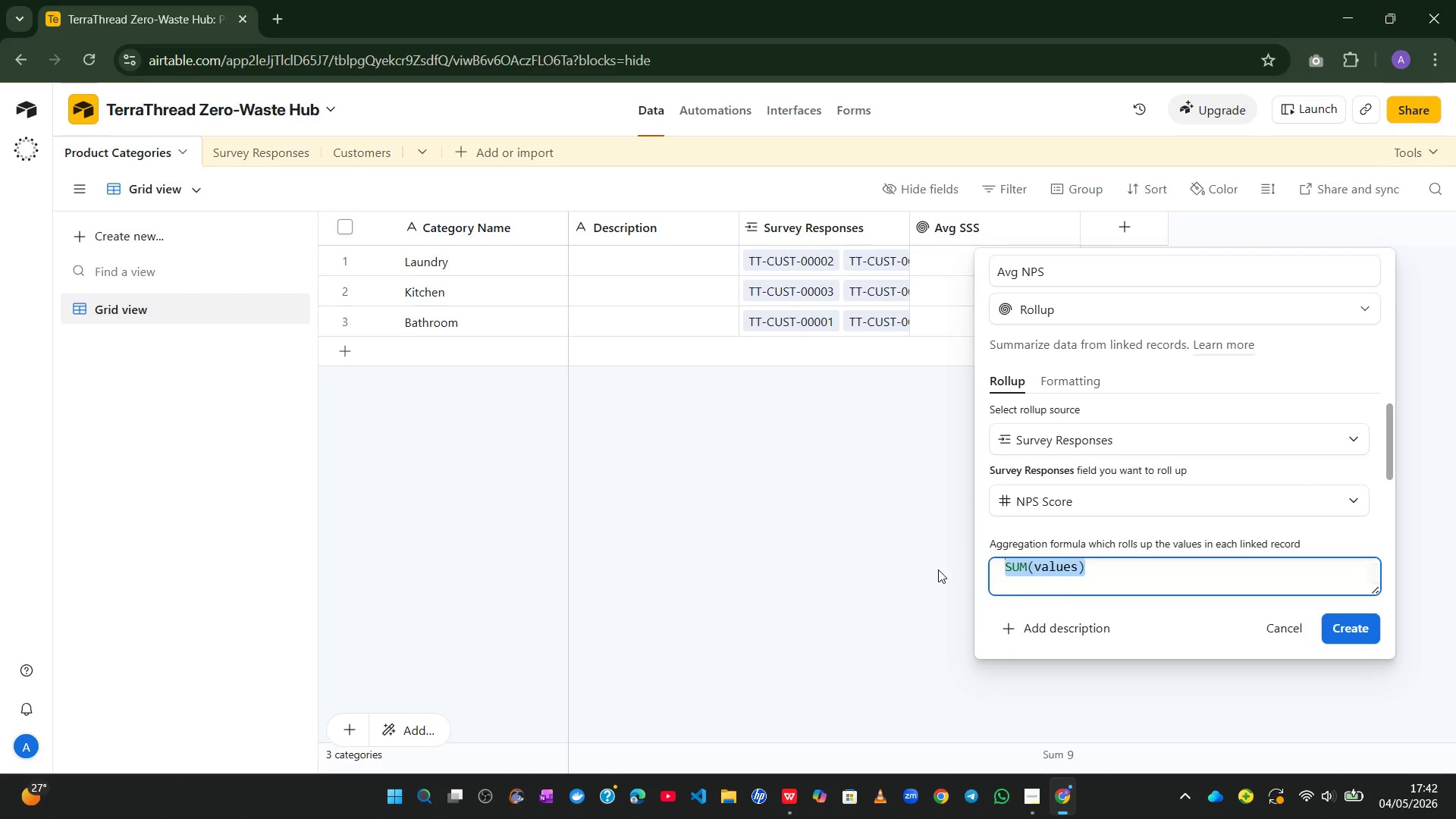 
type(Av)
 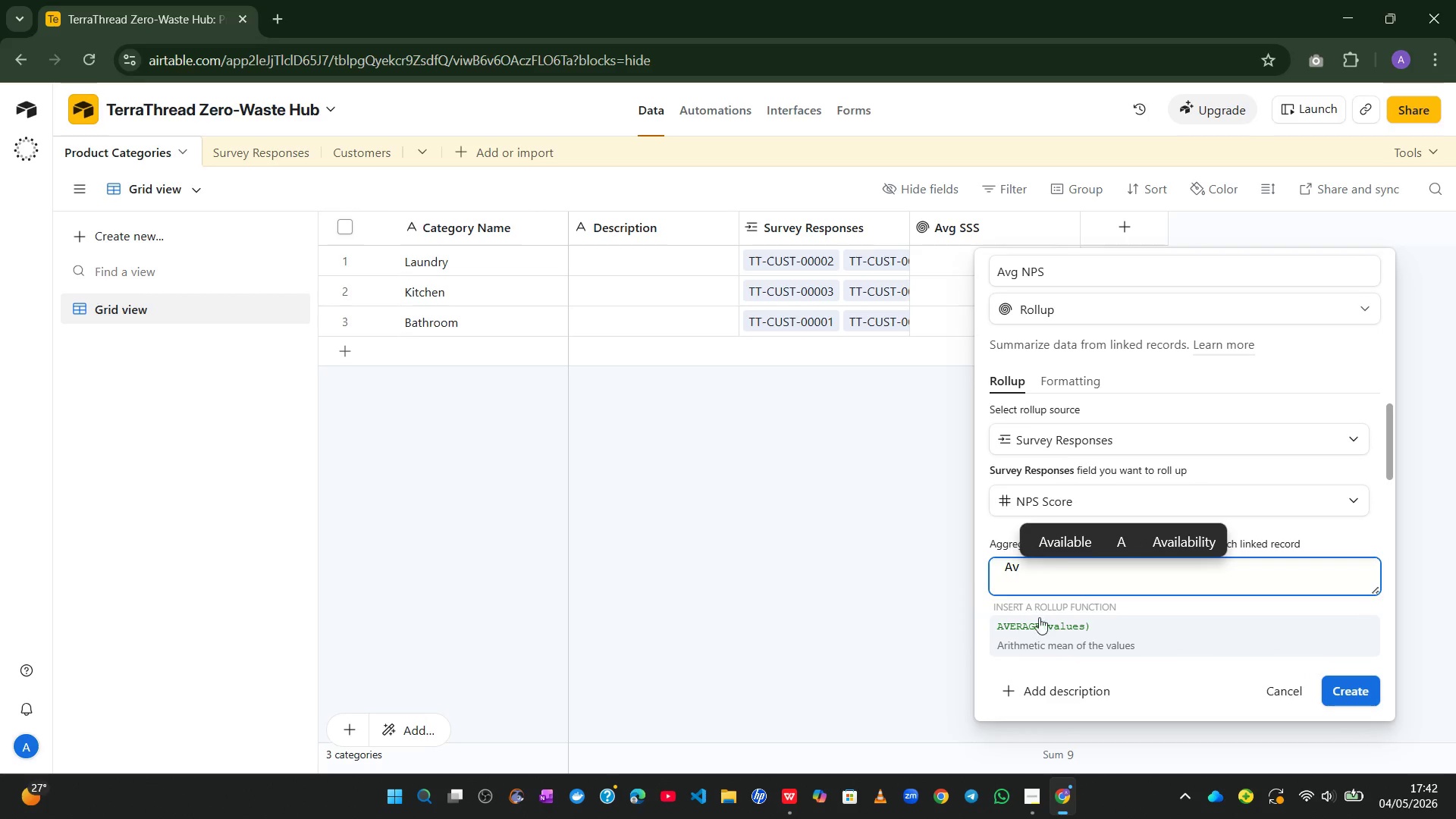 
left_click([1043, 620])
 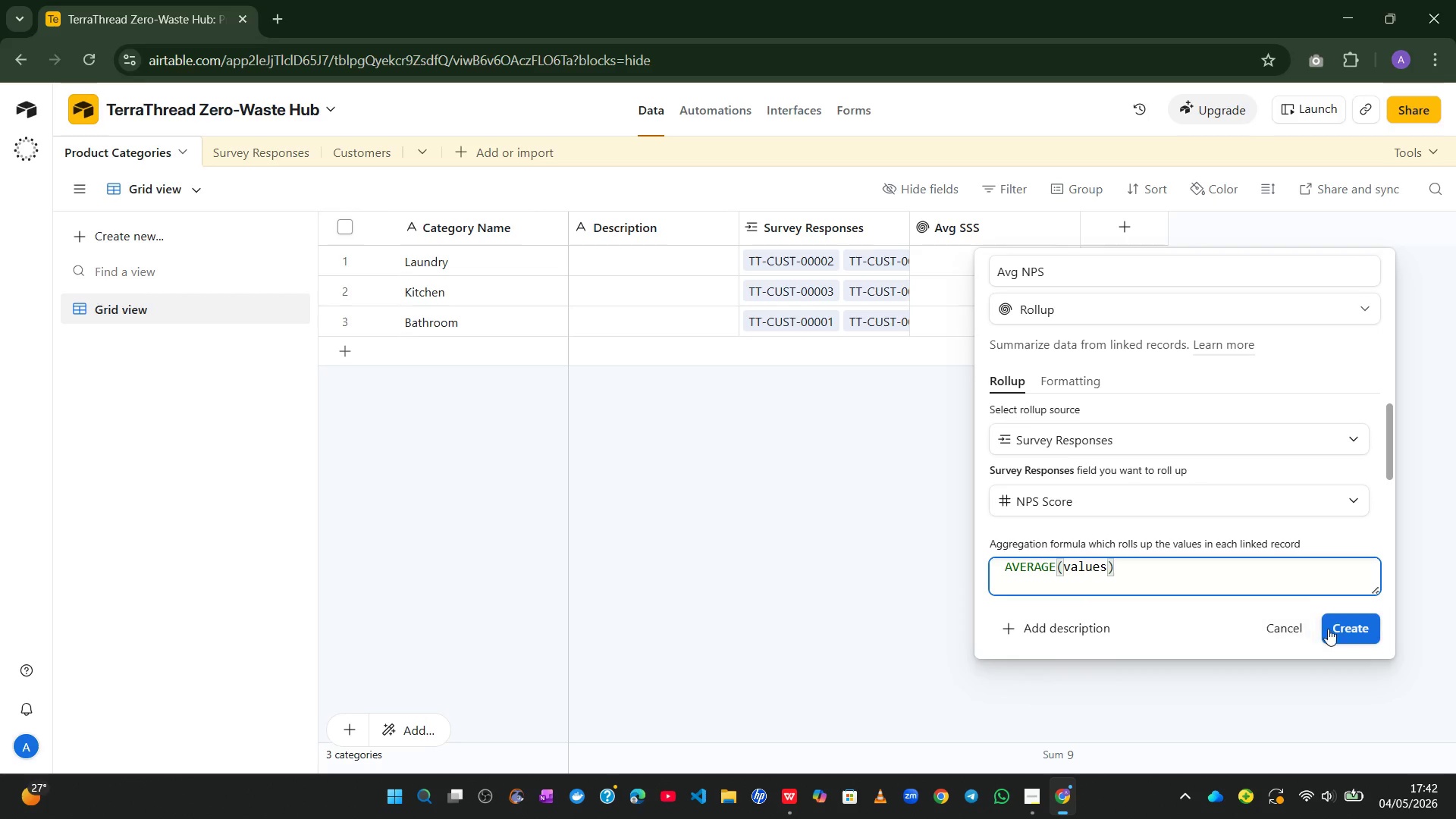 
left_click([1340, 624])
 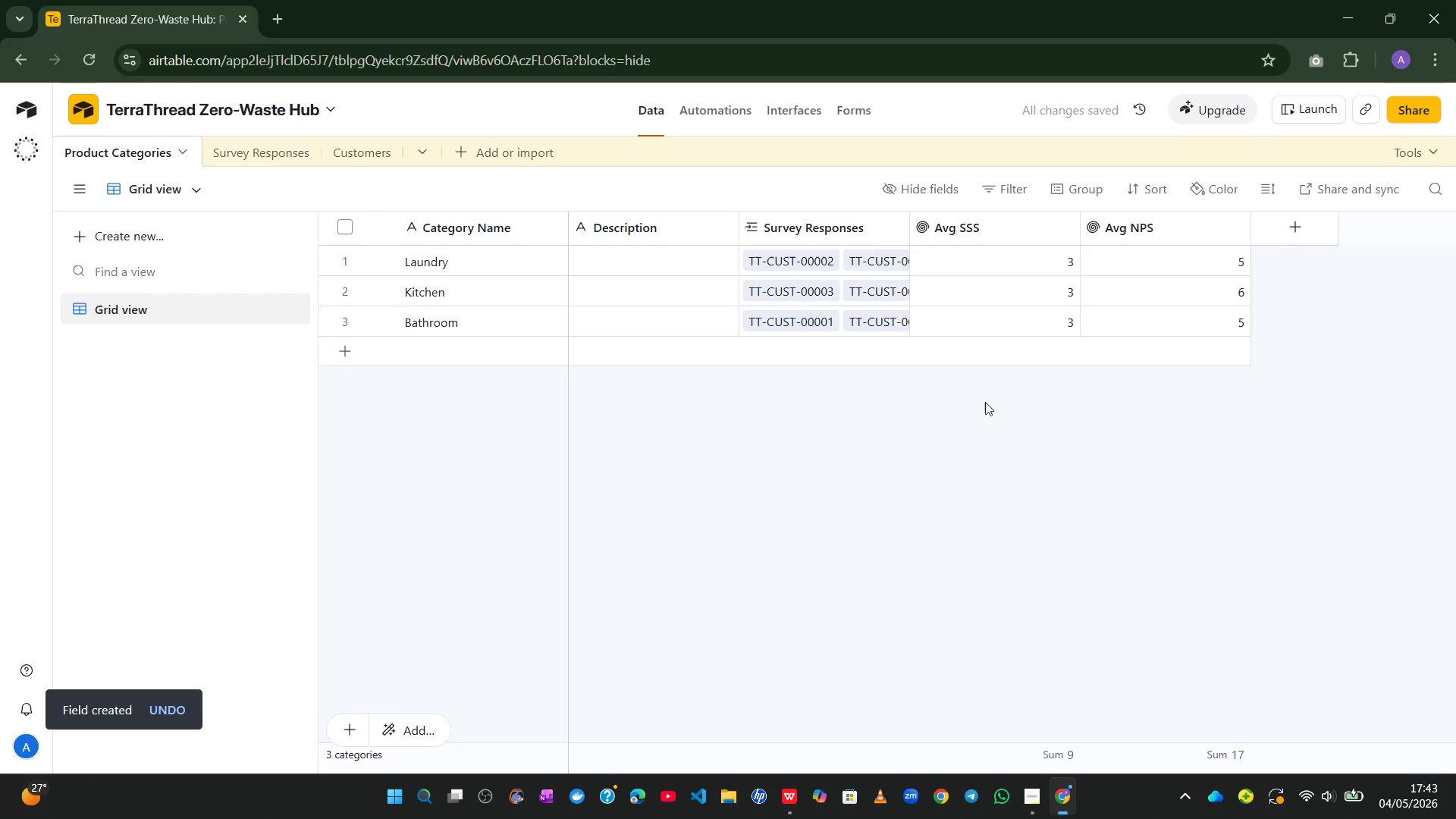 
wait(5.06)
 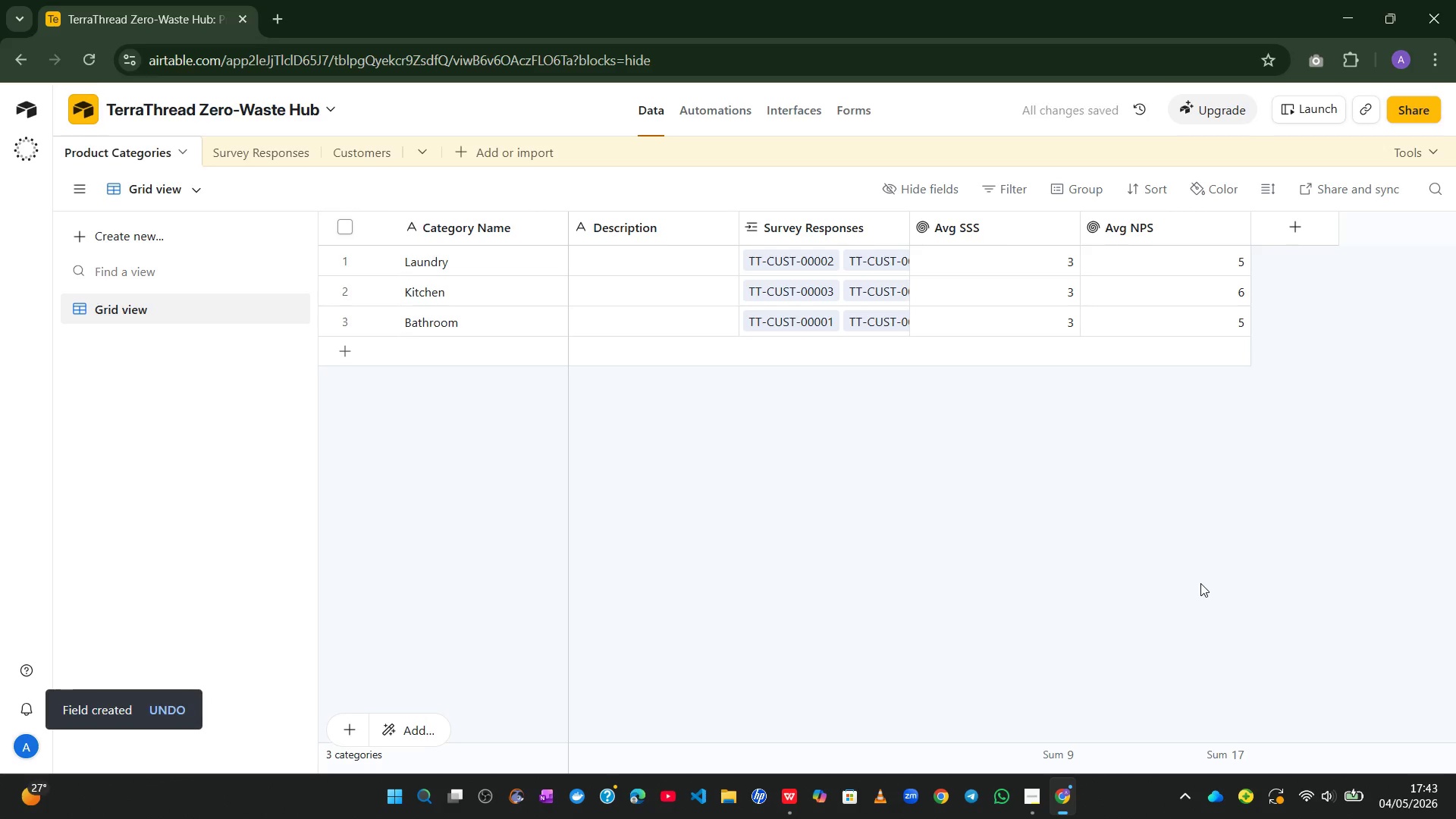 
left_click([792, 111])
 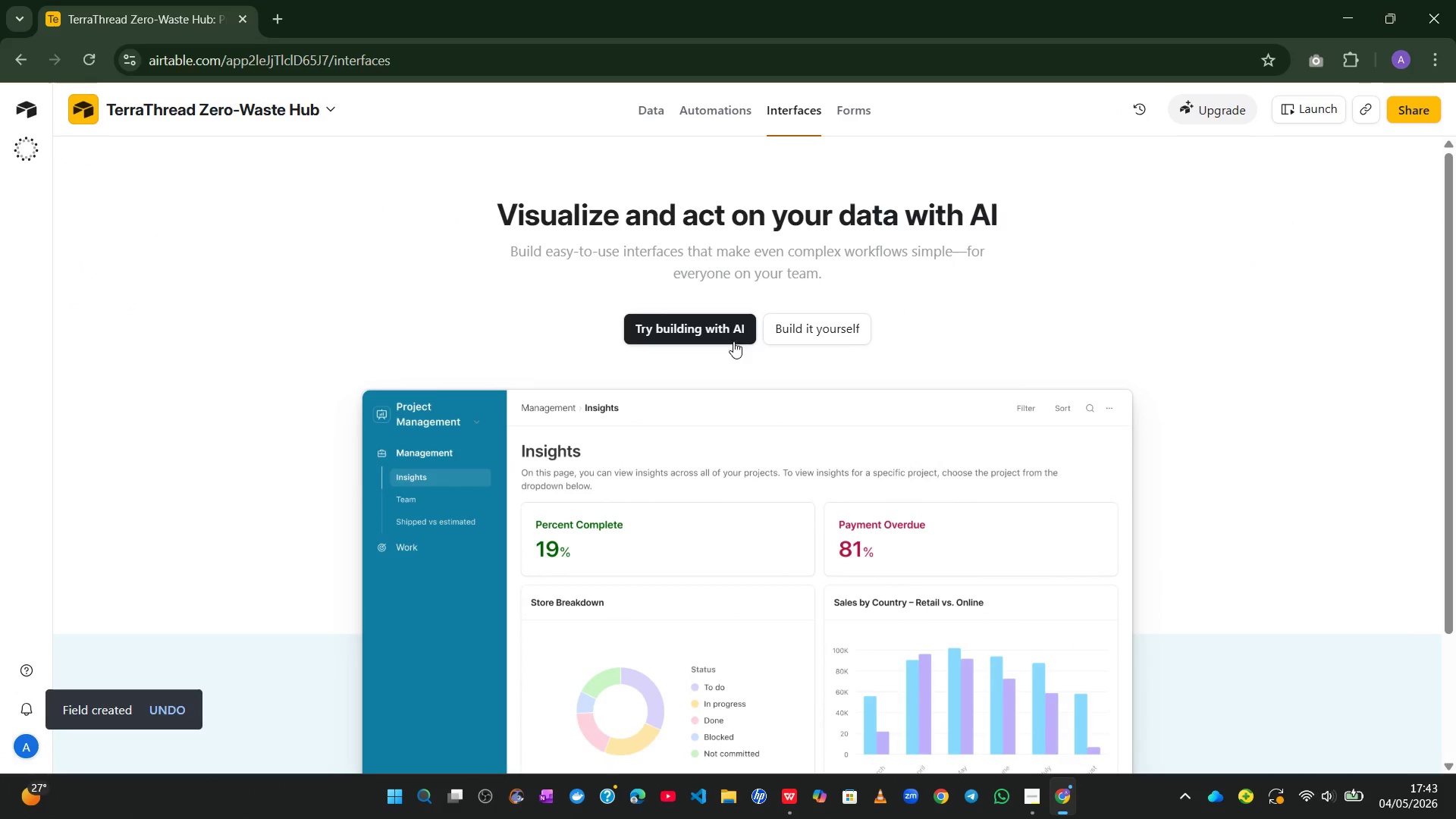 
left_click([809, 333])
 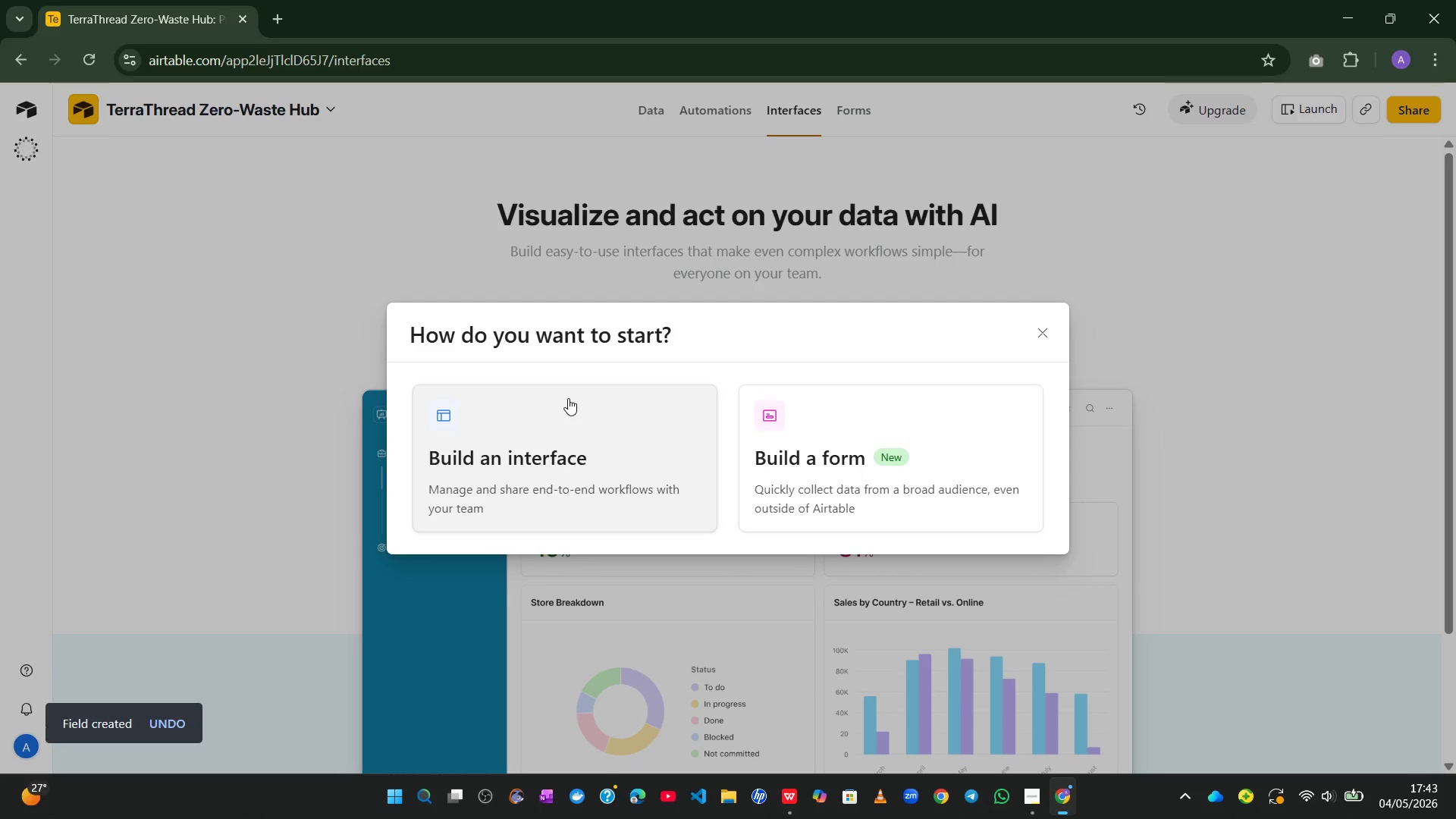 
left_click([526, 444])
 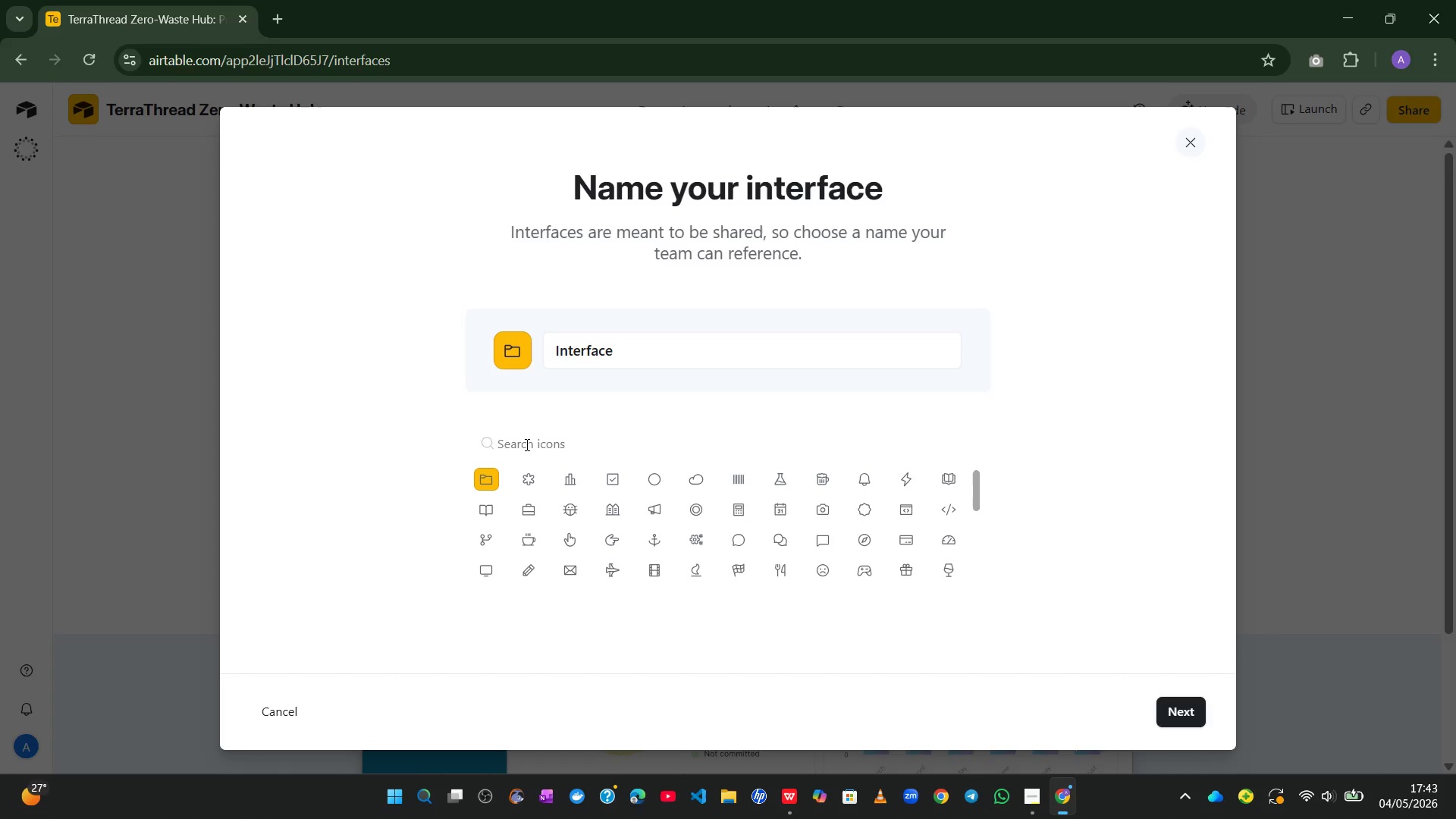 
wait(6.75)
 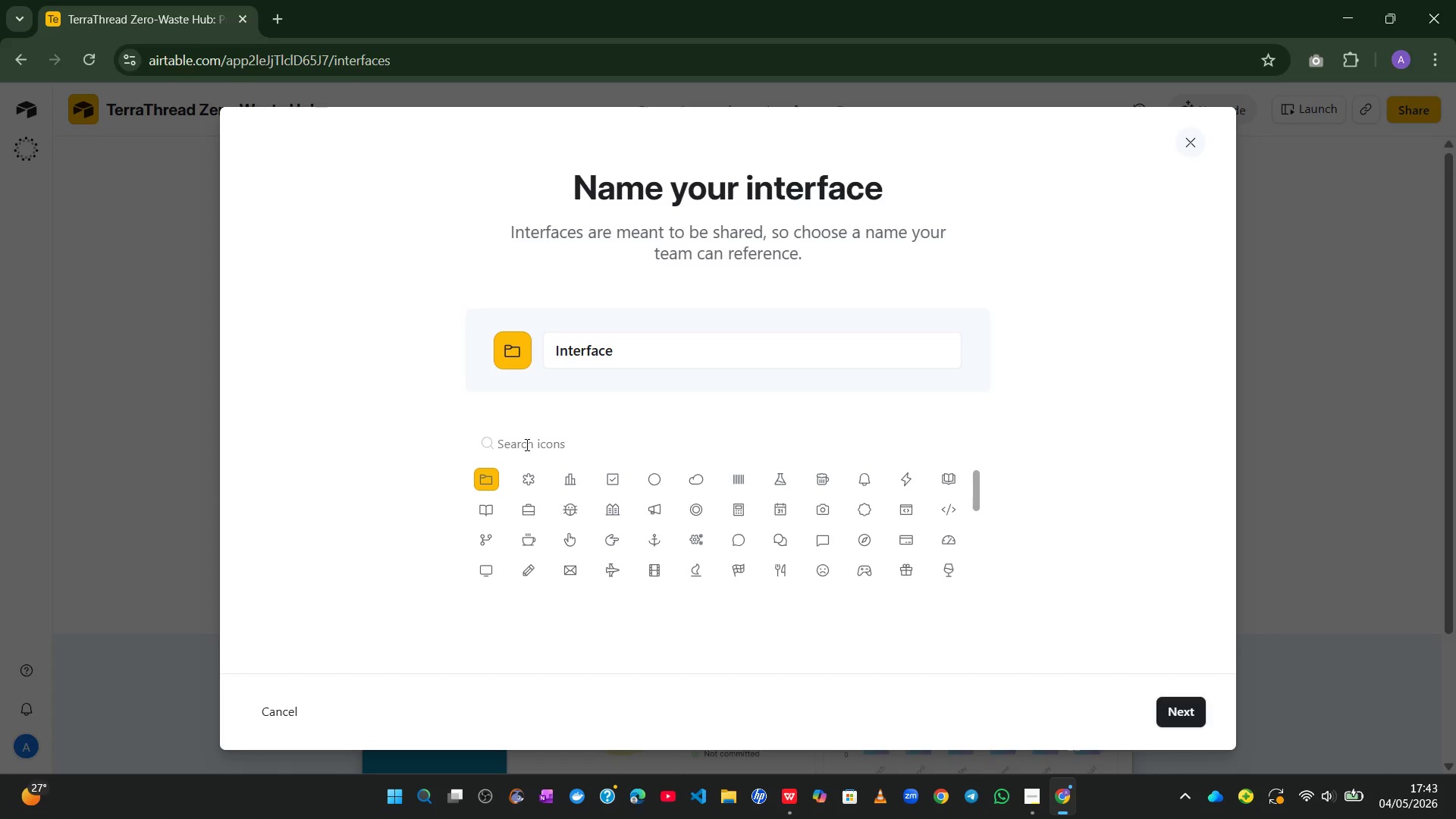 
left_click([683, 349])
 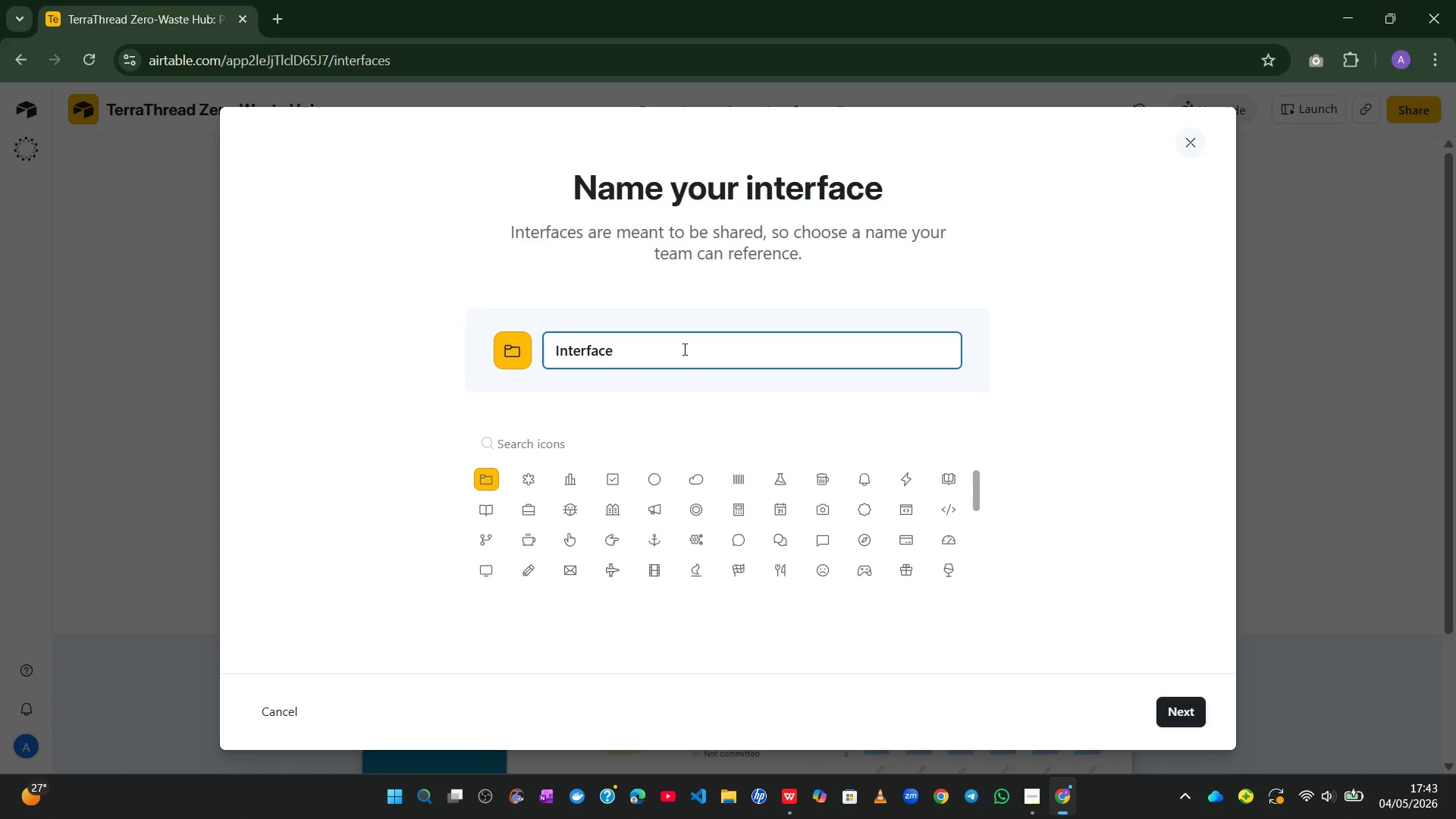 
key(Control+A)
 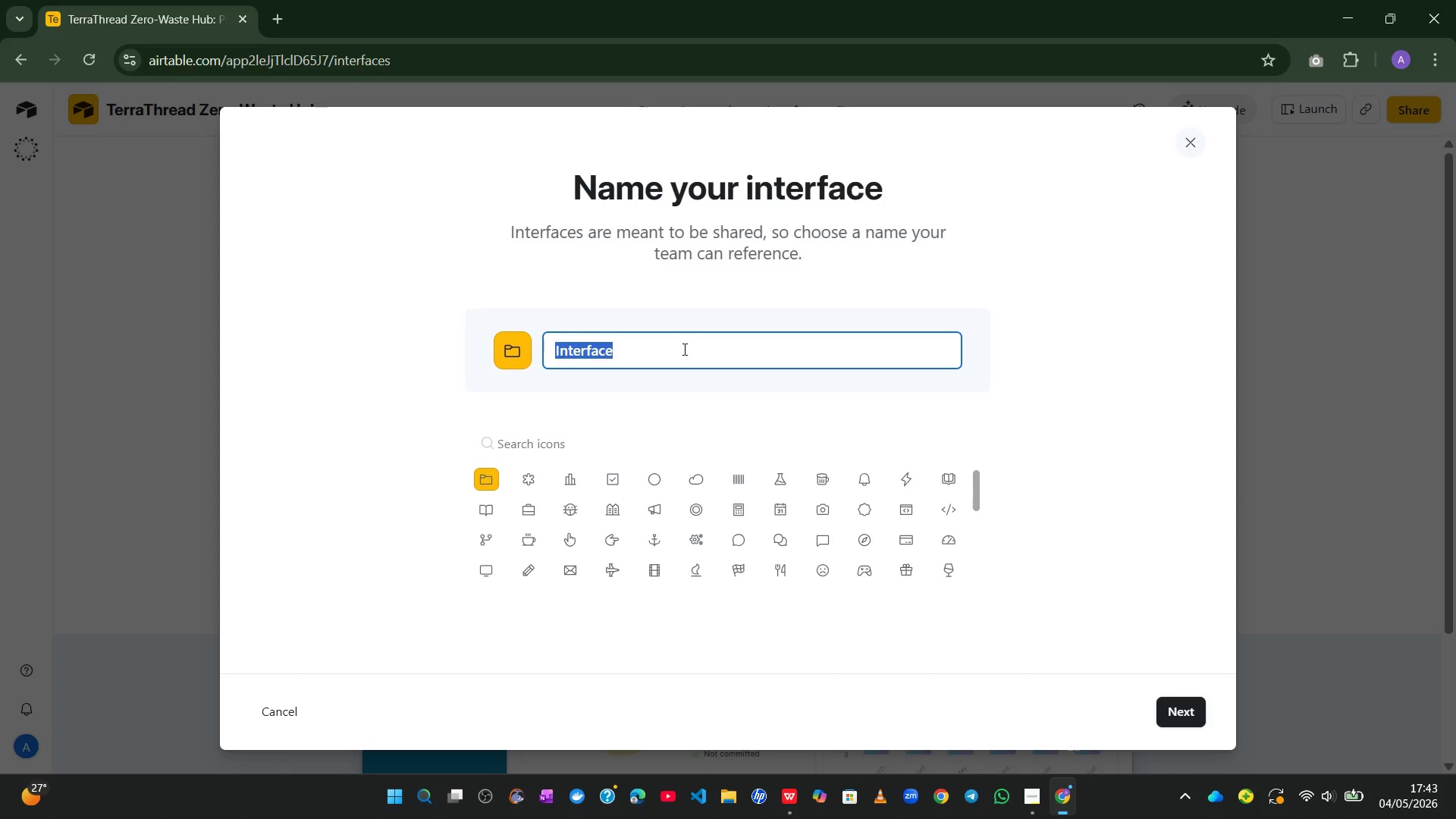 
type(Marketing Analyst Dashboard)
 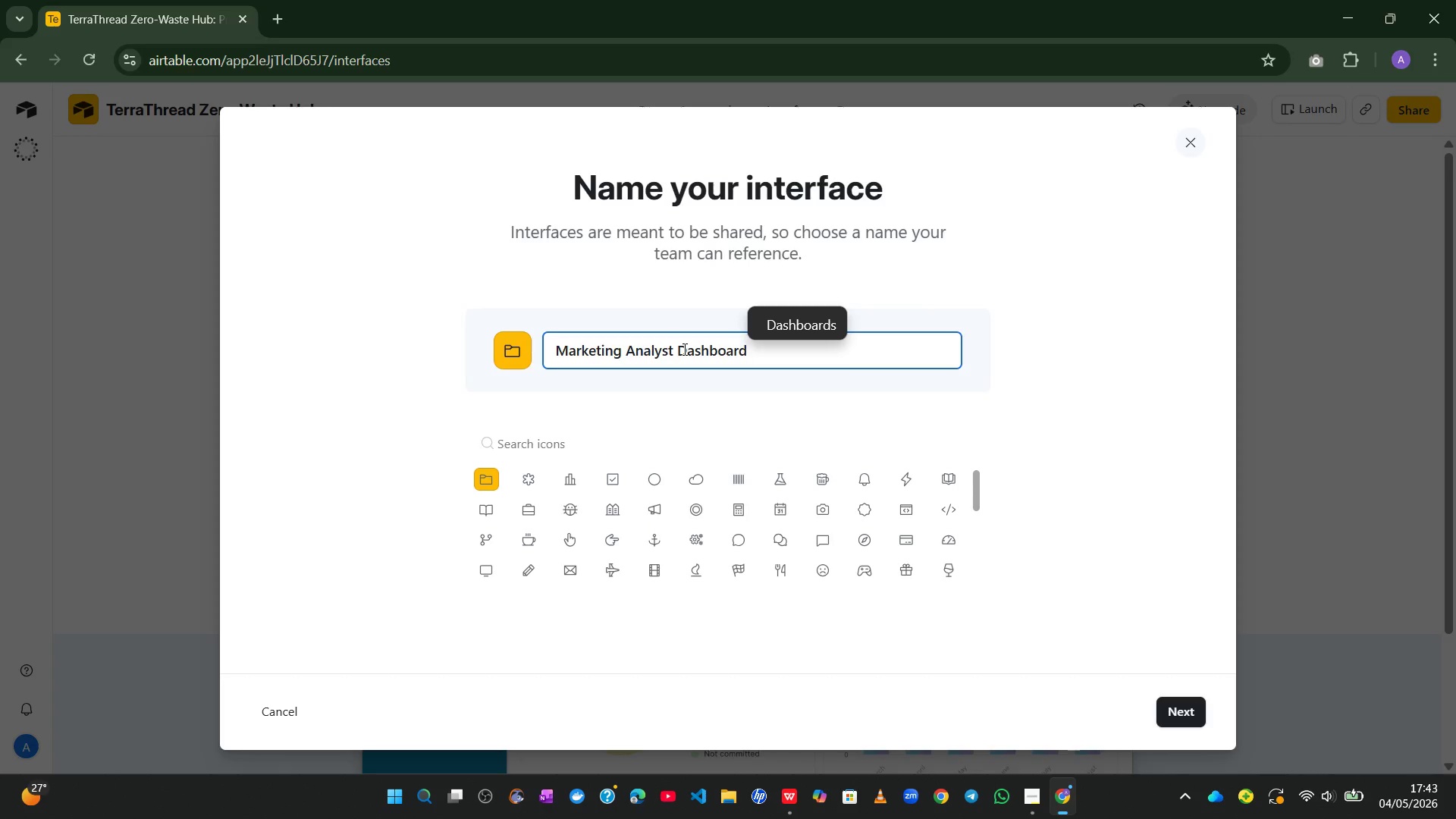 
left_click([1168, 704])
 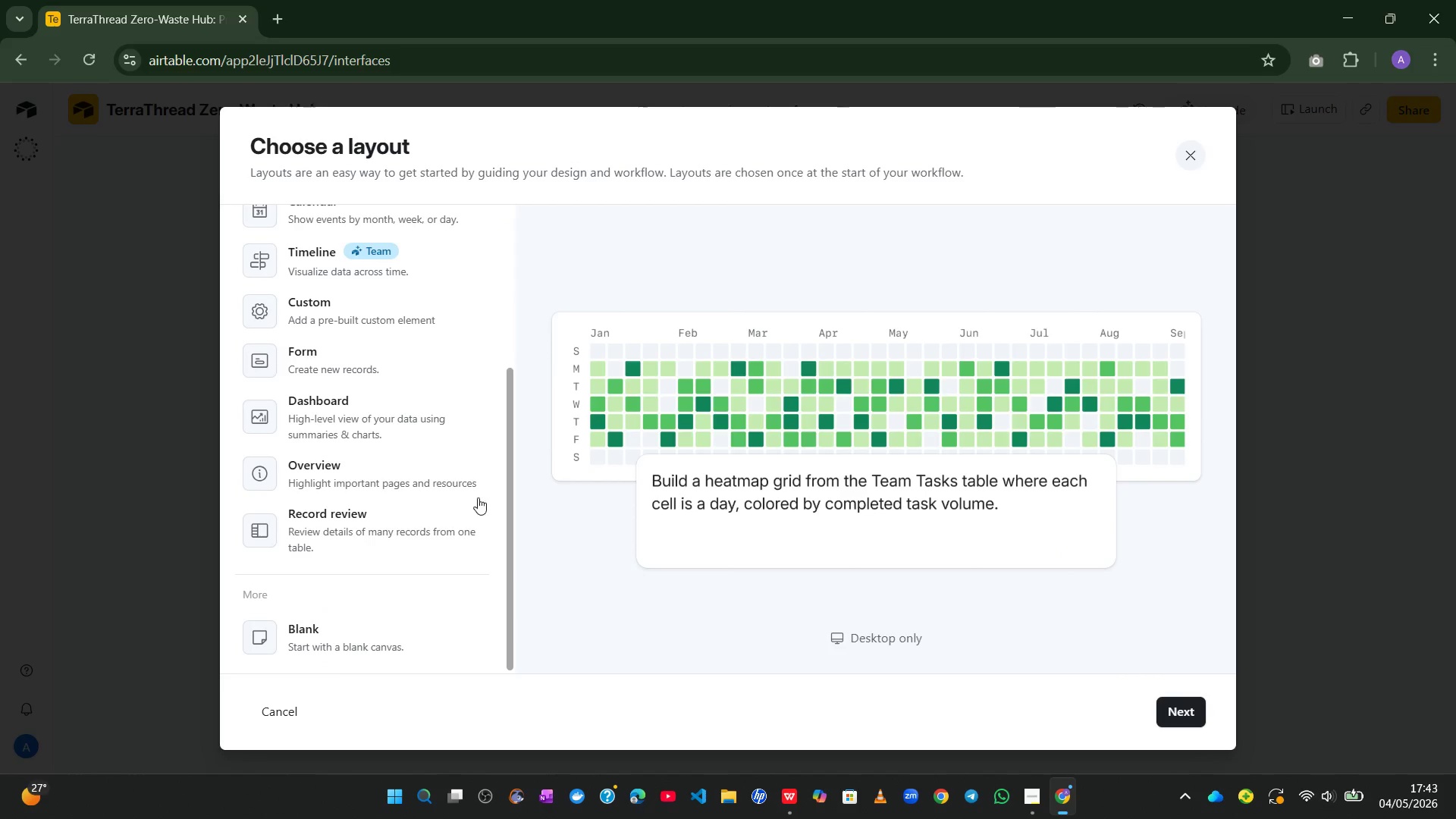 
left_click([344, 419])
 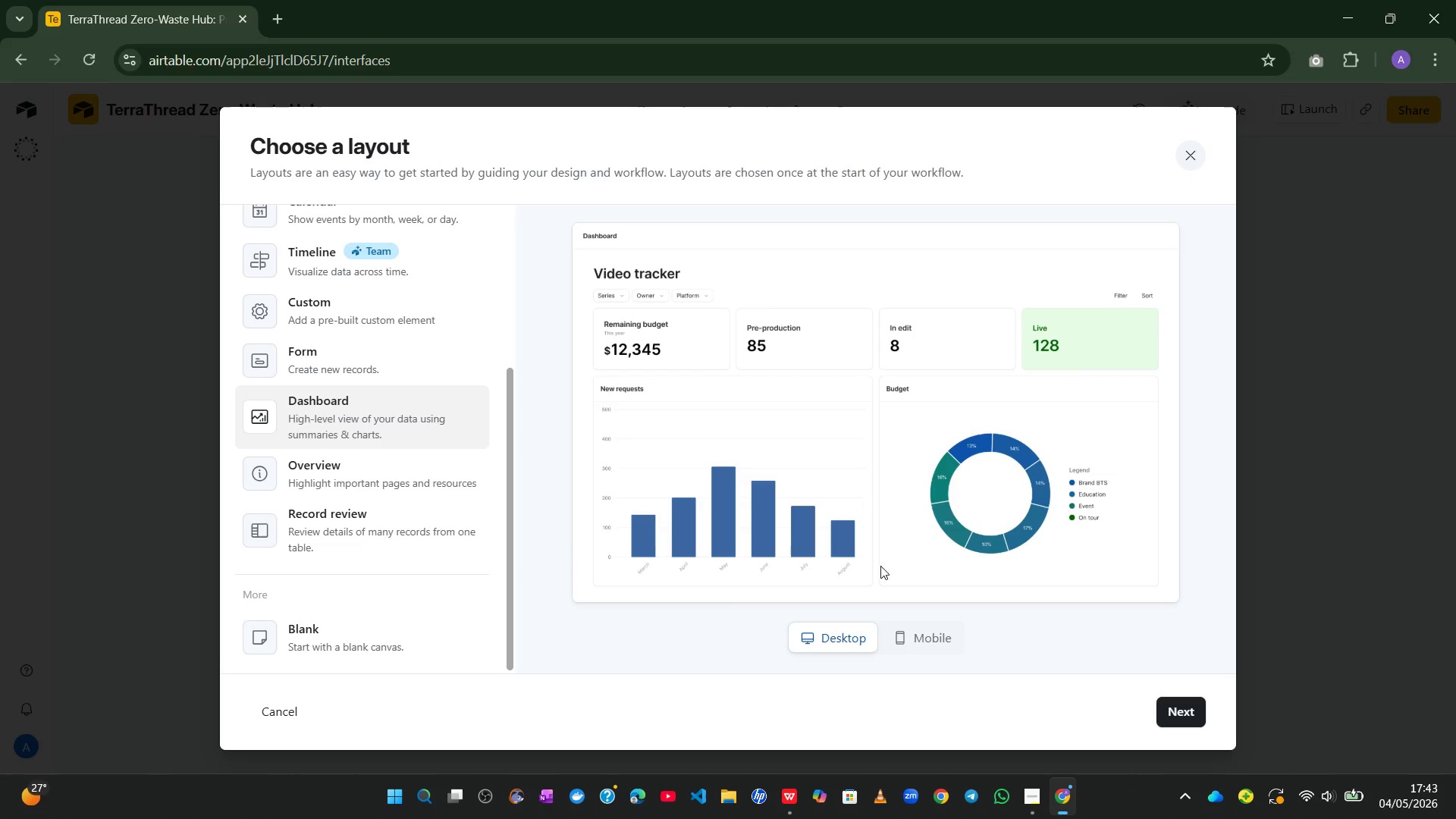 
wait(13.06)
 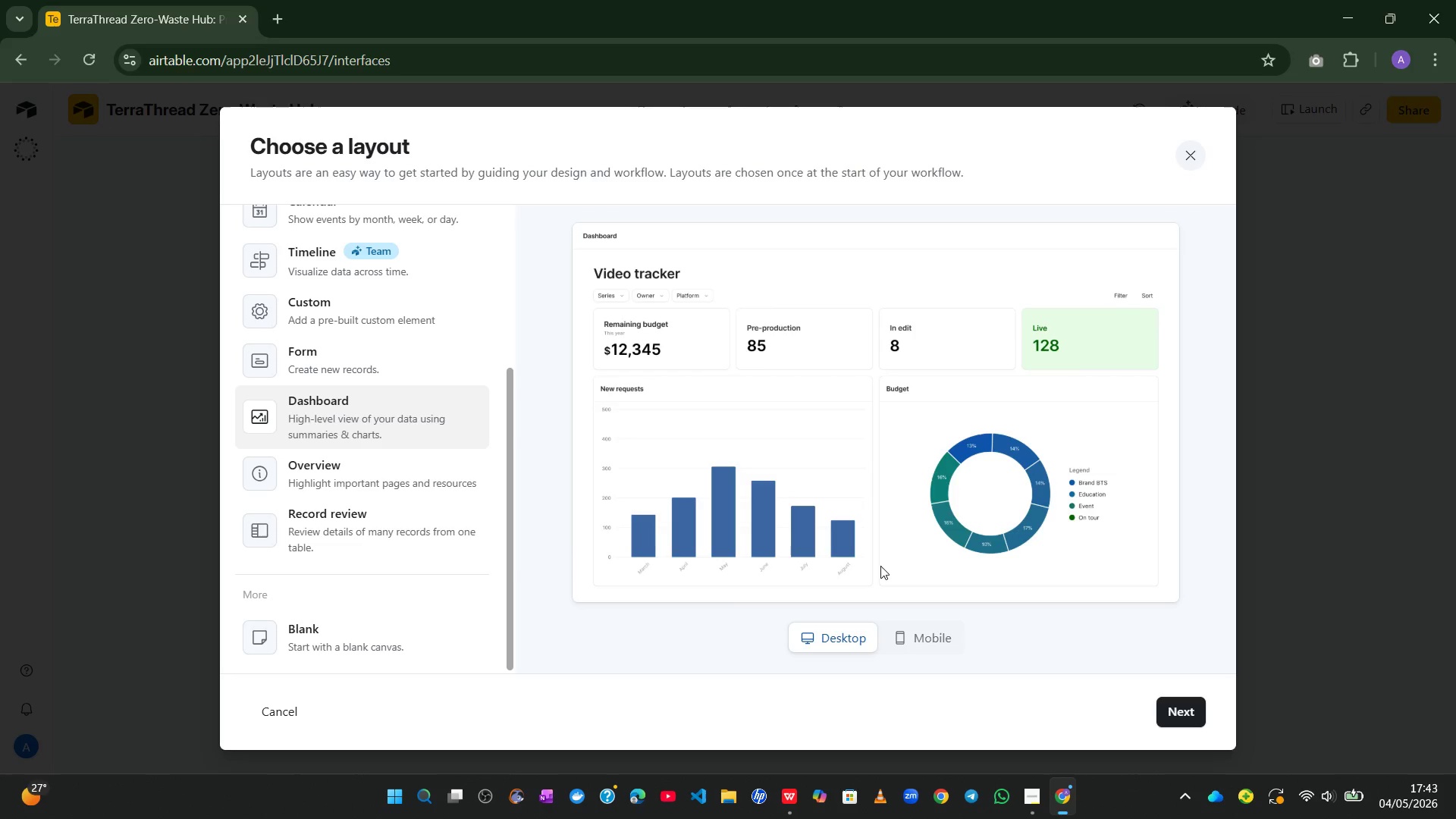 
left_click([1194, 714])
 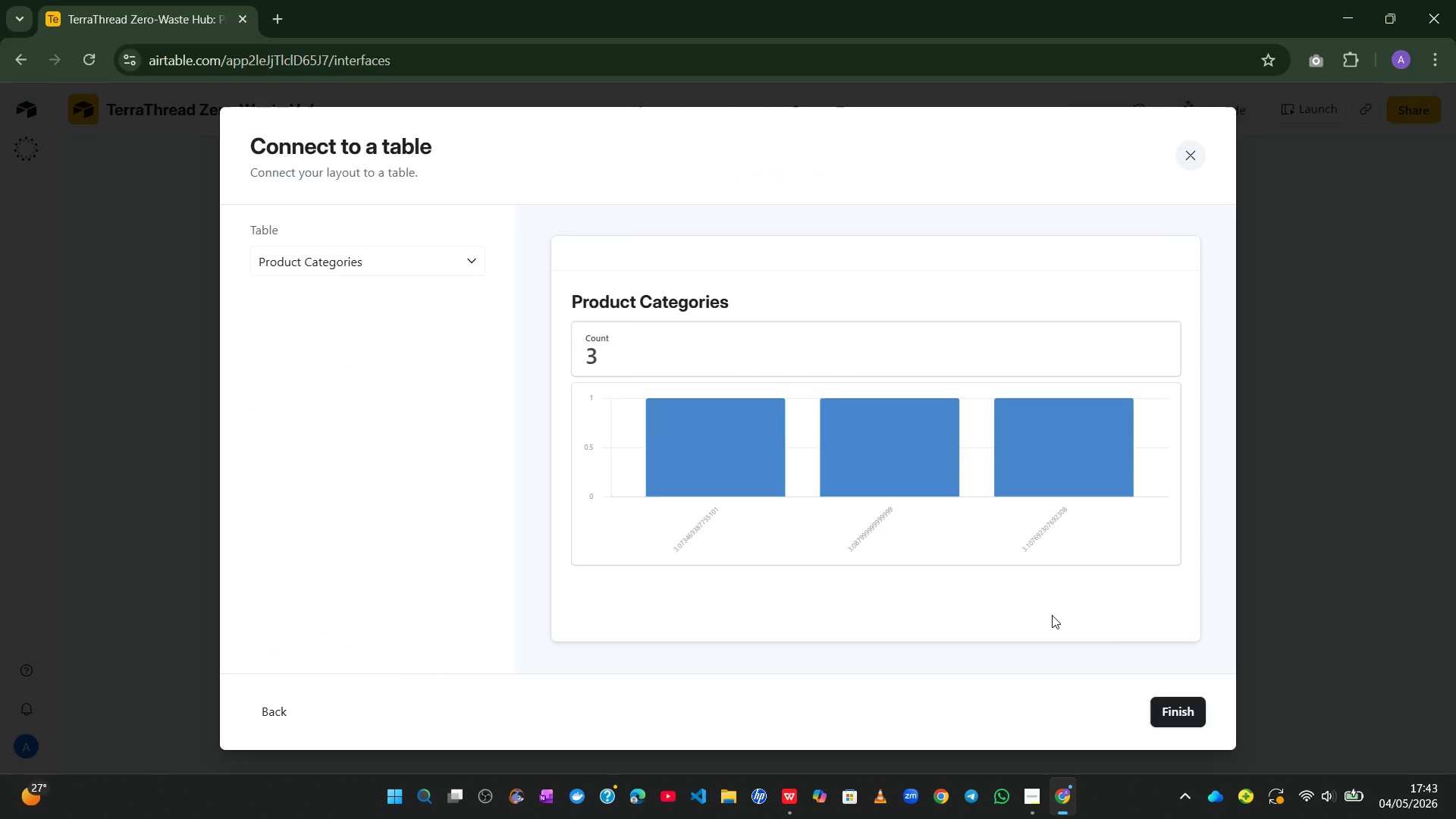 
wait(11.77)
 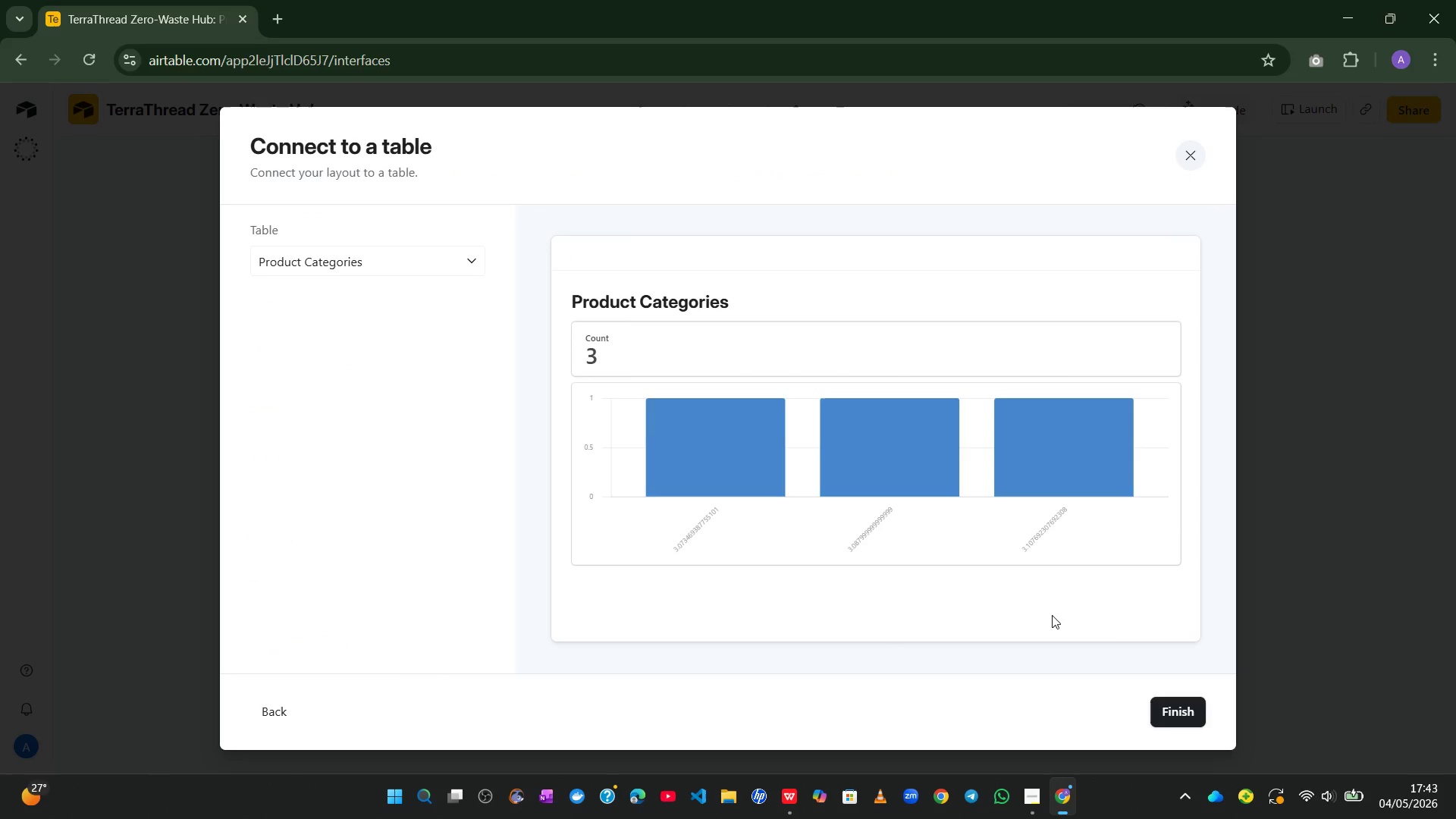 
left_click([1178, 712])
 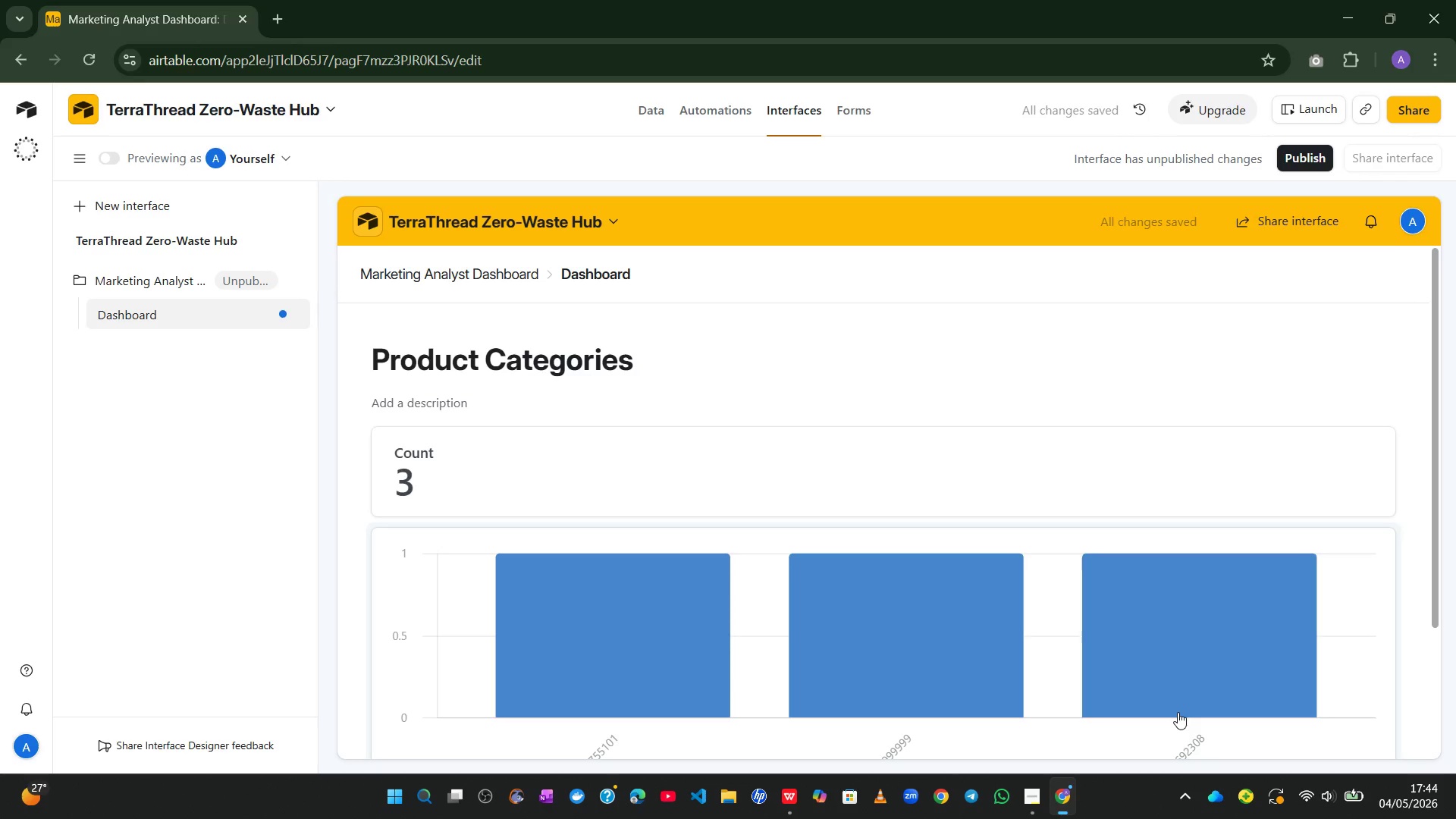 
wait(9.34)
 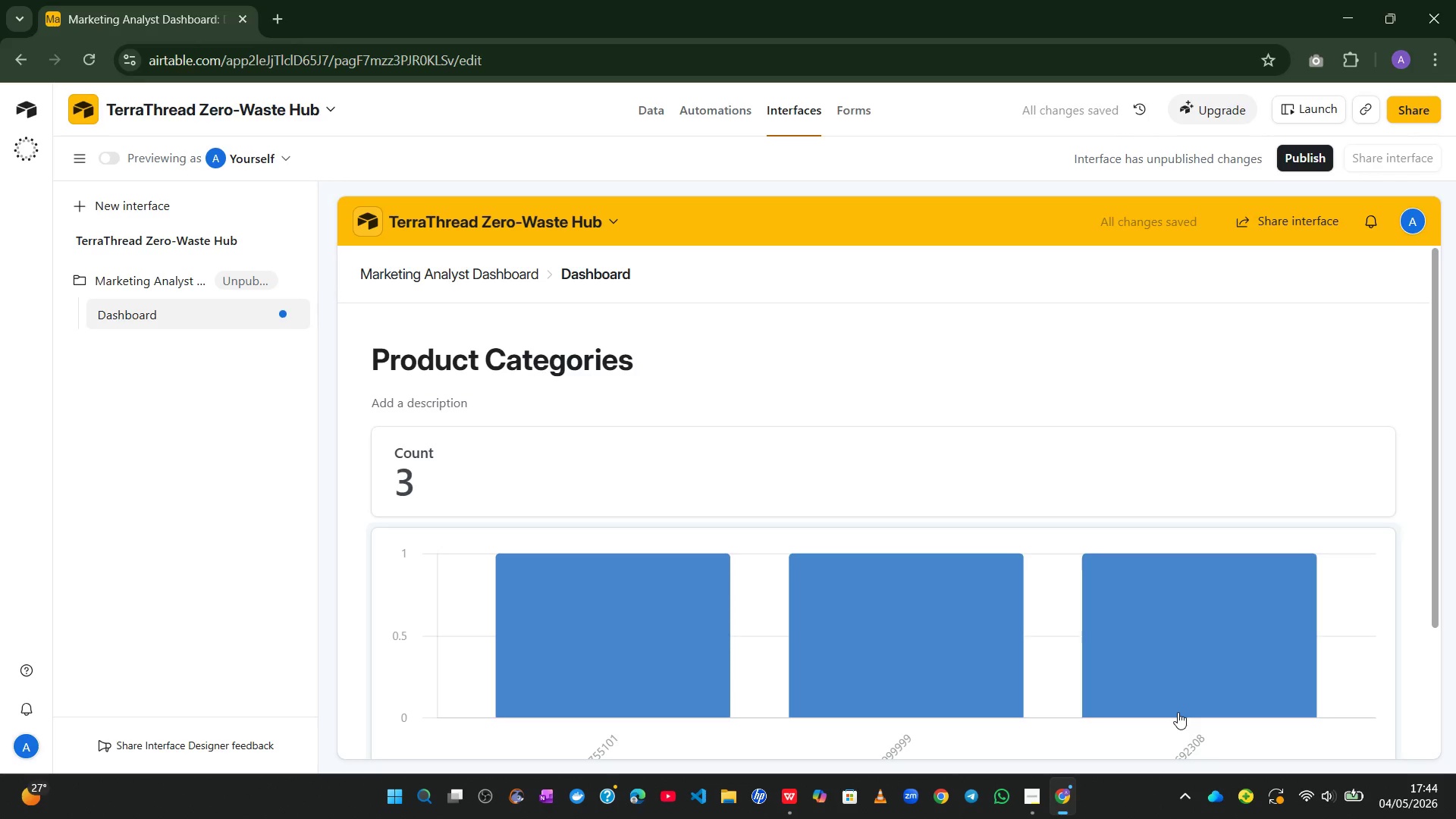 
left_click([1065, 451])
 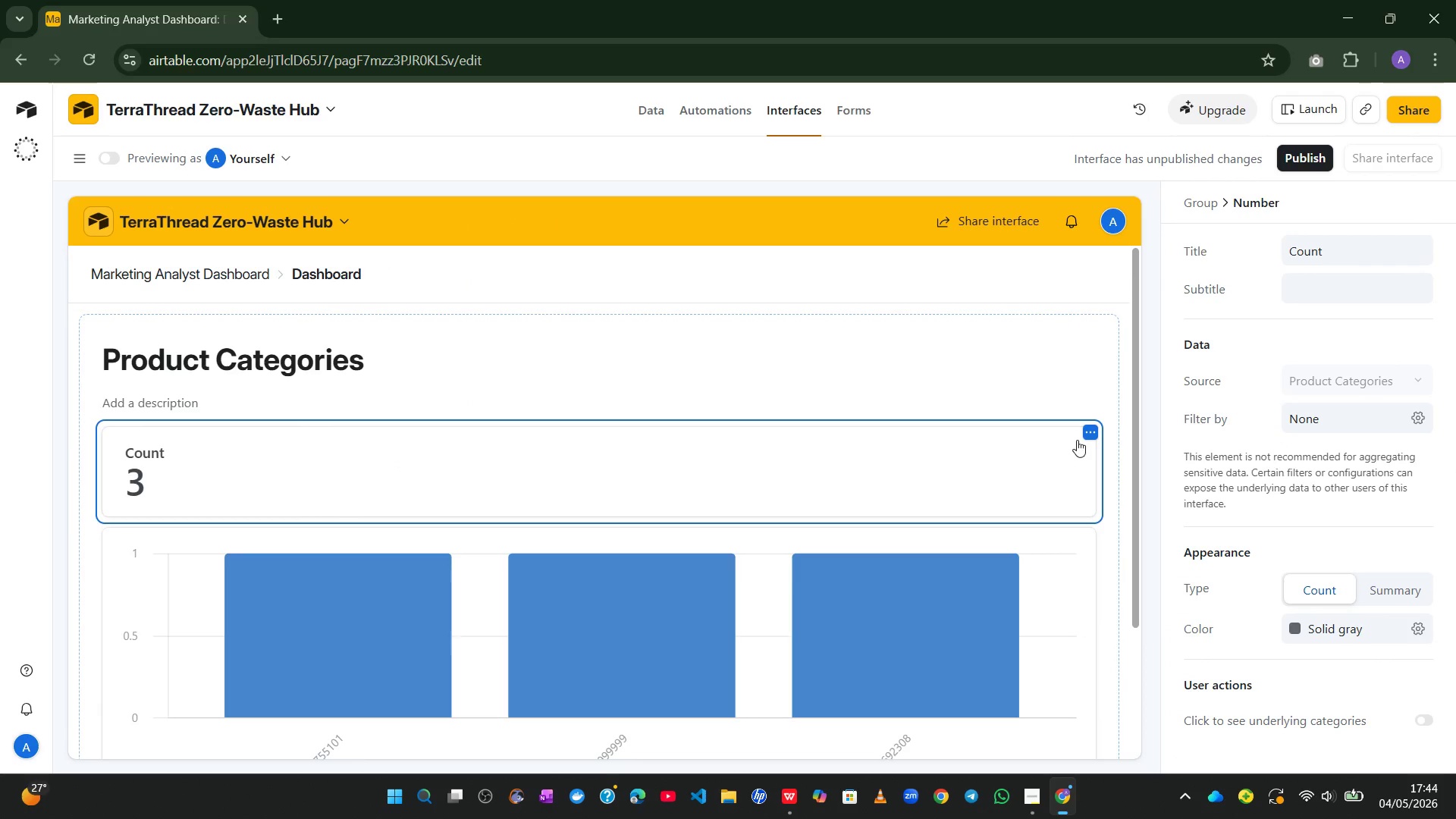 
left_click([1088, 433])
 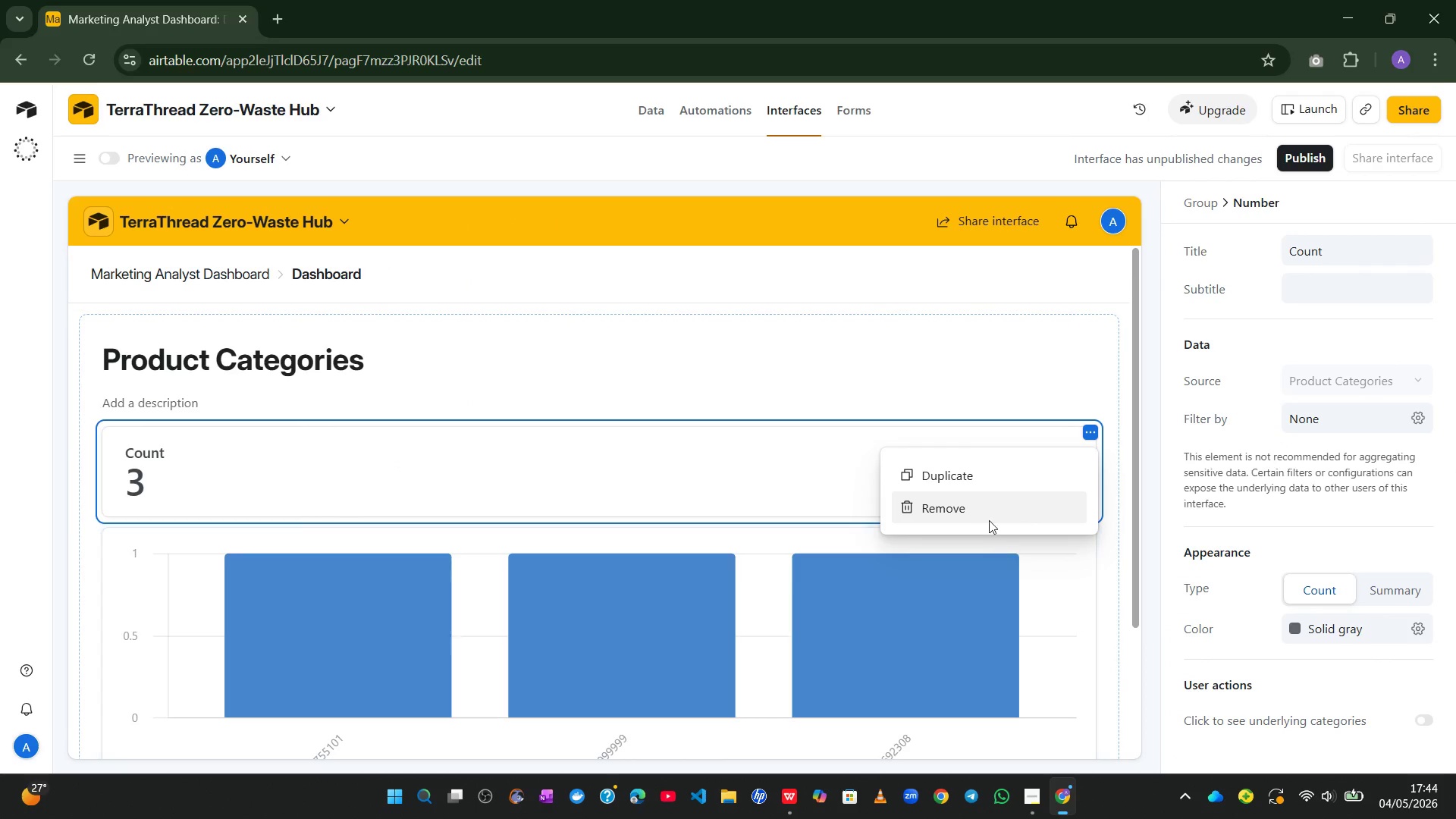 
left_click([974, 507])
 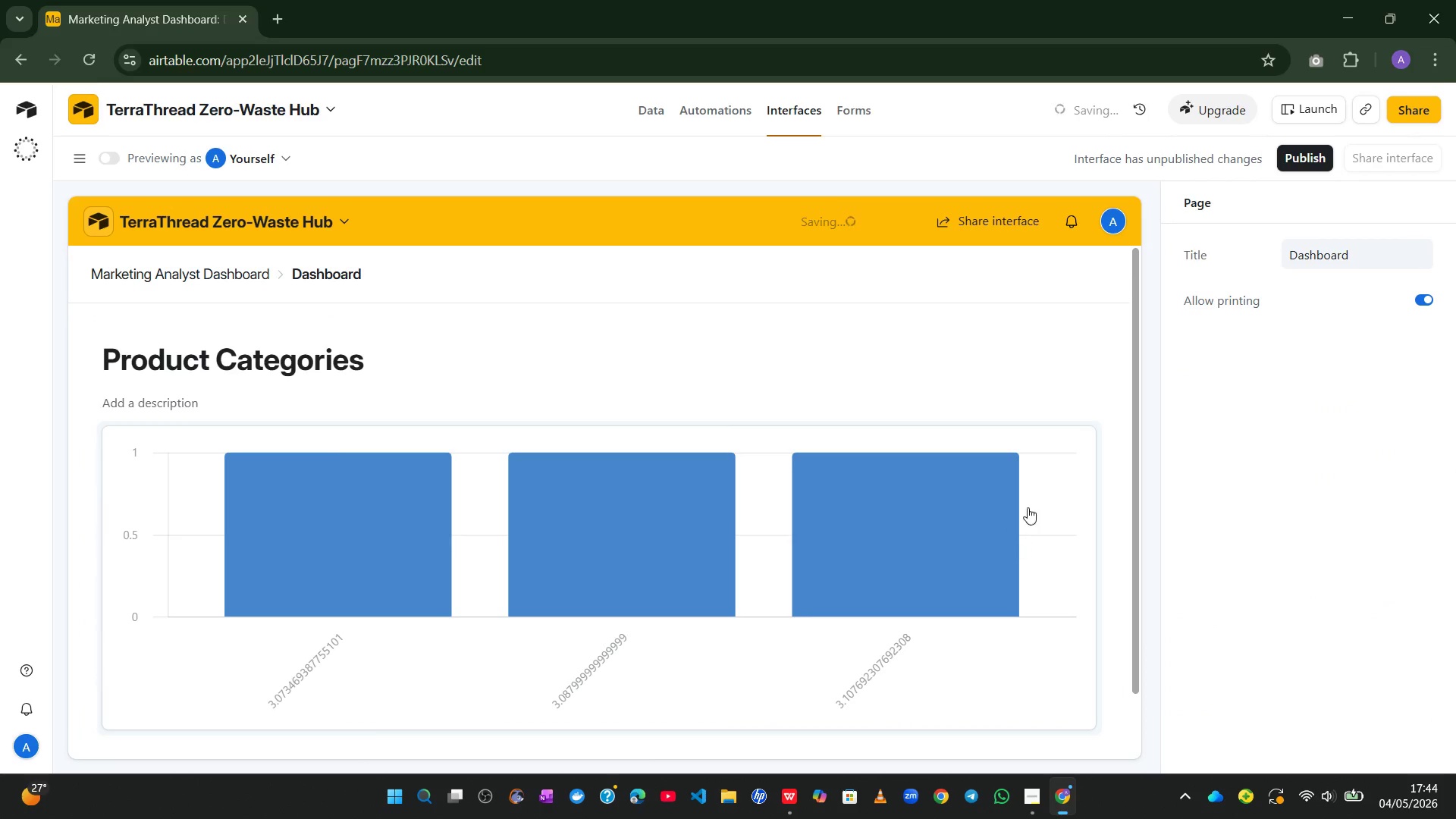 
left_click([1037, 483])
 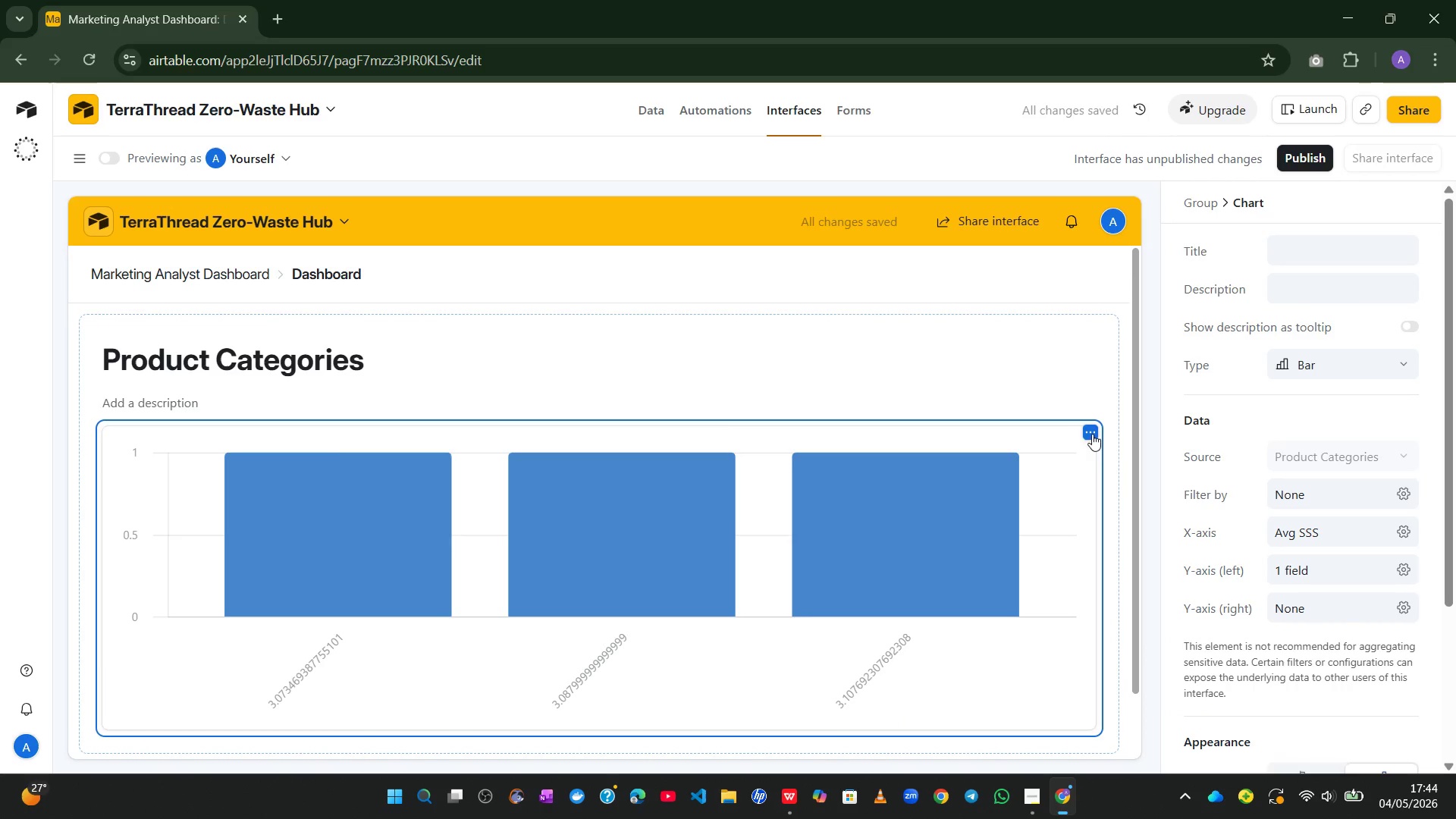 
left_click([1094, 430])
 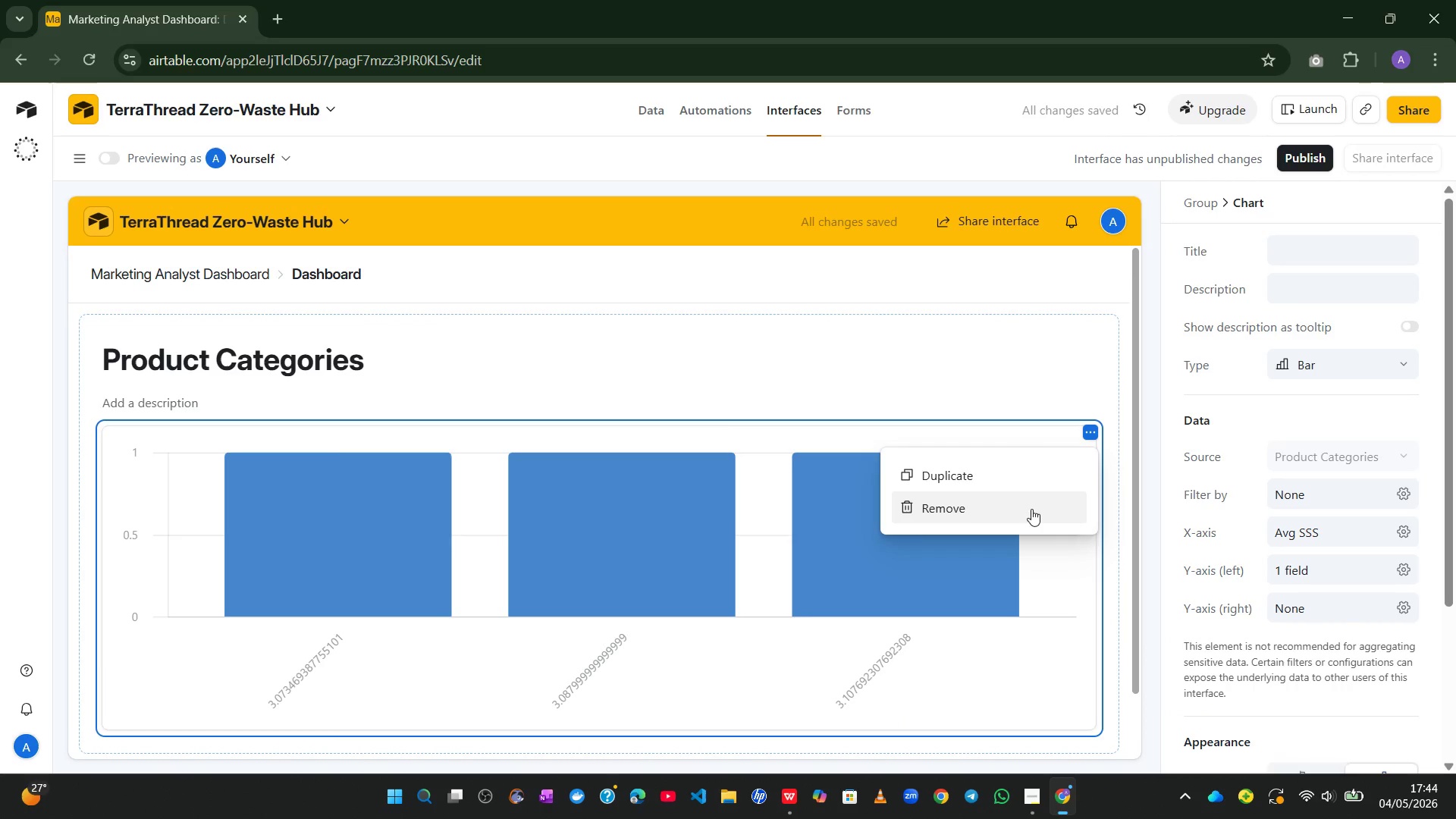 
left_click([1025, 514])
 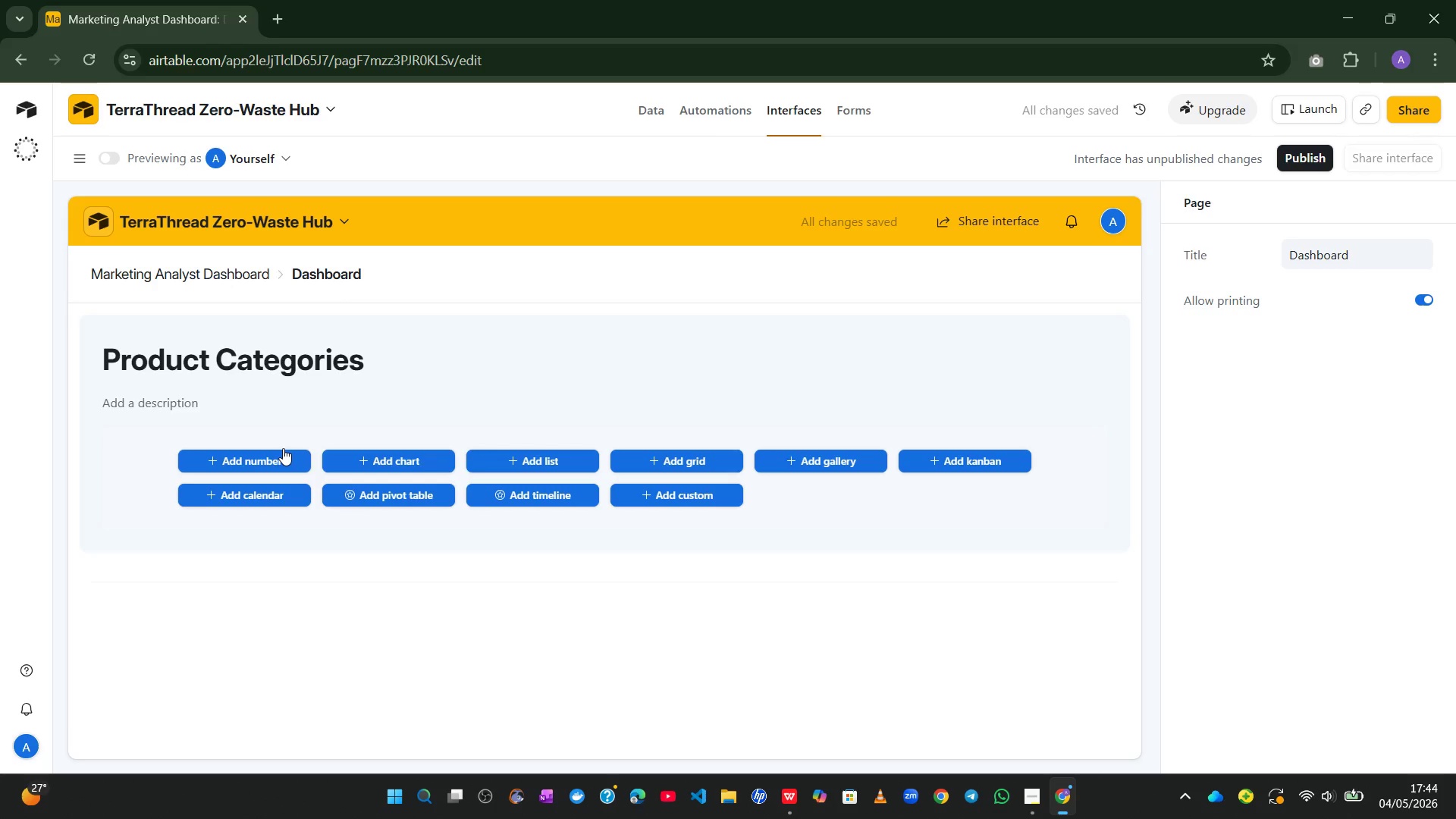 
wait(8.81)
 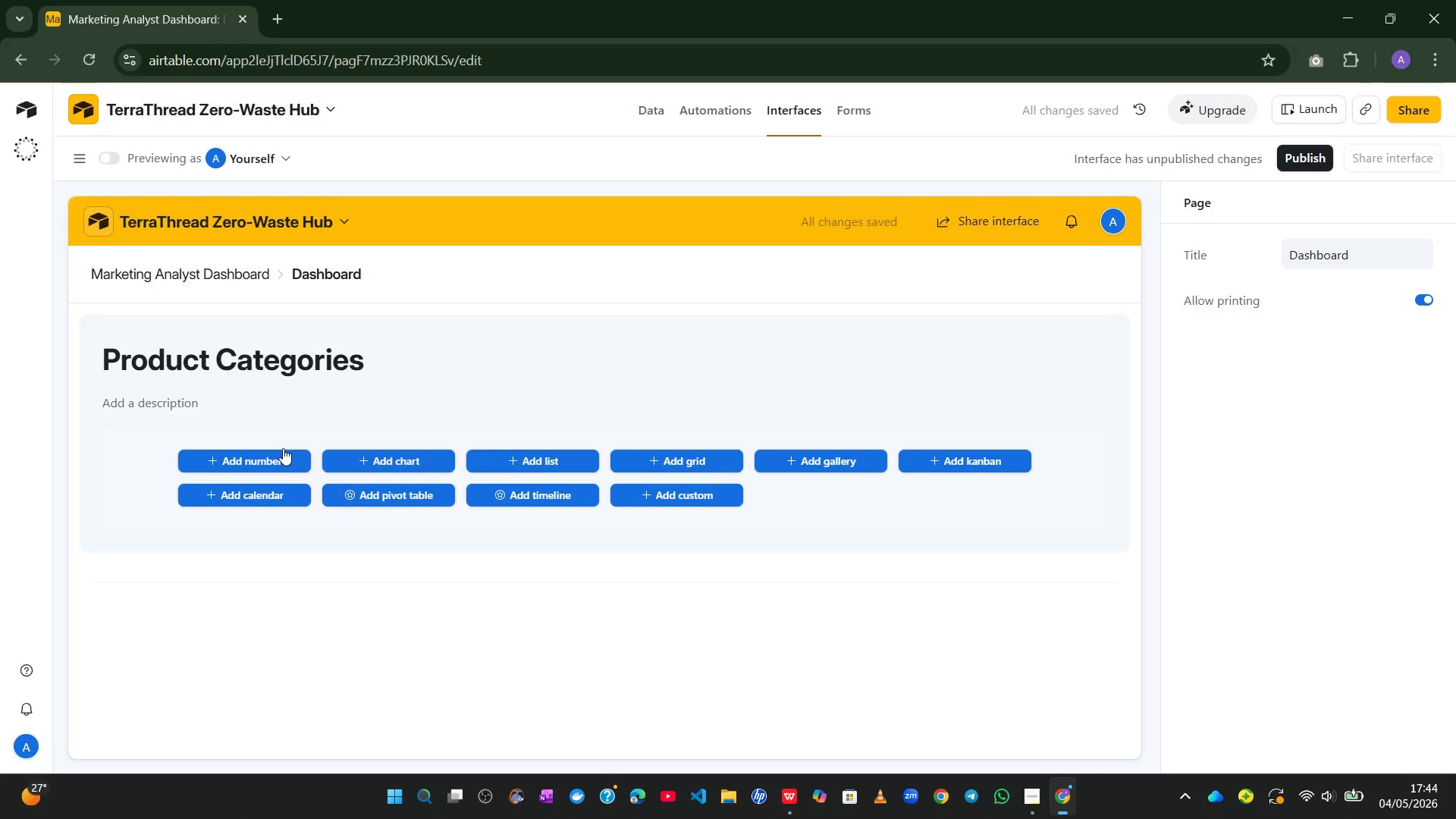 
left_click([398, 457])
 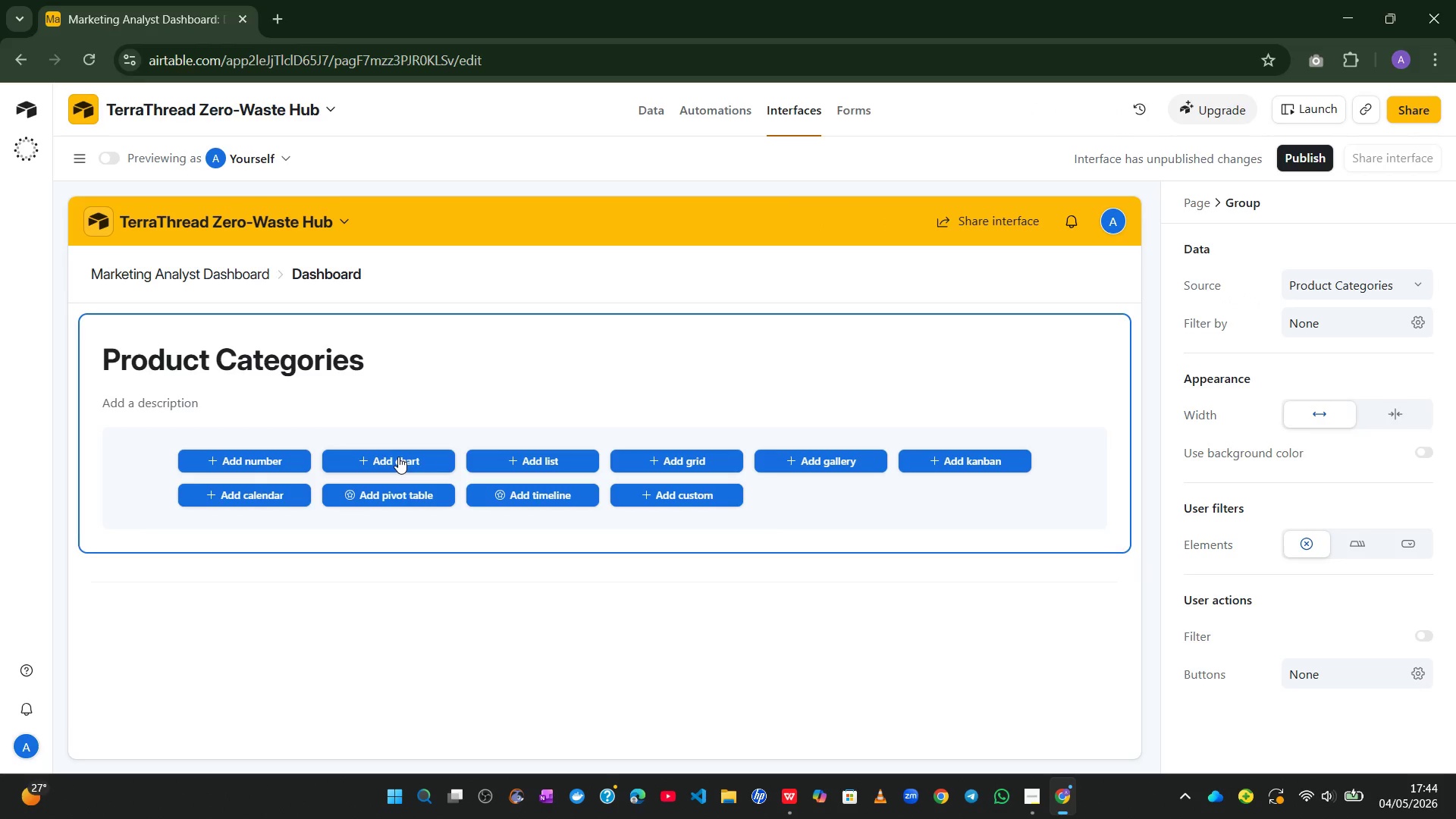 
left_click([388, 462])
 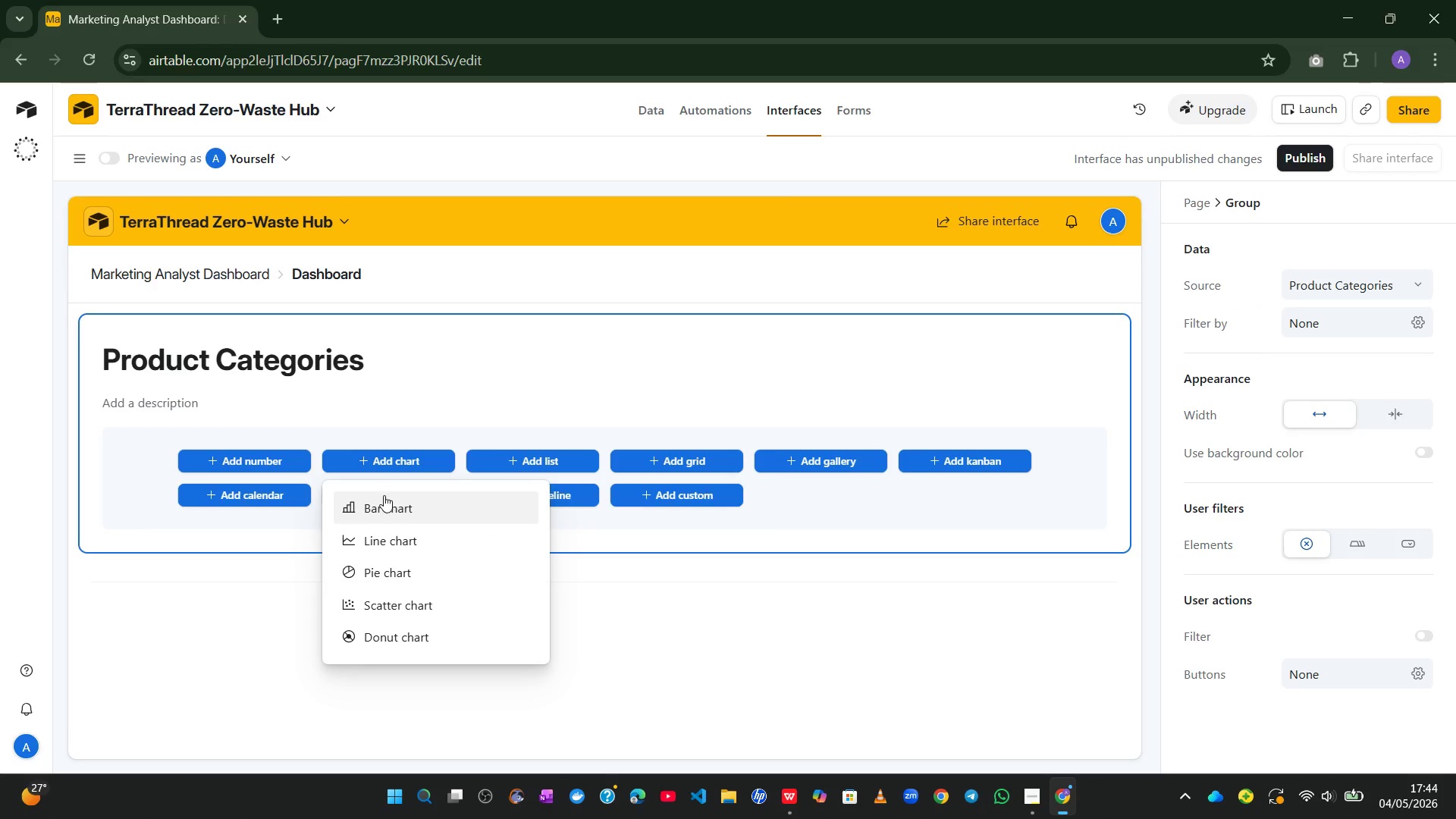 
left_click([382, 500])
 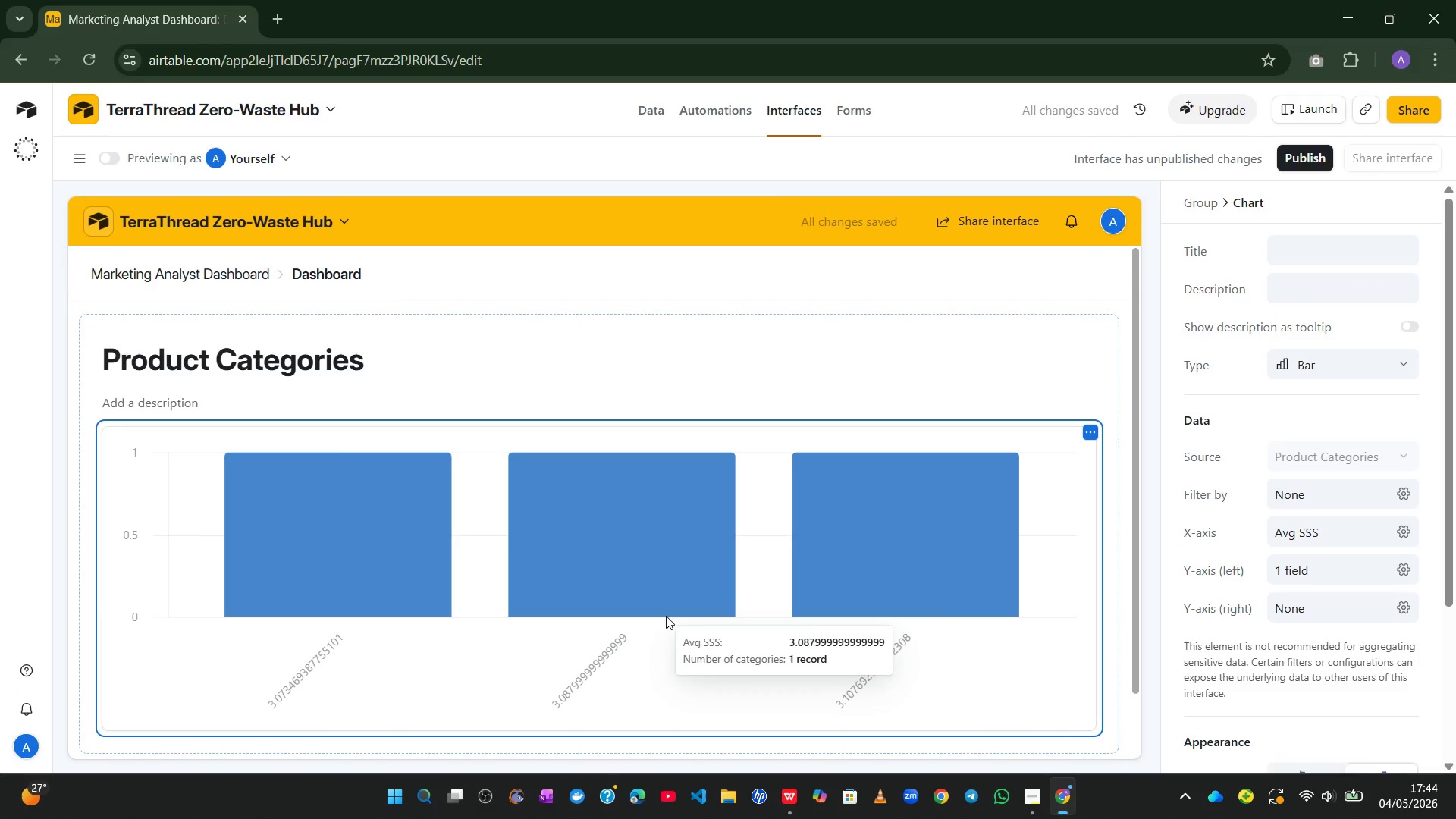 
left_click([1291, 250])
 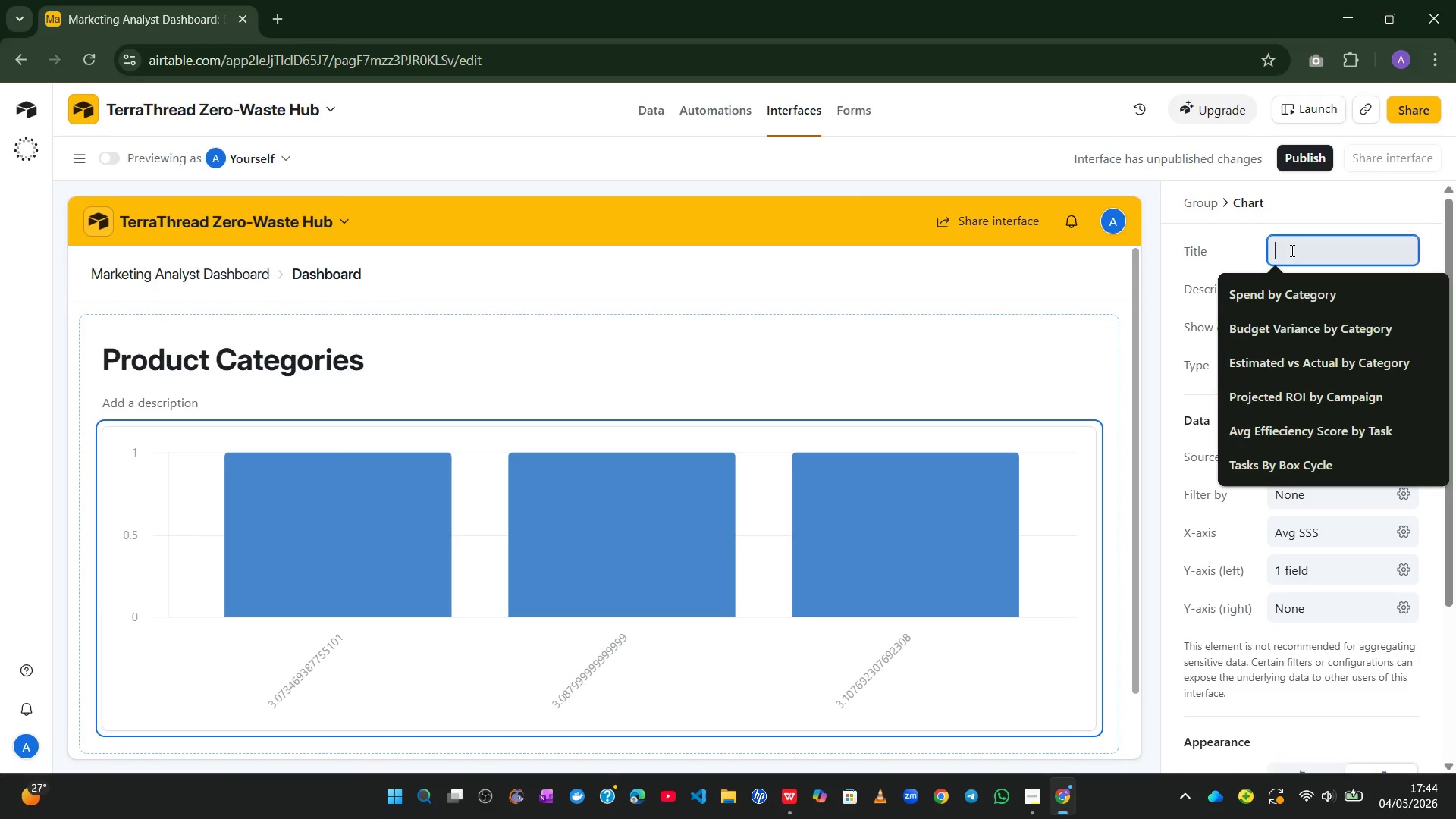 
hold_key(key=ShiftLeft, duration=0.33)
 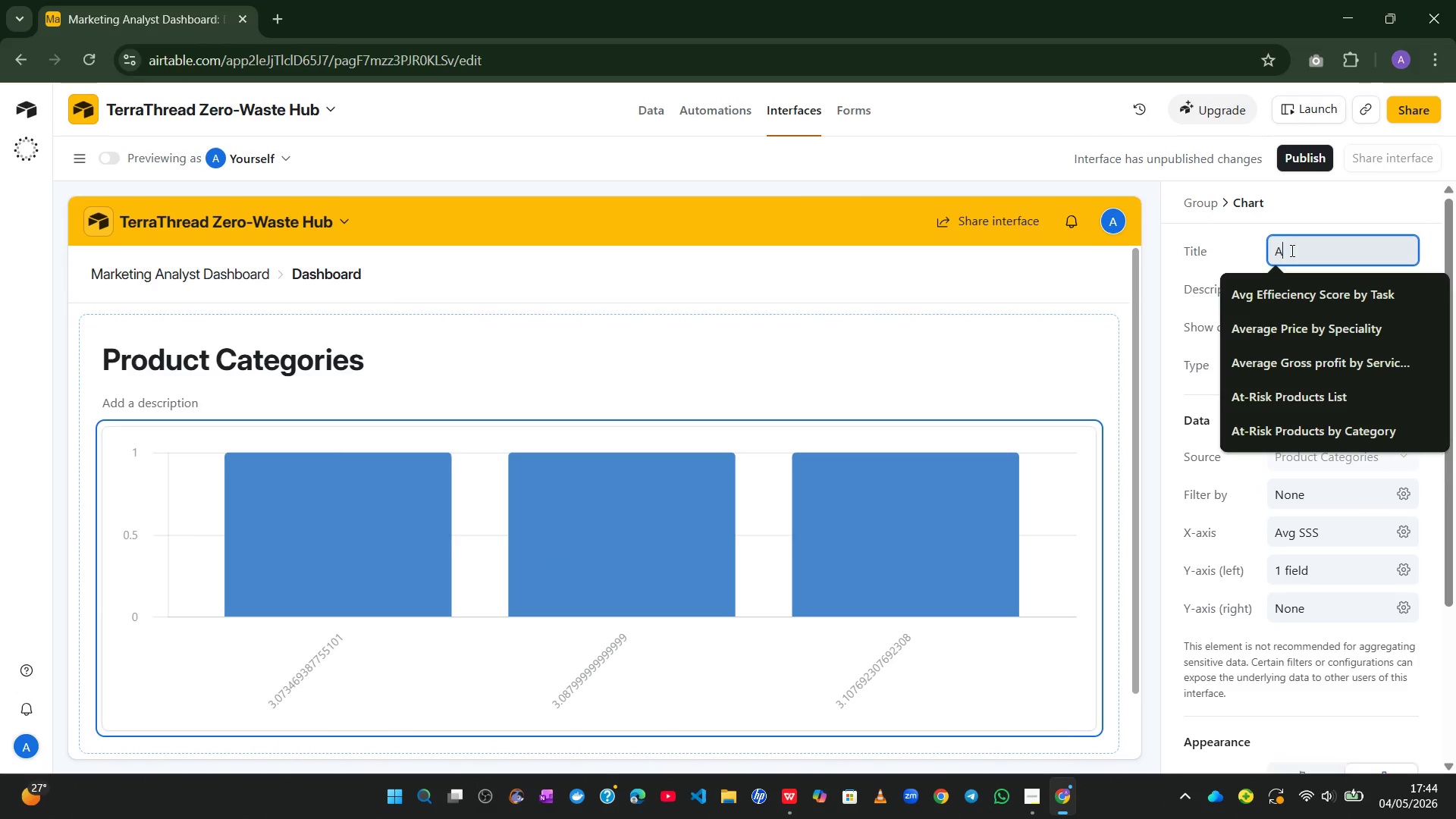 
type(A)
key(Backspace)
type(Aver)
 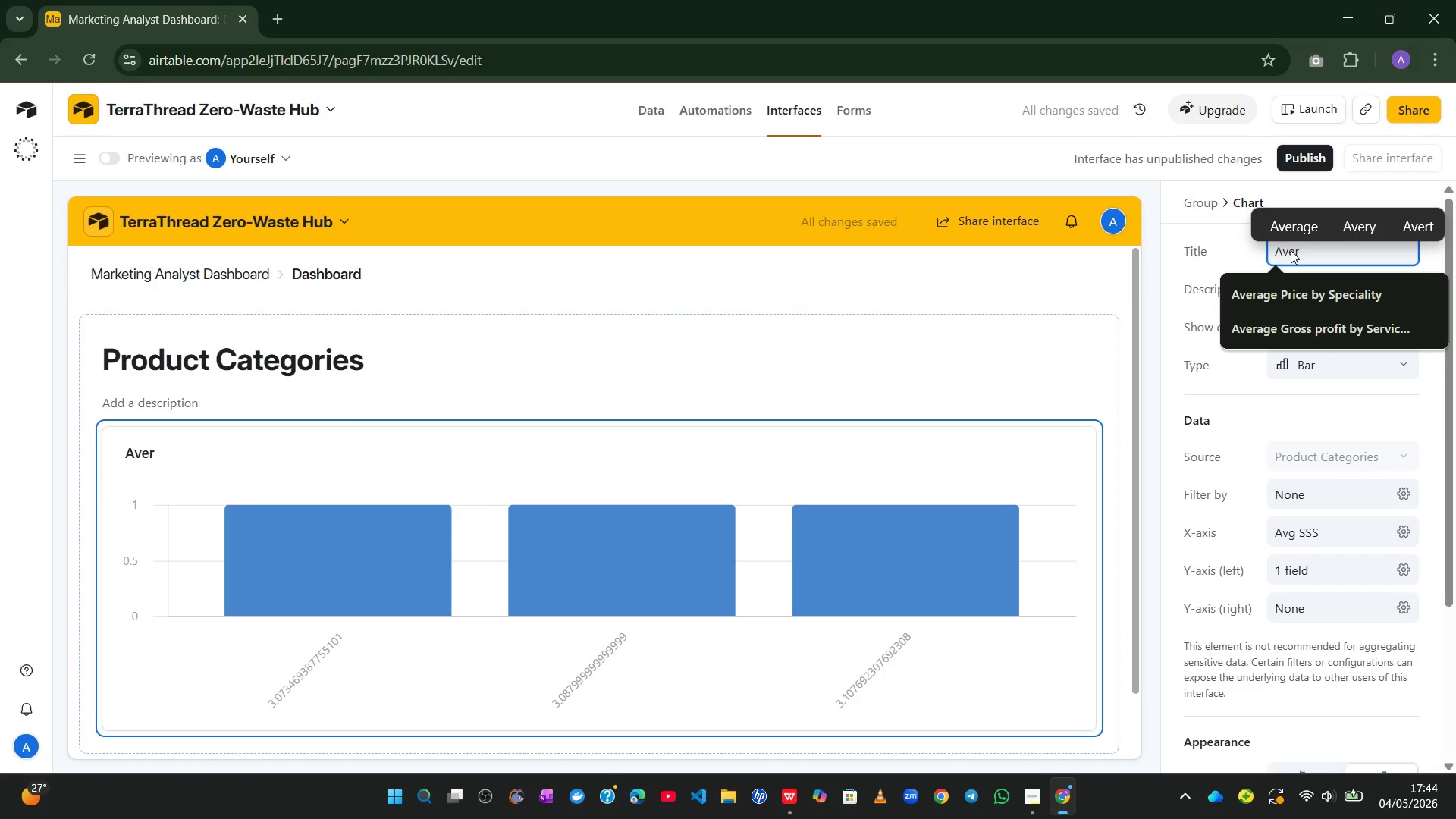 
left_click([1293, 228])
 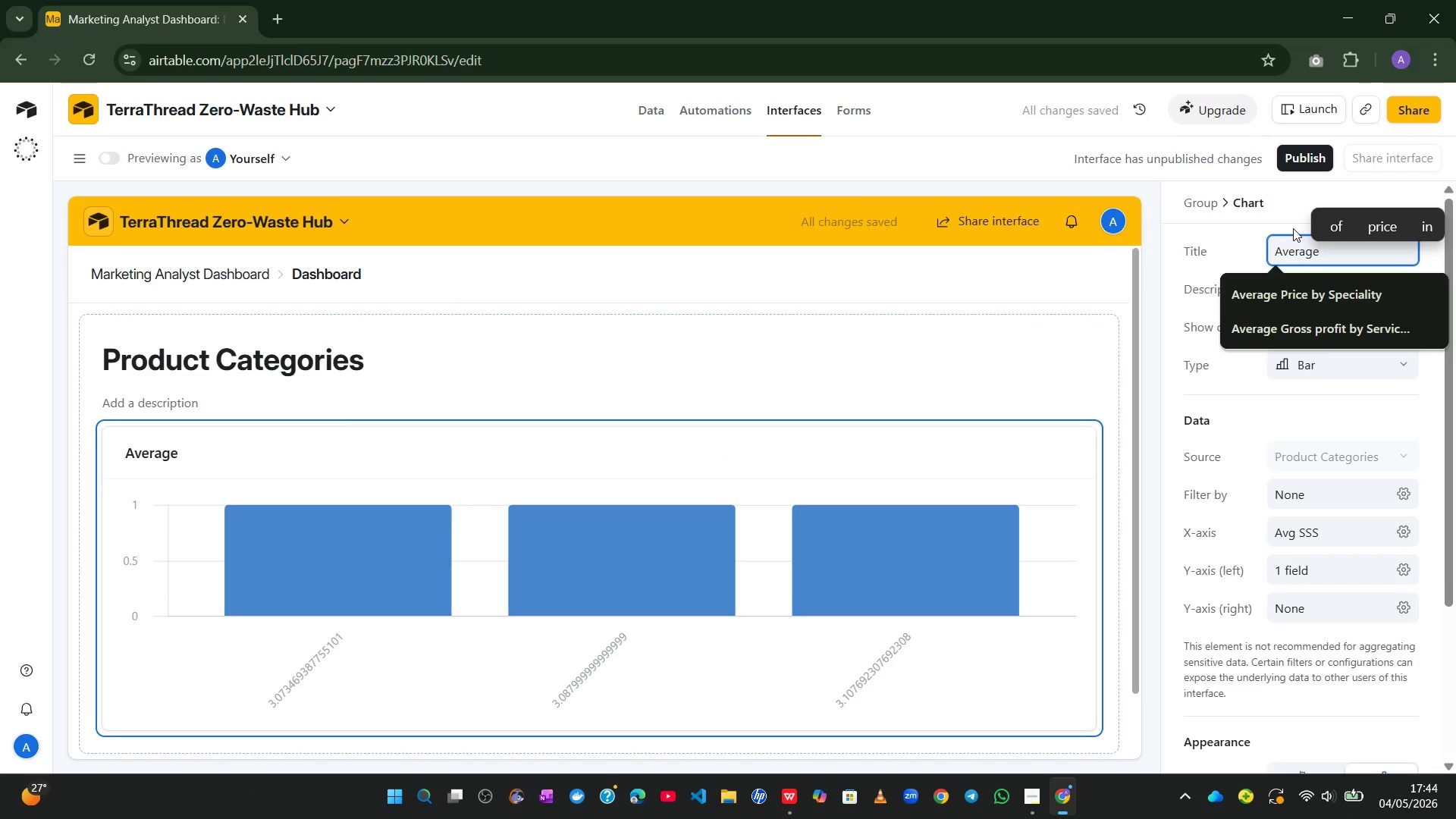 
type(NPS)
 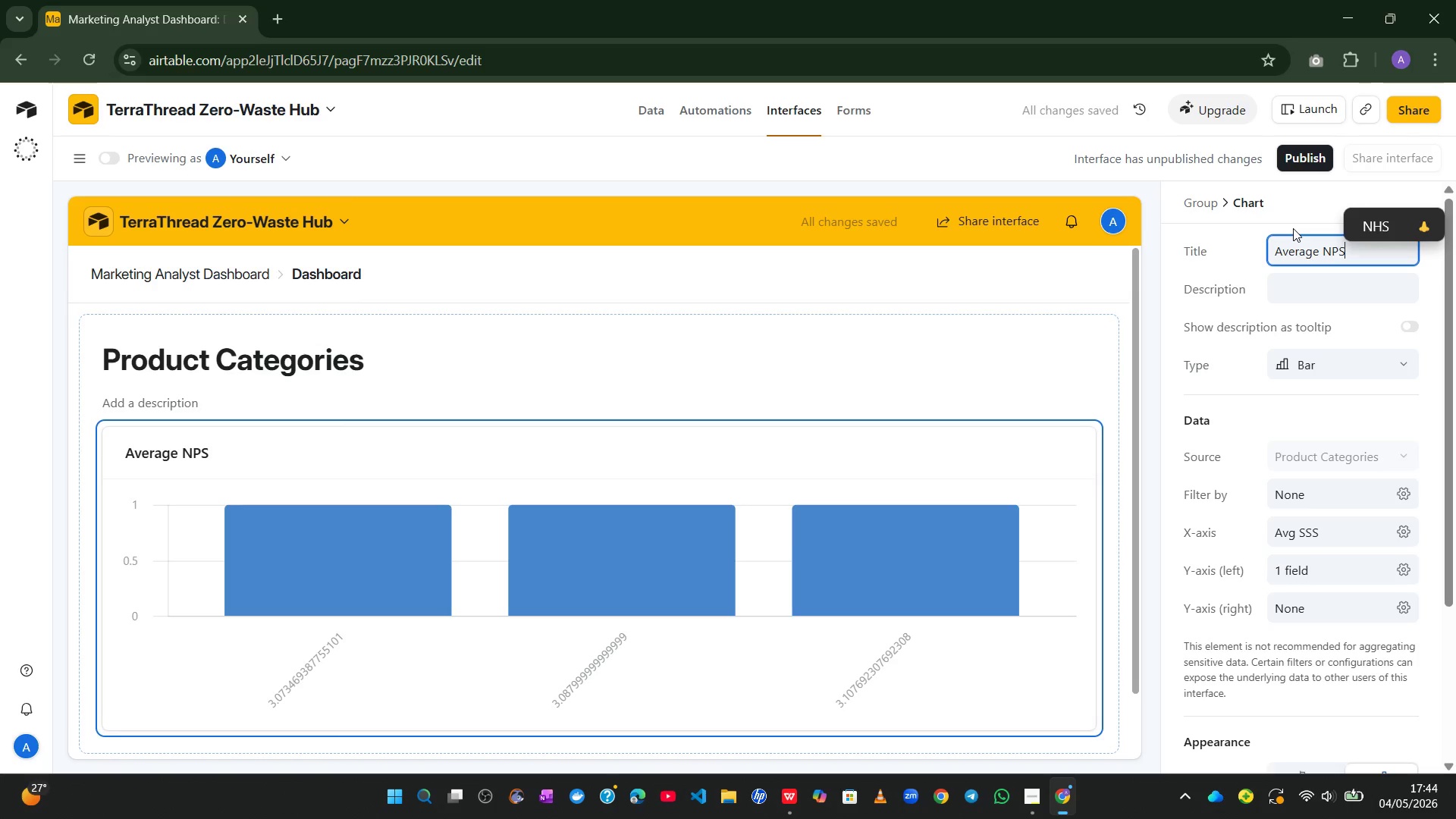 
wait(5.64)
 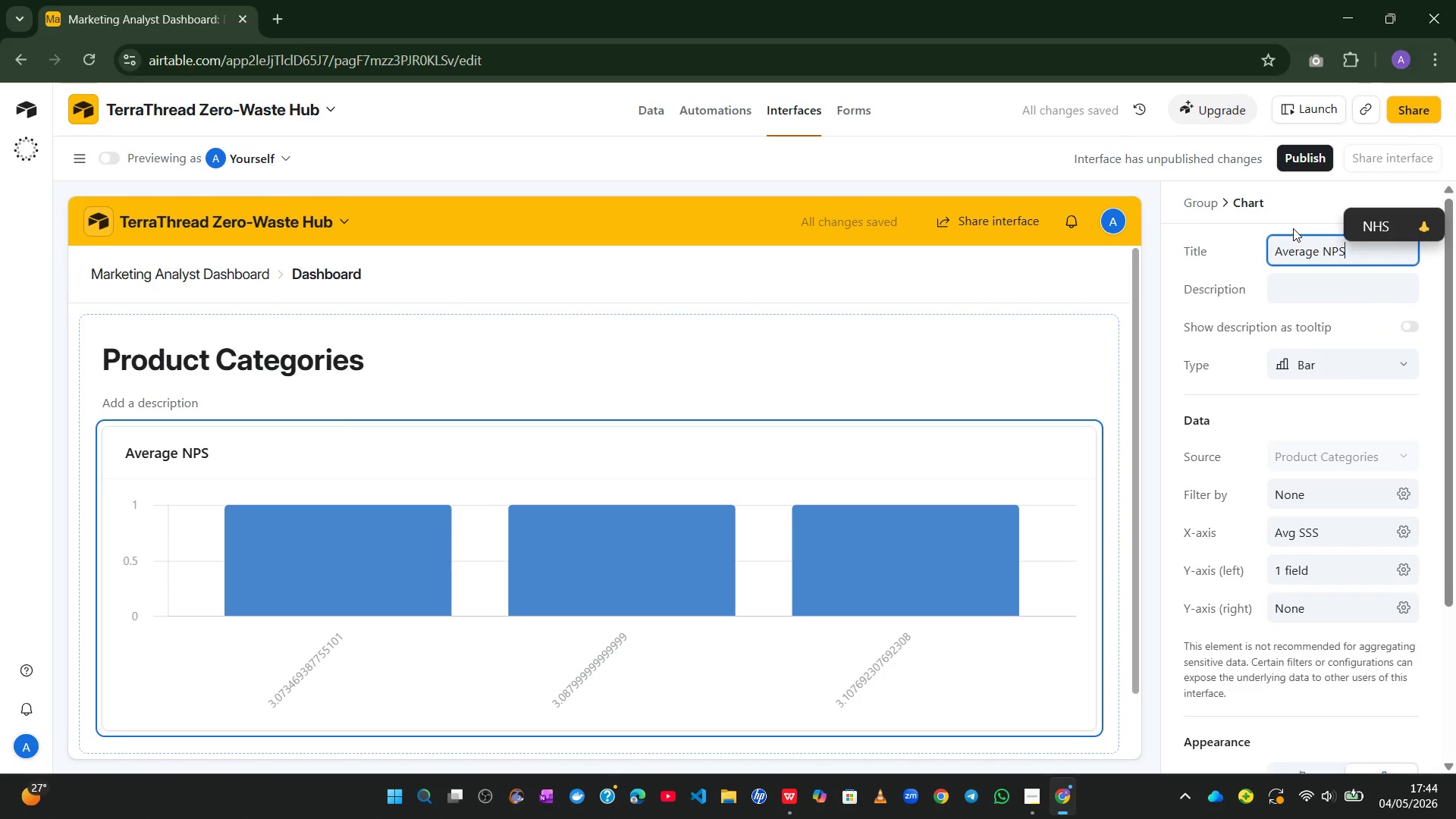 
type( by Product Category)
 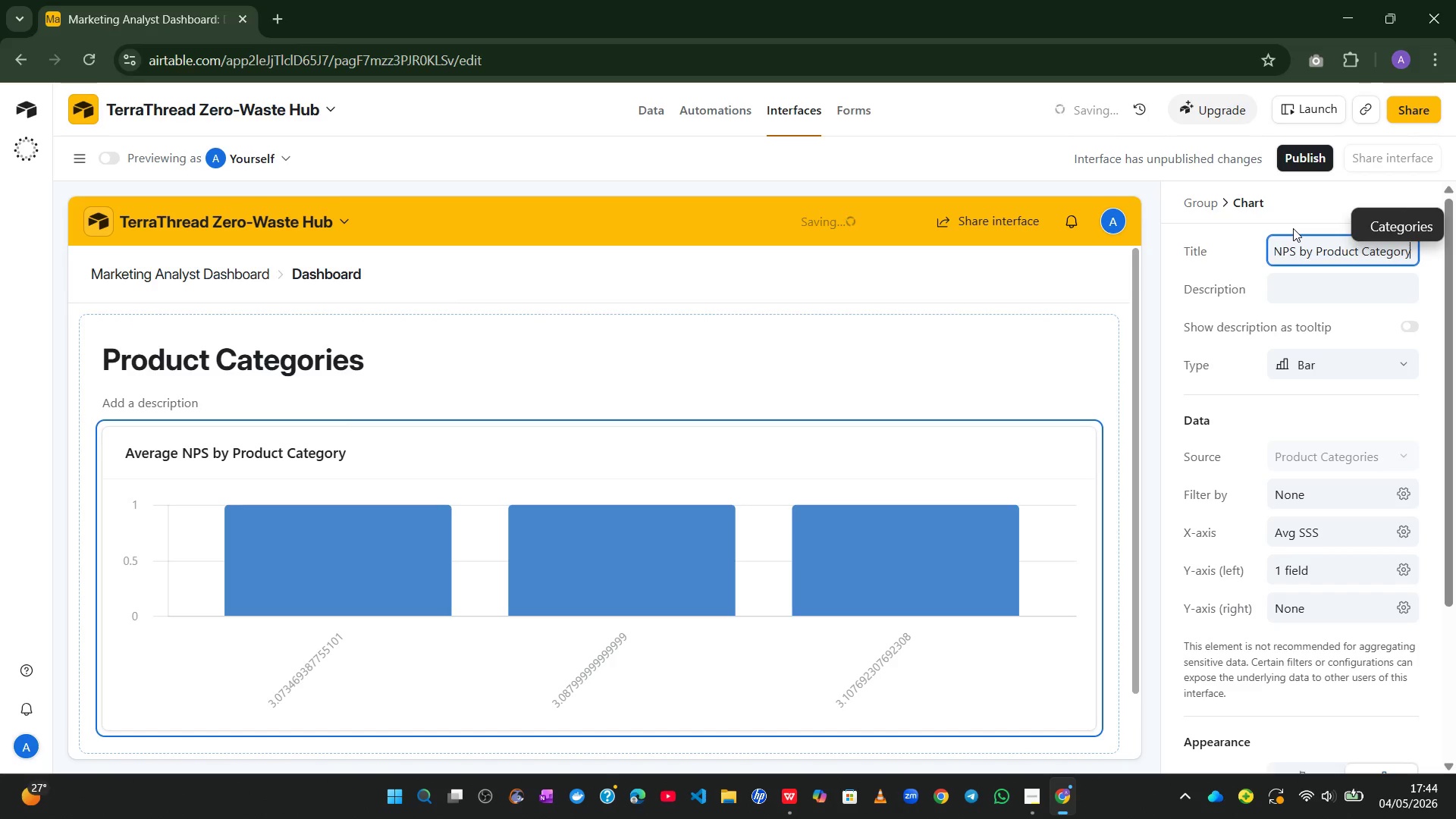 
wait(17.06)
 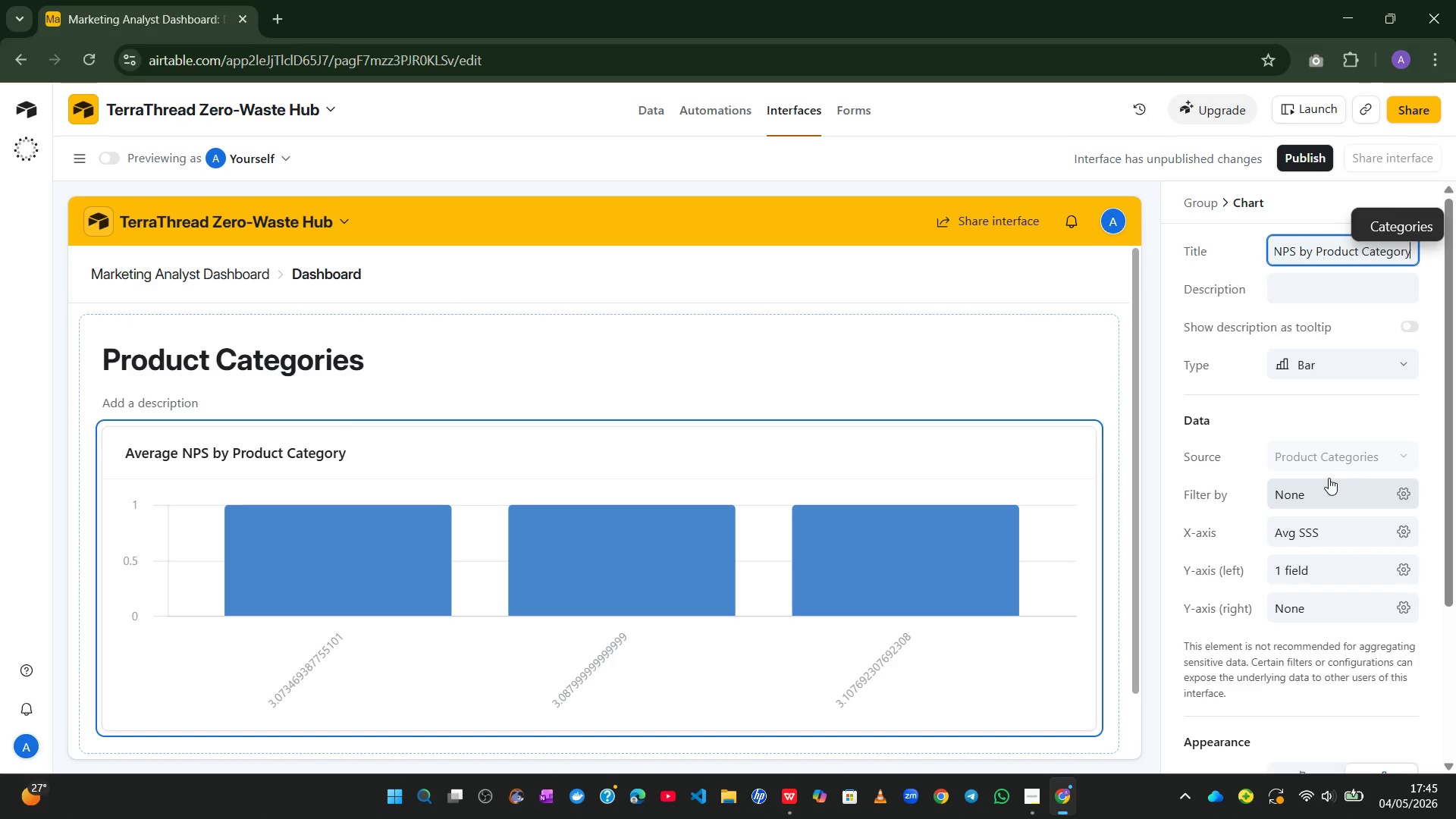 
left_click([1407, 538])
 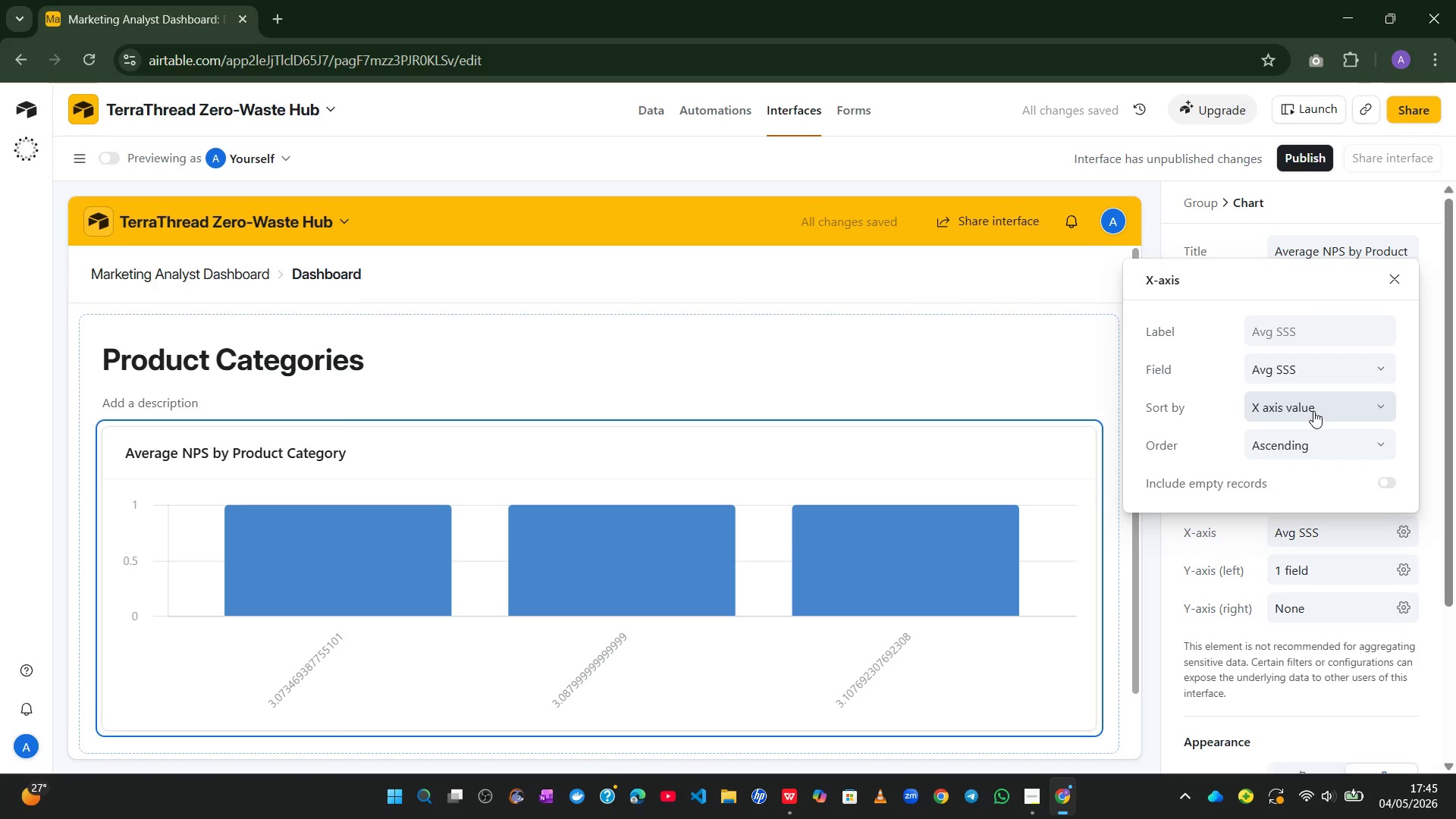 
wait(7.97)
 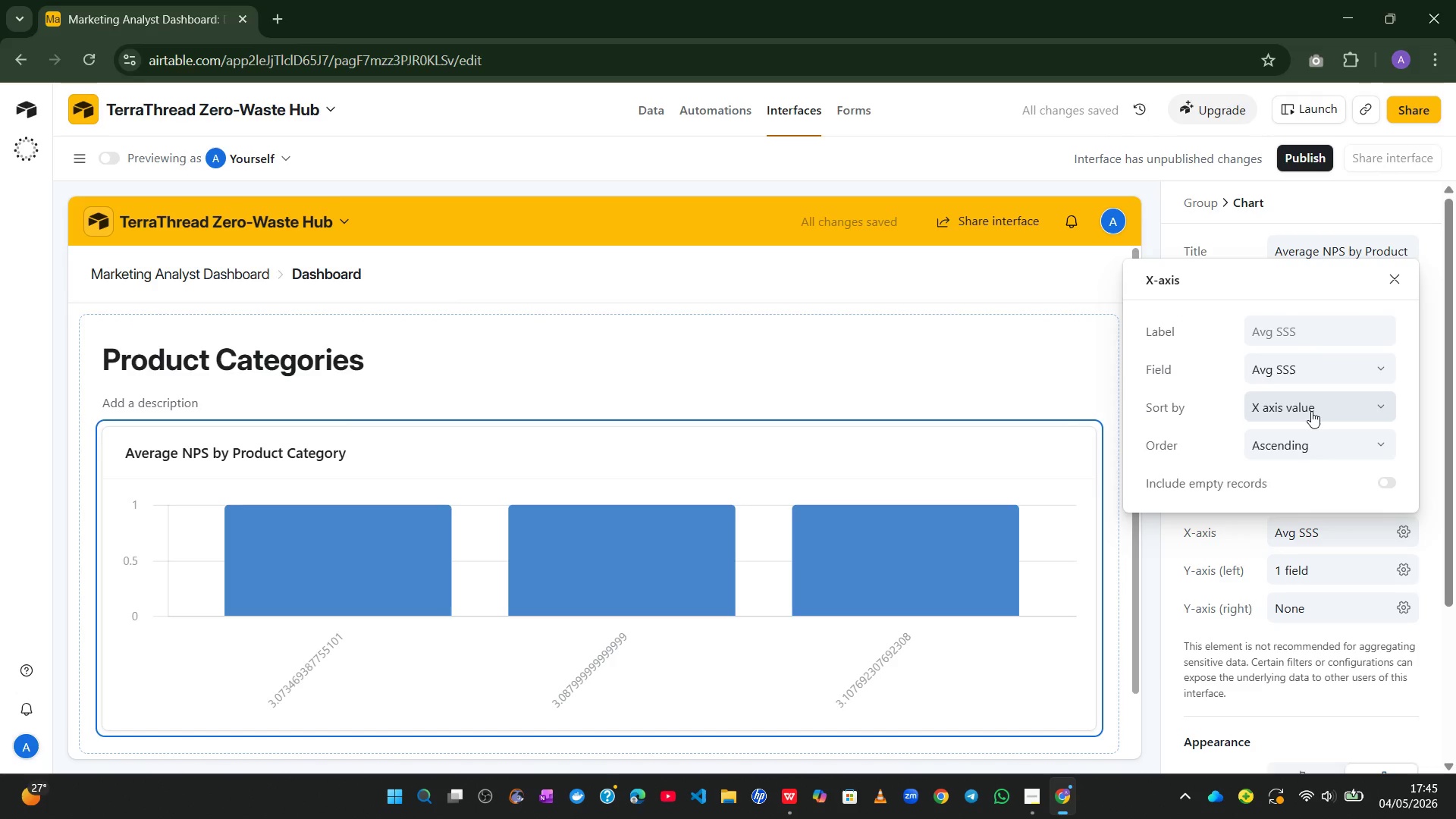 
left_click([1377, 362])
 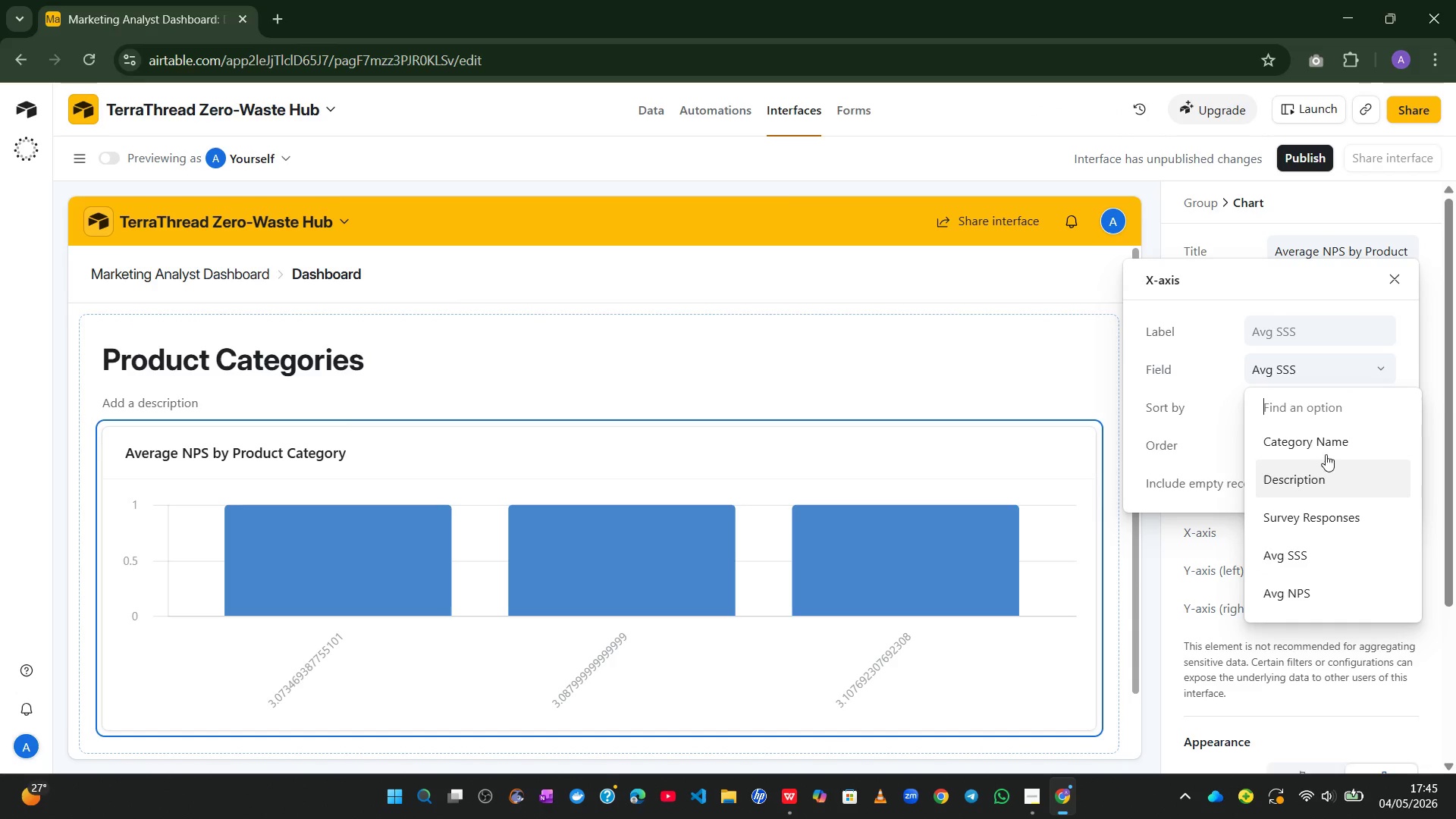 
left_click([1305, 441])
 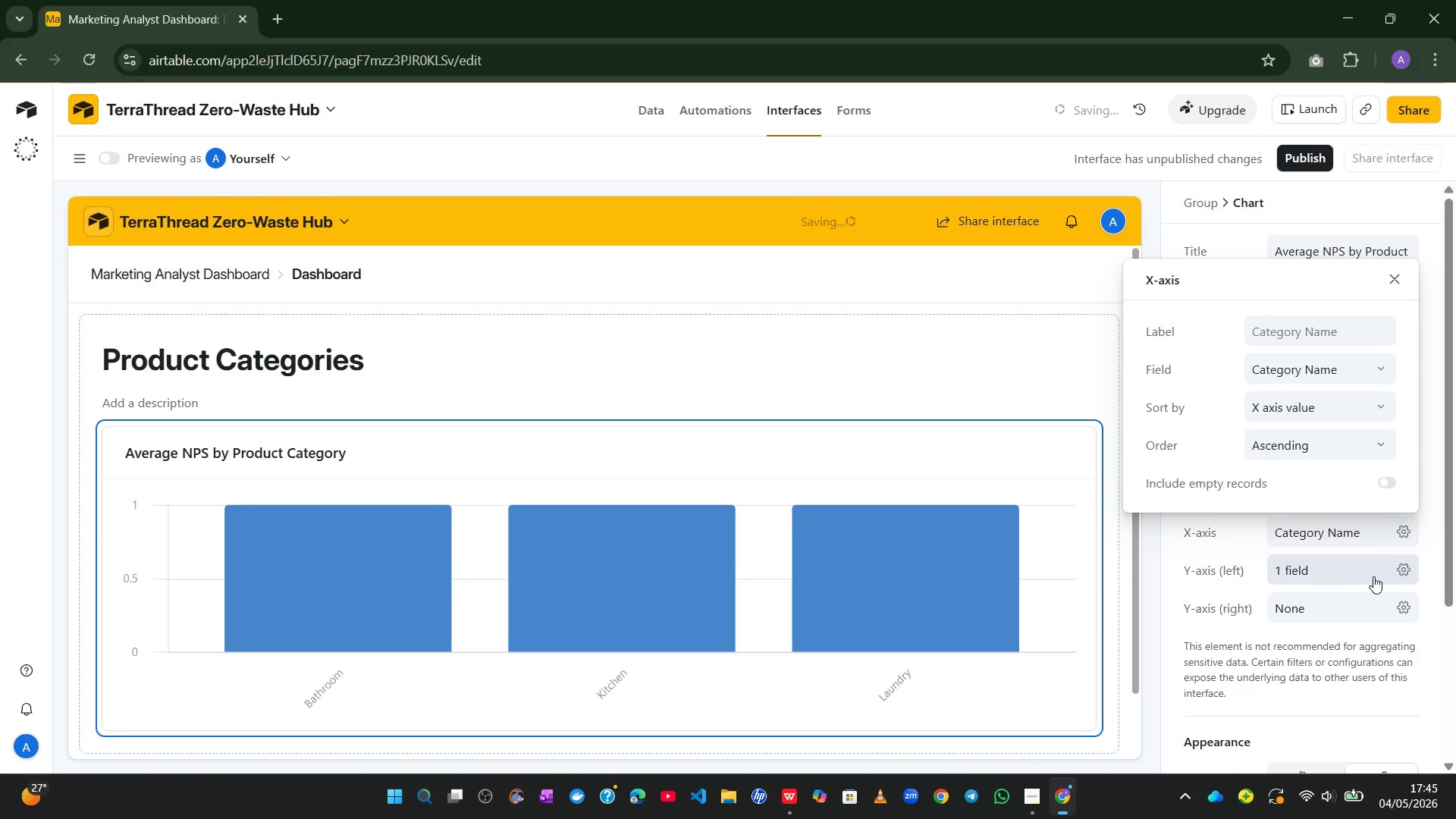 
left_click([1400, 570])
 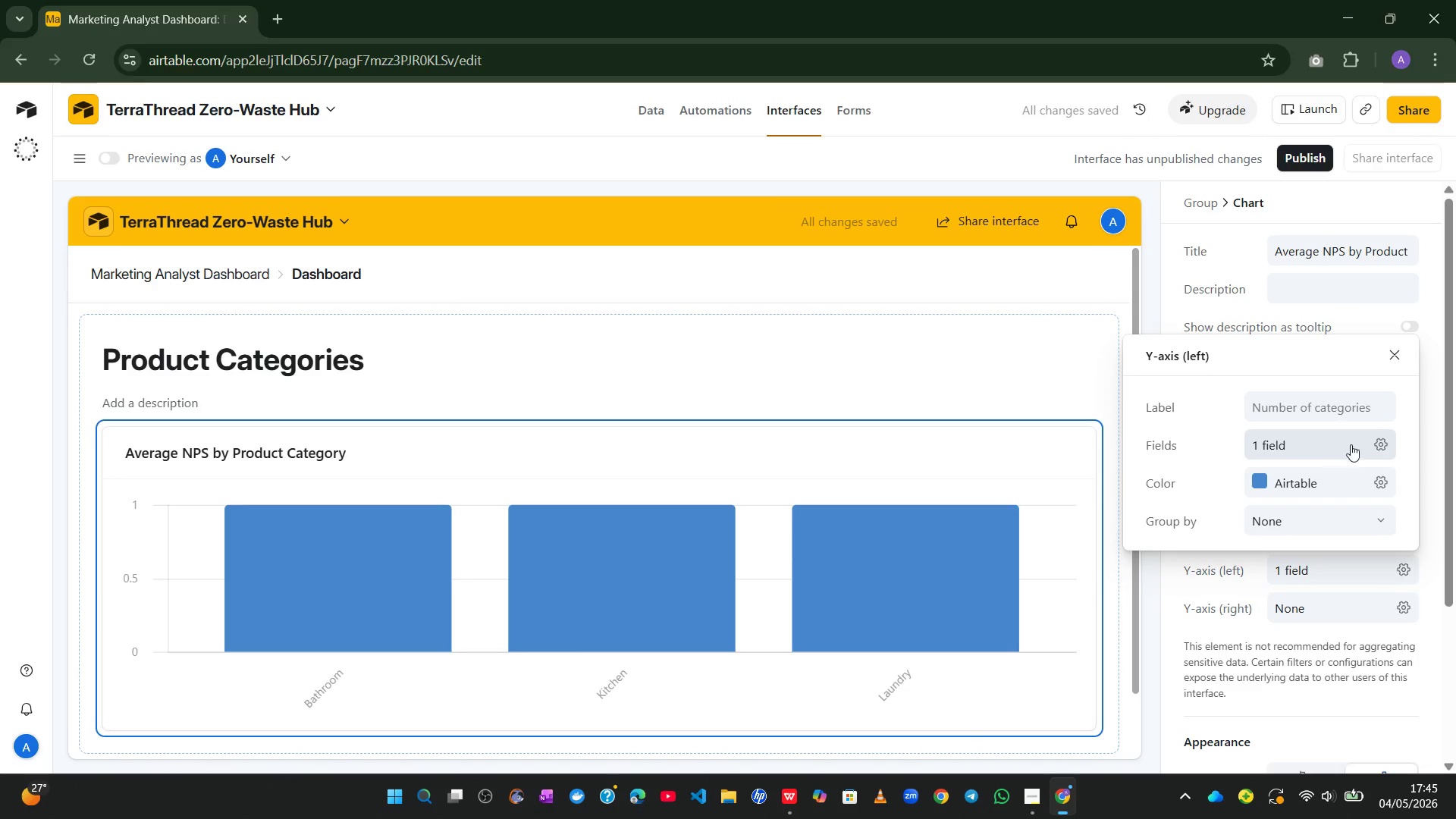 
left_click([1384, 448])
 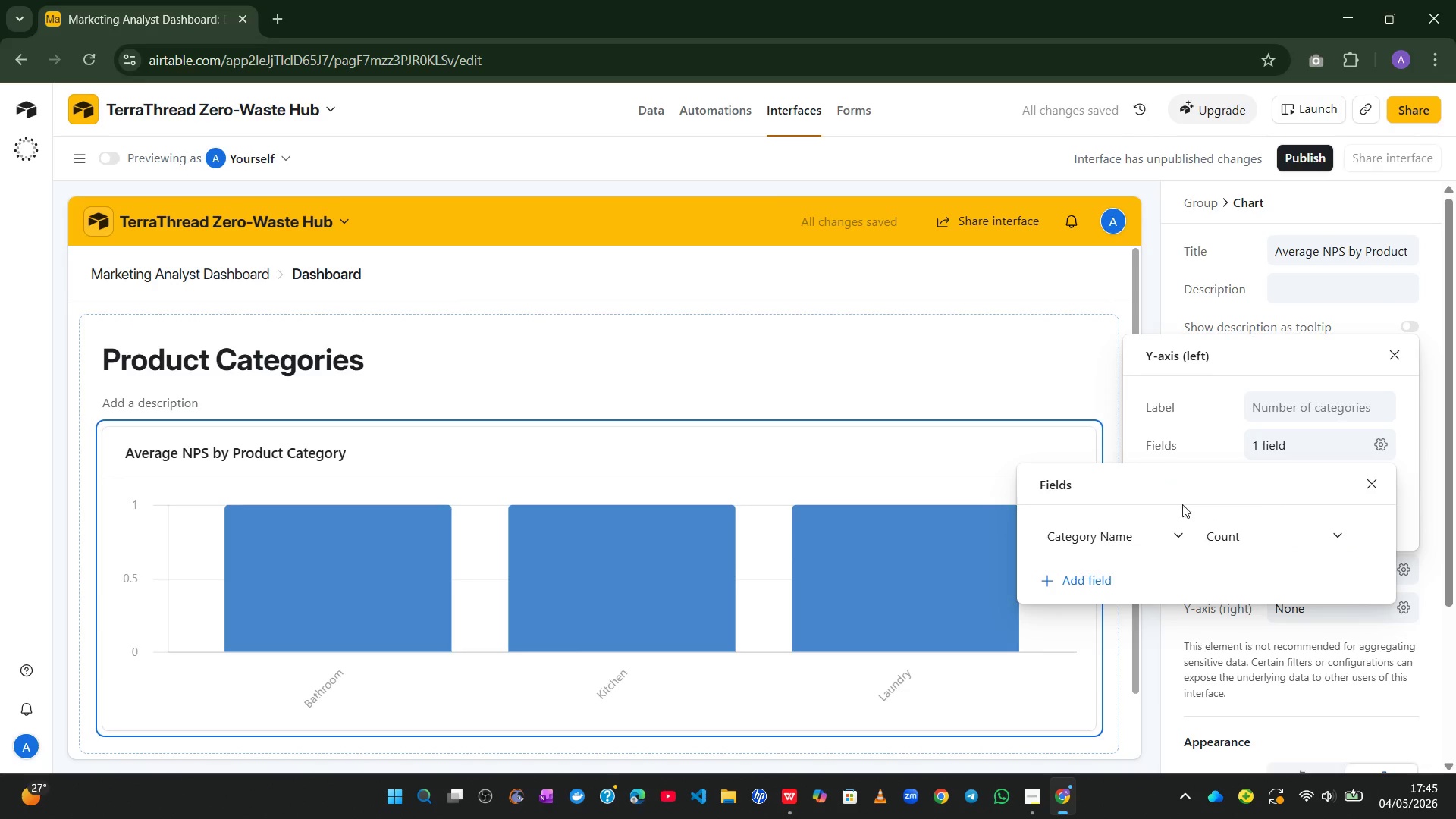 
left_click([1156, 531])
 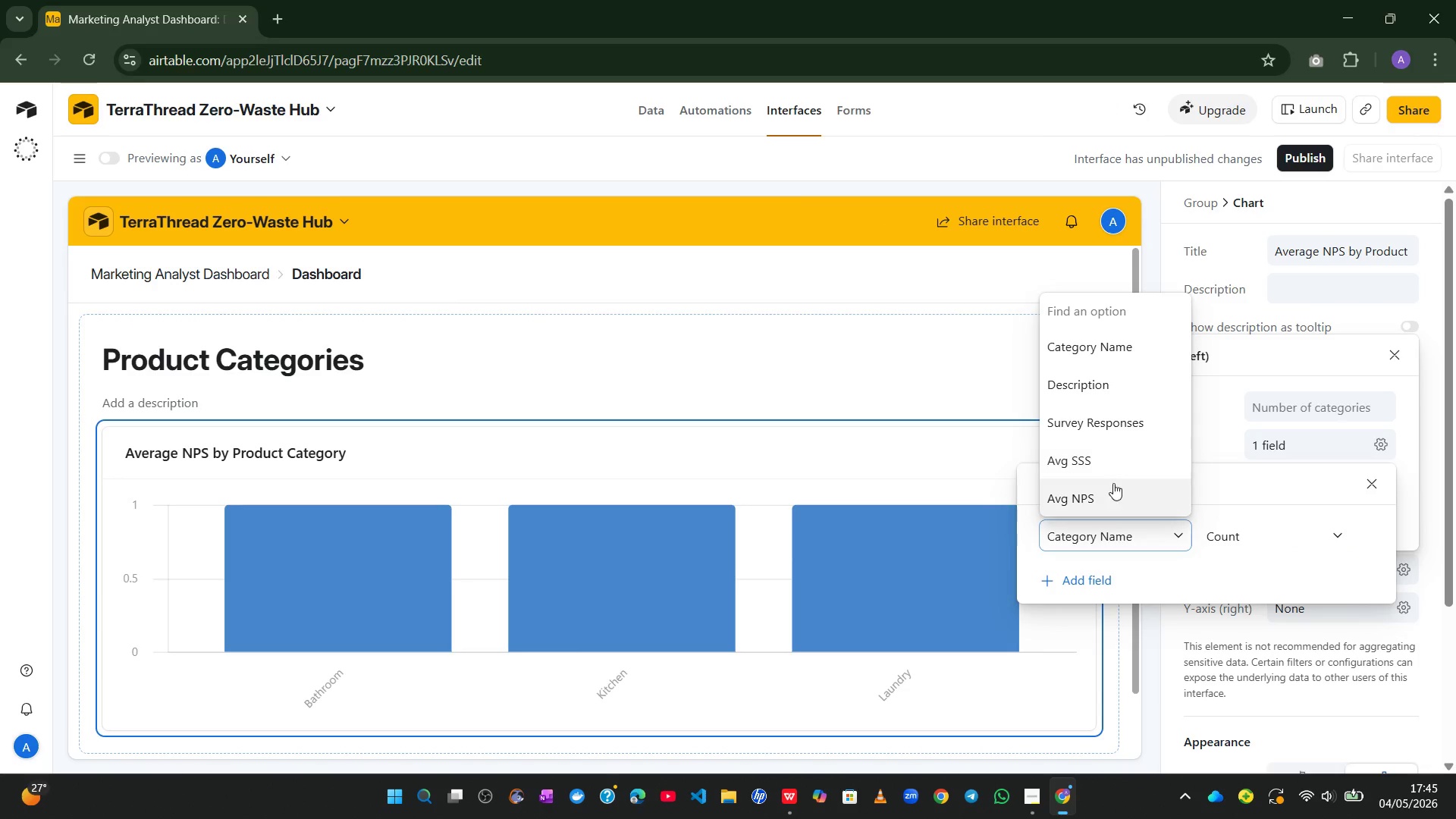 
left_click([1105, 495])
 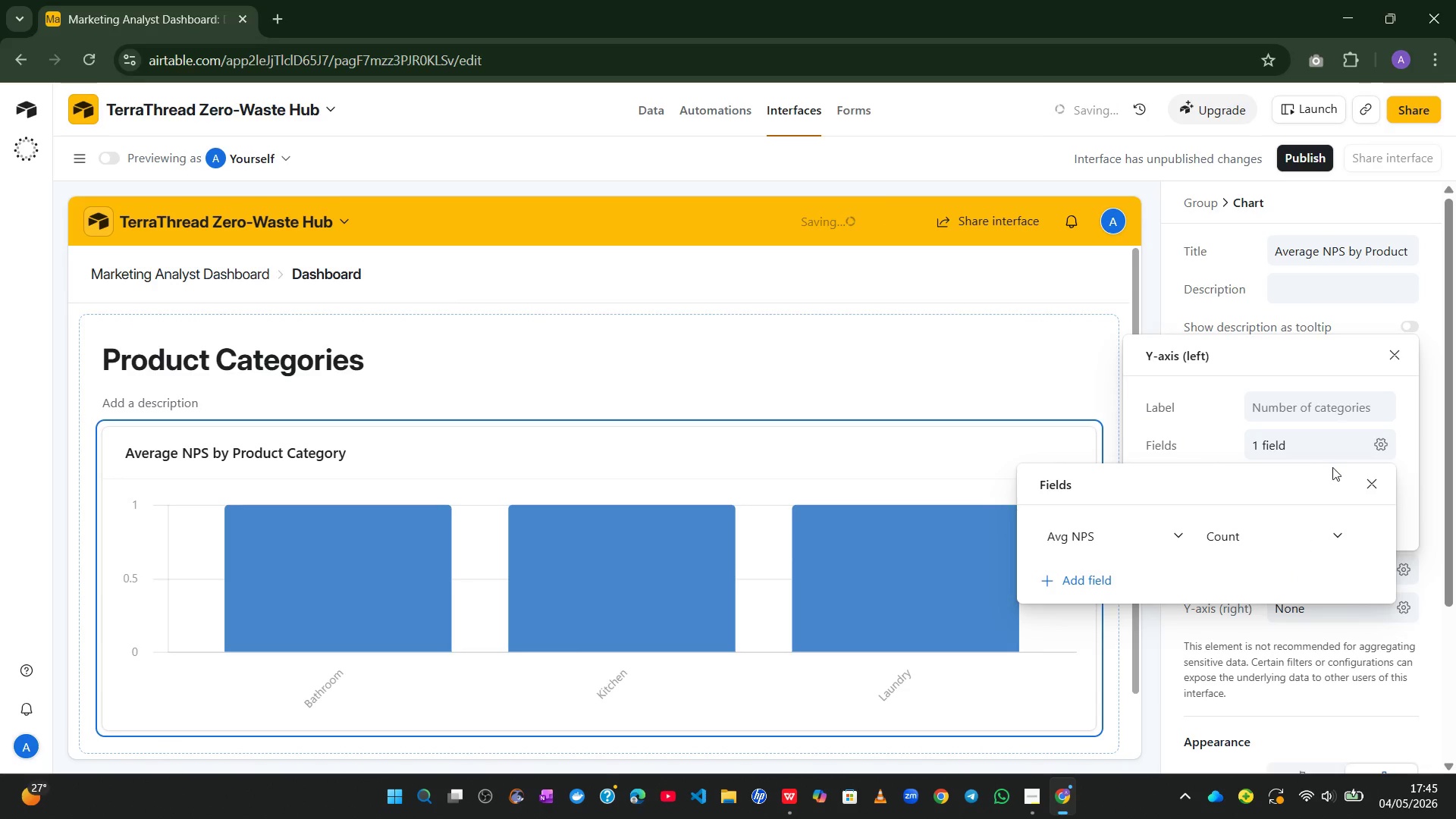 
left_click([1365, 476])
 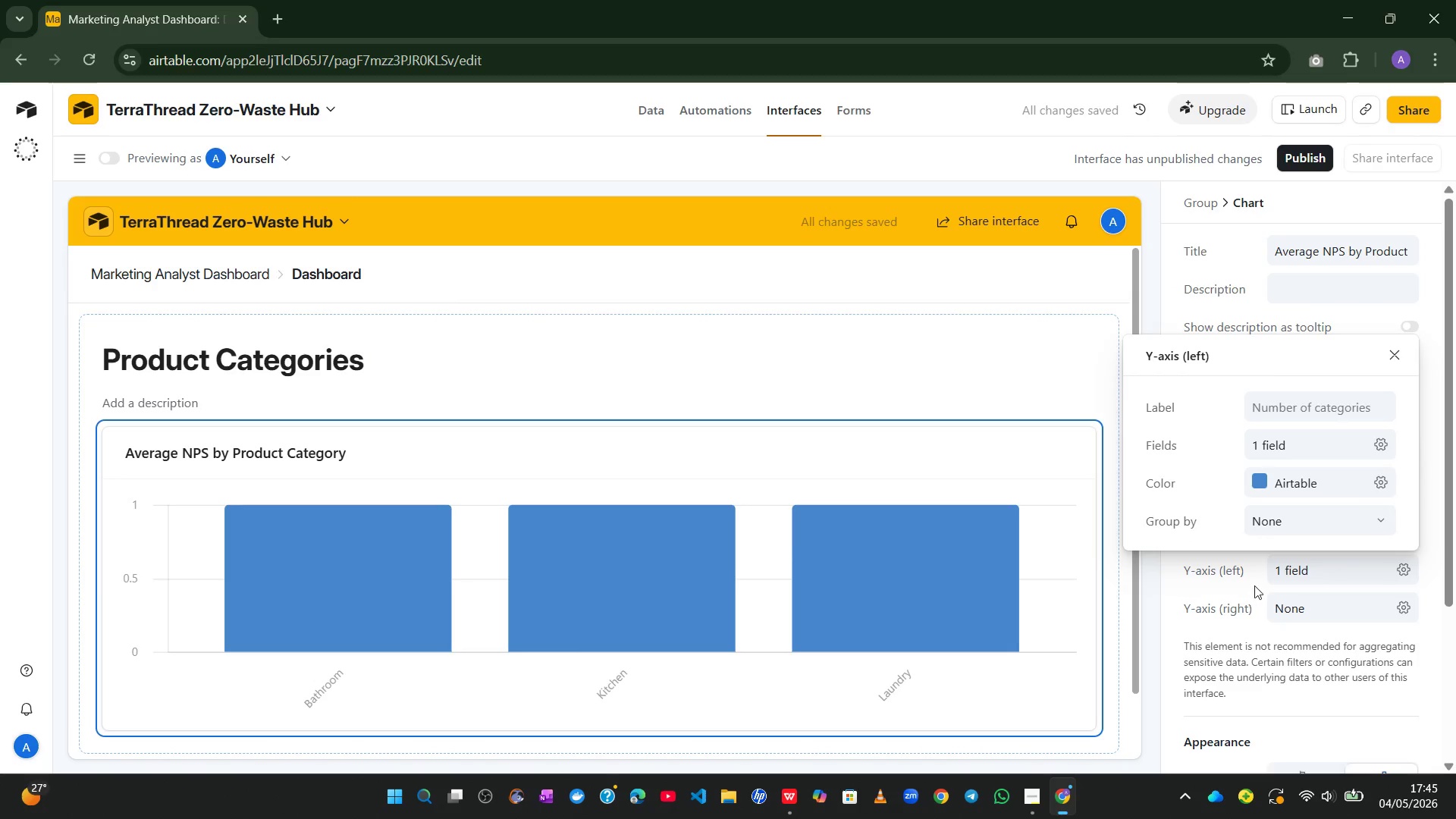 
wait(5.92)
 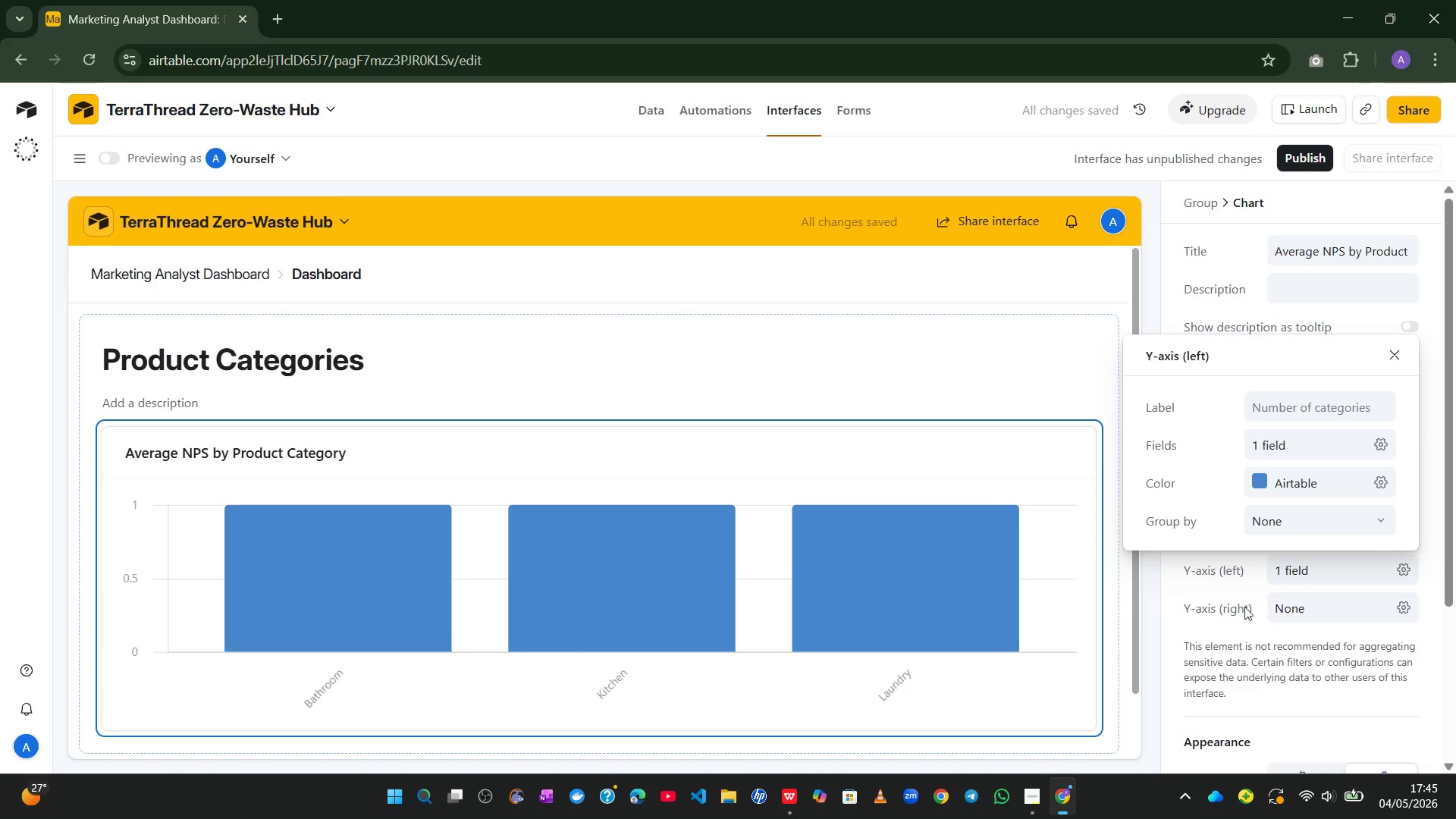 
left_click([1392, 359])
 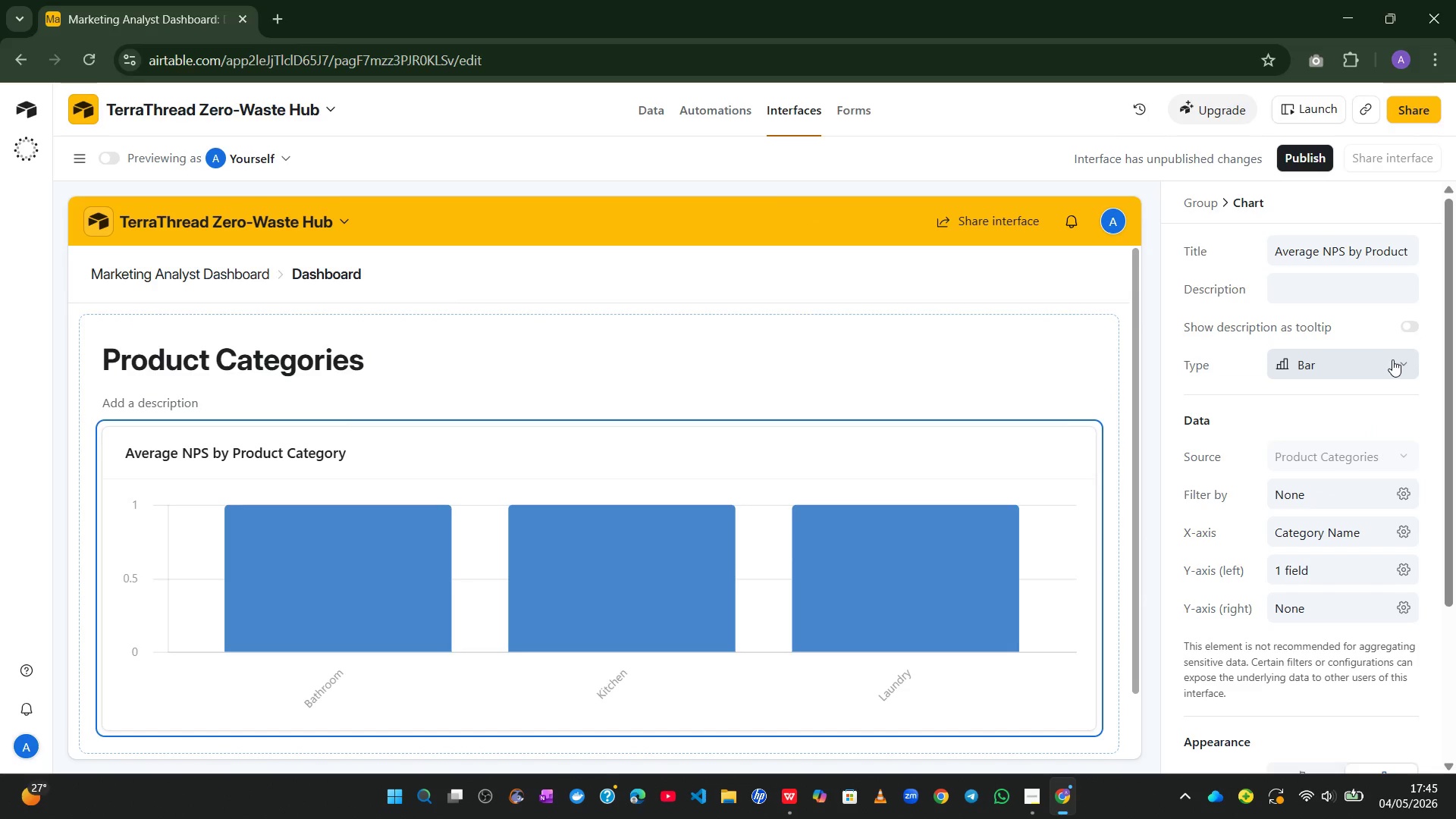 
wait(8.89)
 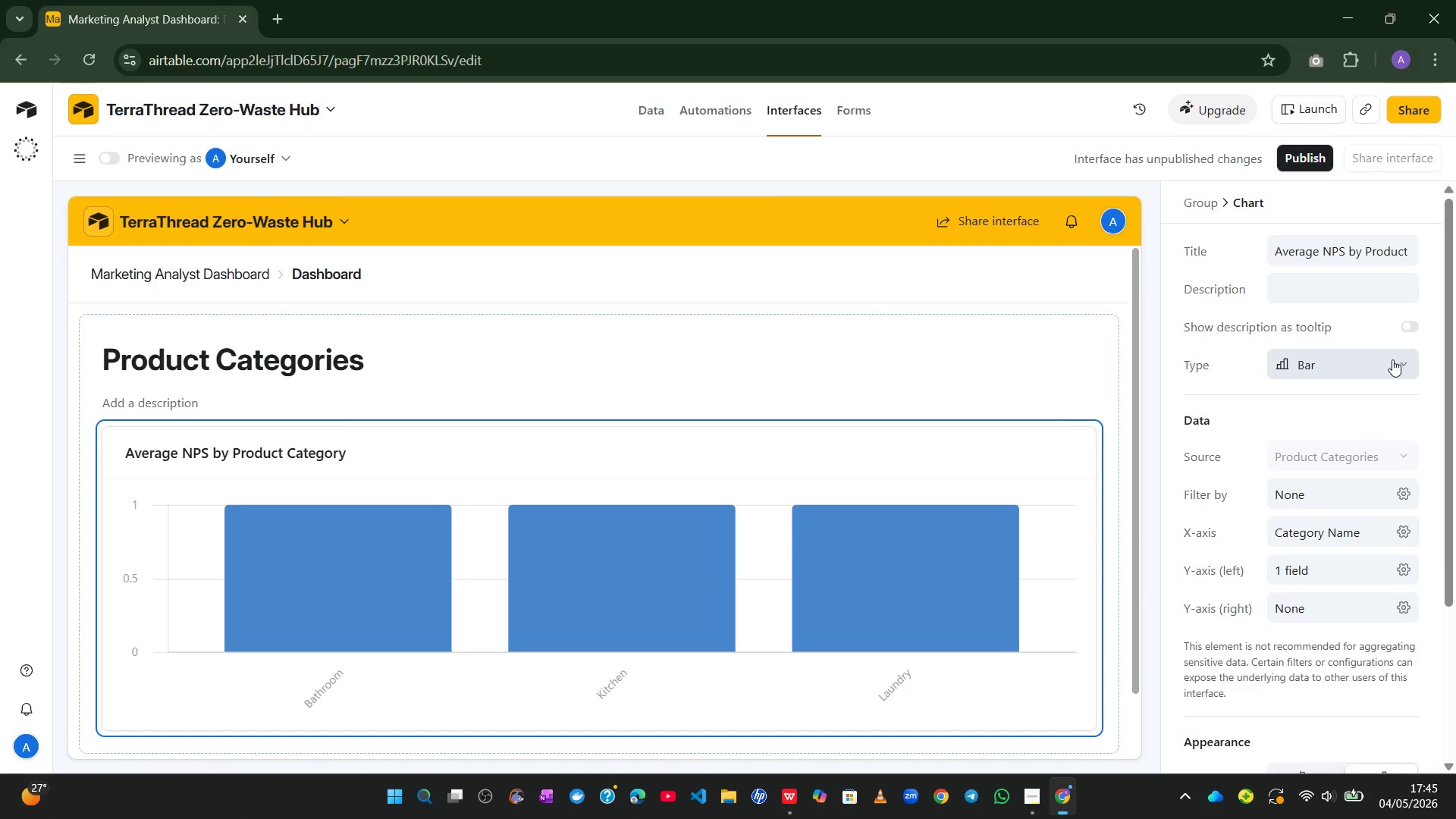 
left_click([657, 115])
 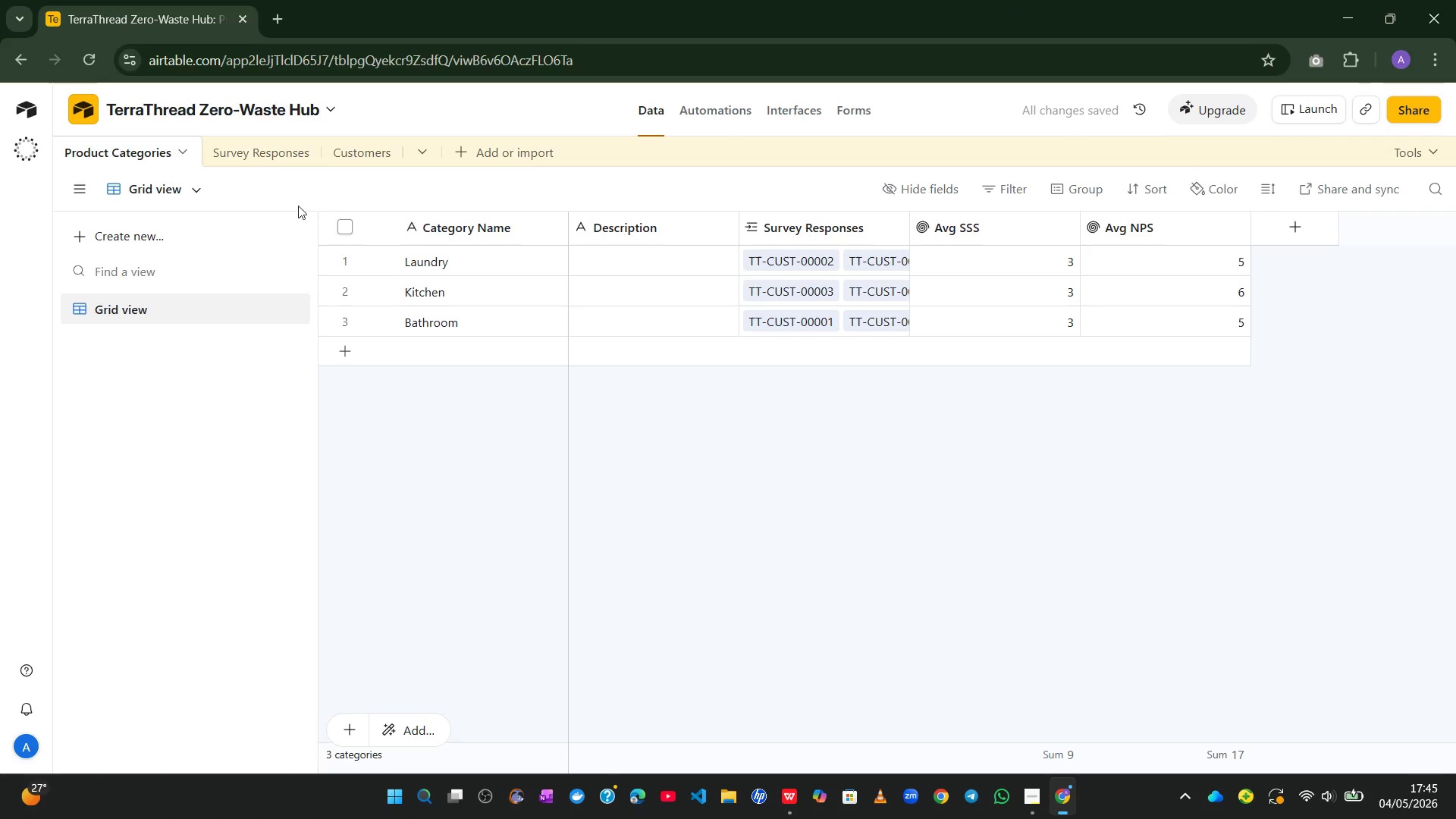 
left_click([254, 154])
 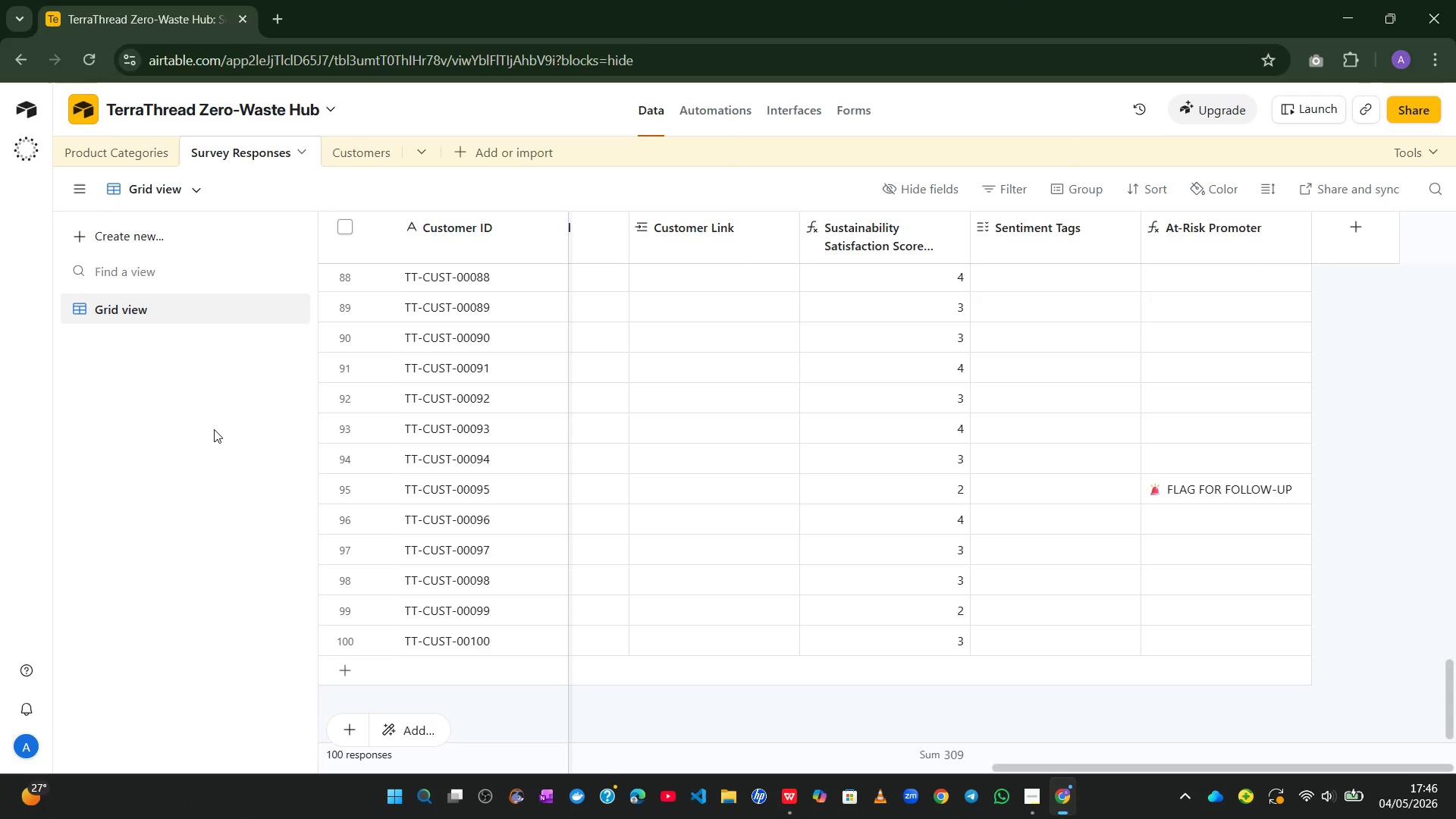 
wait(12.73)
 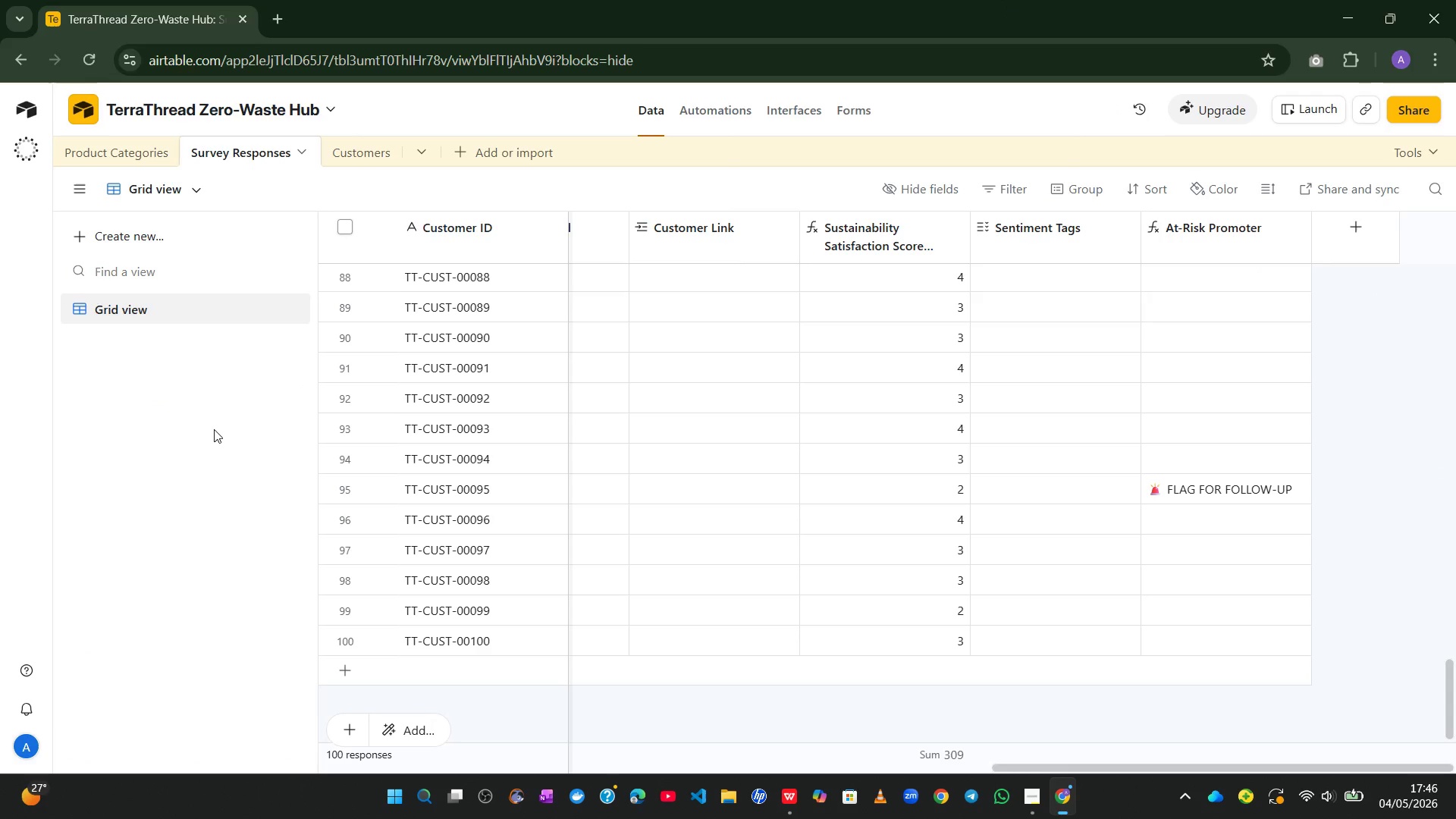 
left_click([177, 243])
 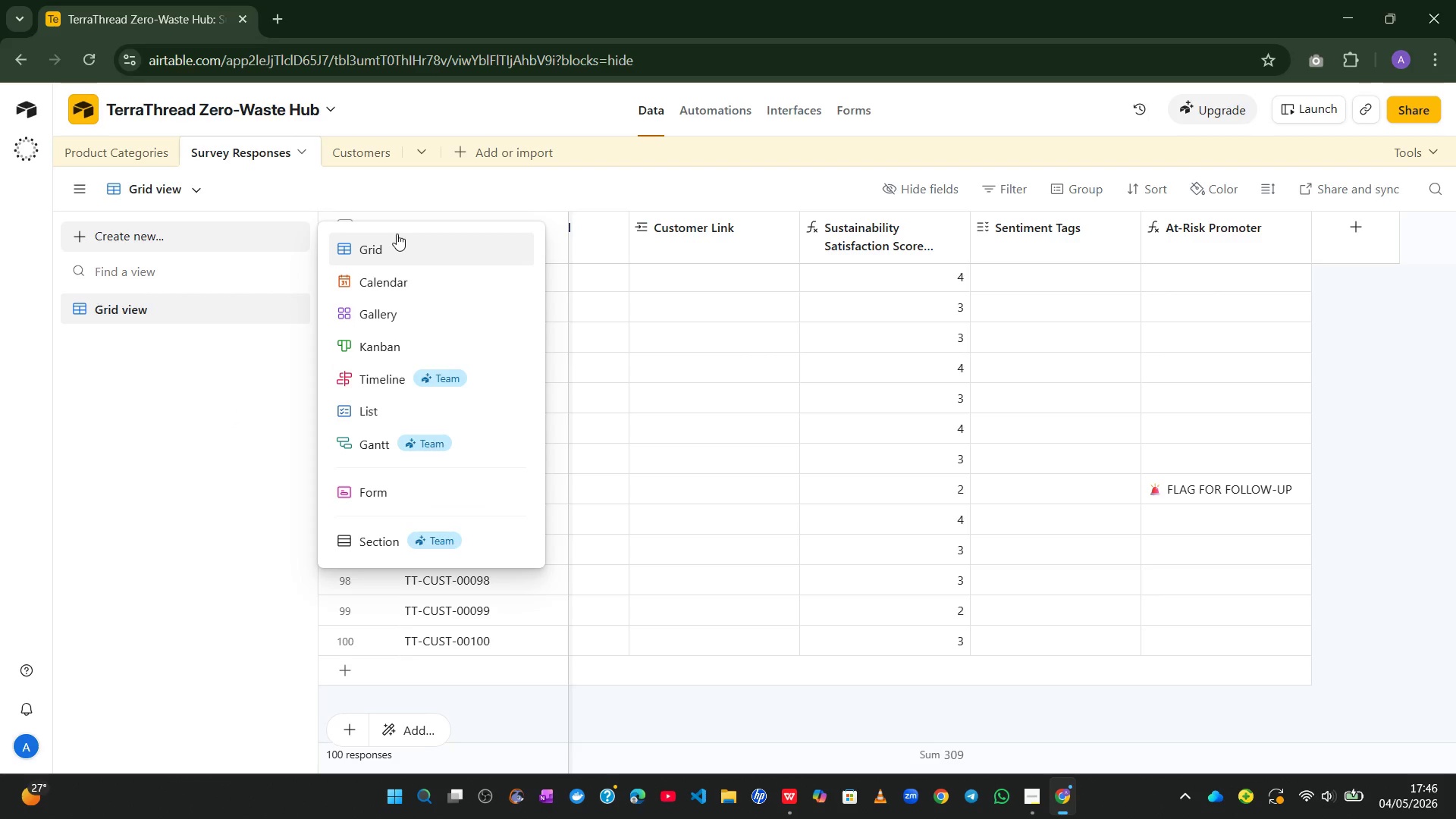 
left_click([381, 309])
 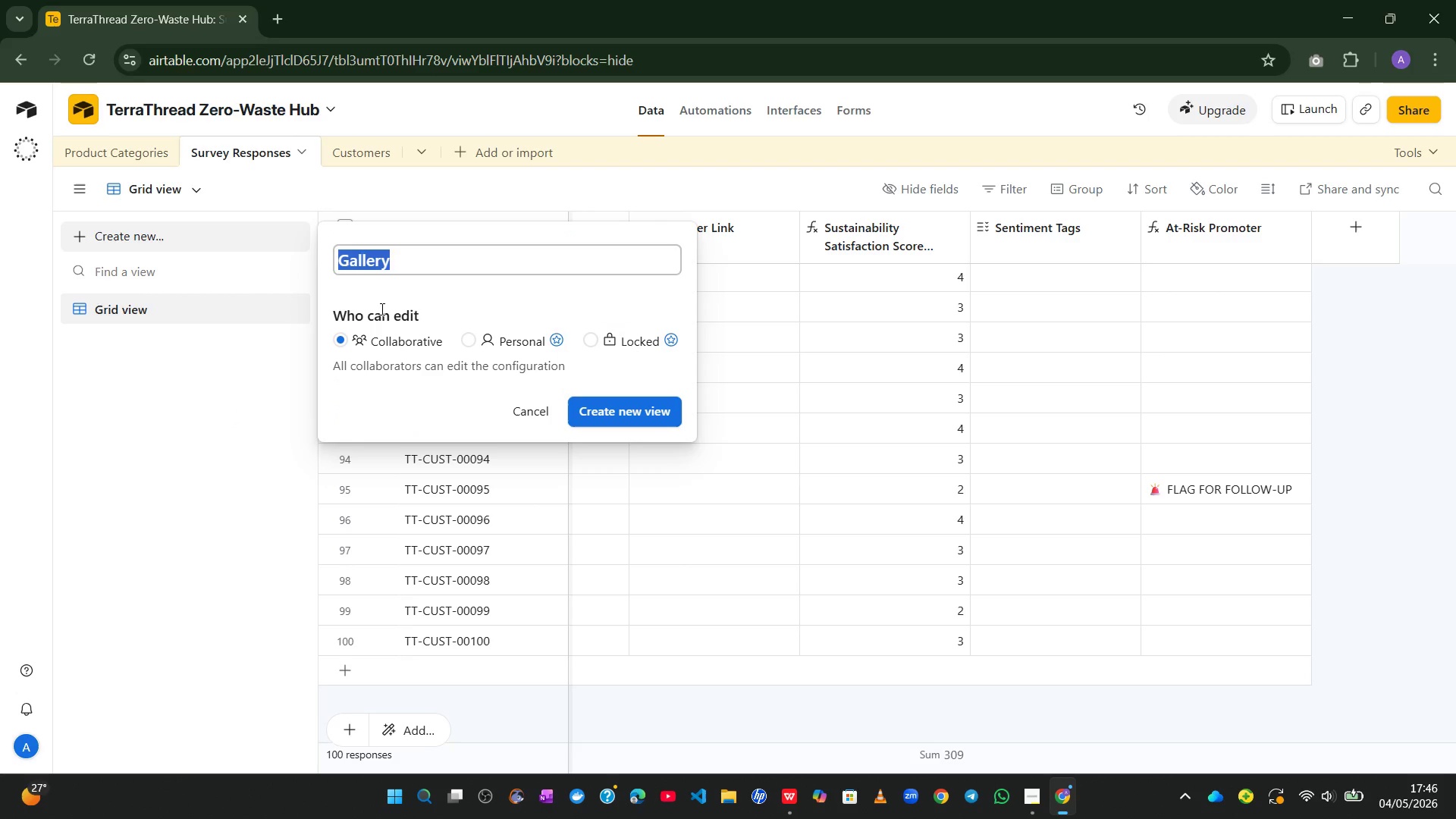 
type(Wall of Love)
 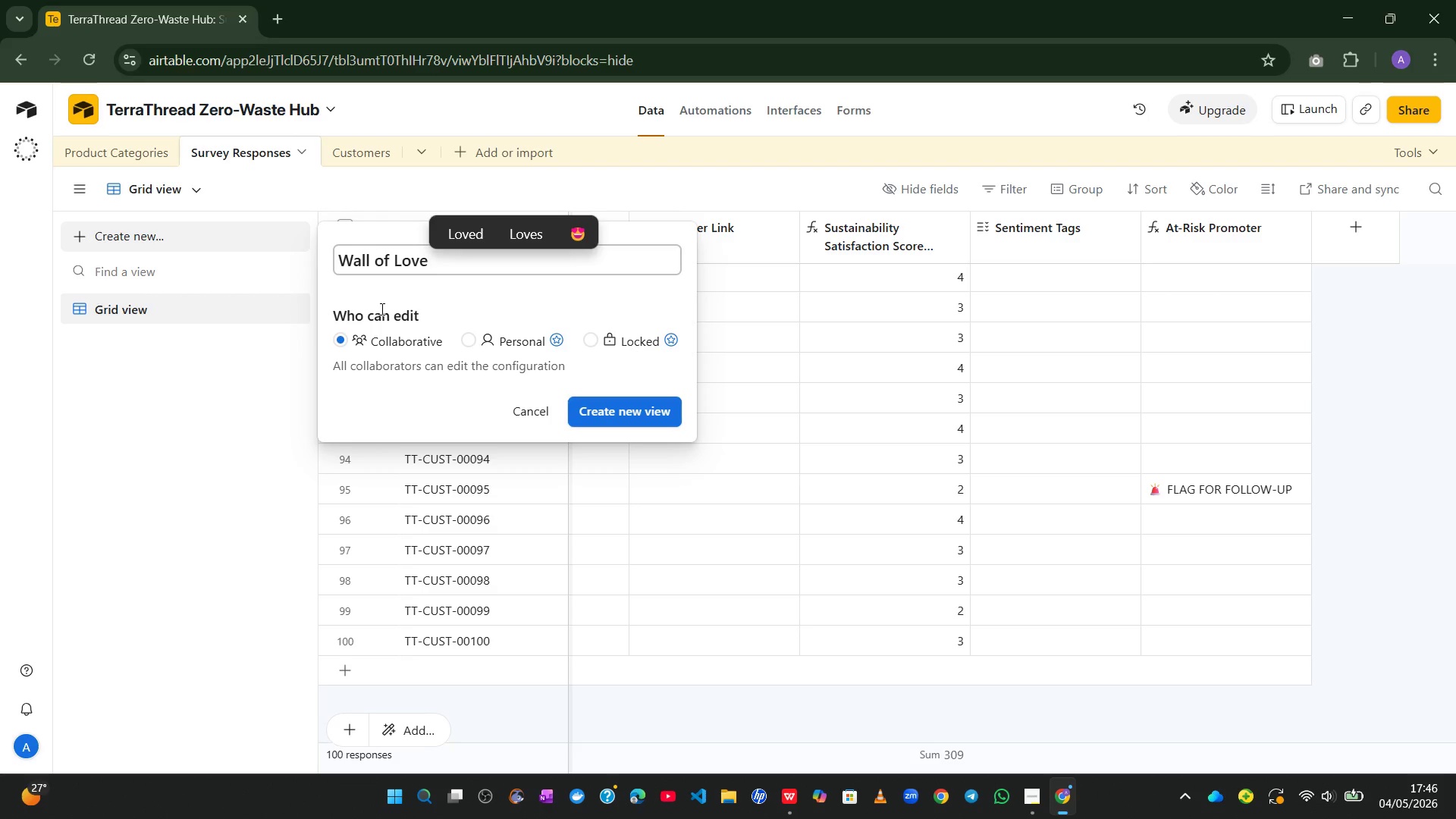 
left_click([617, 403])
 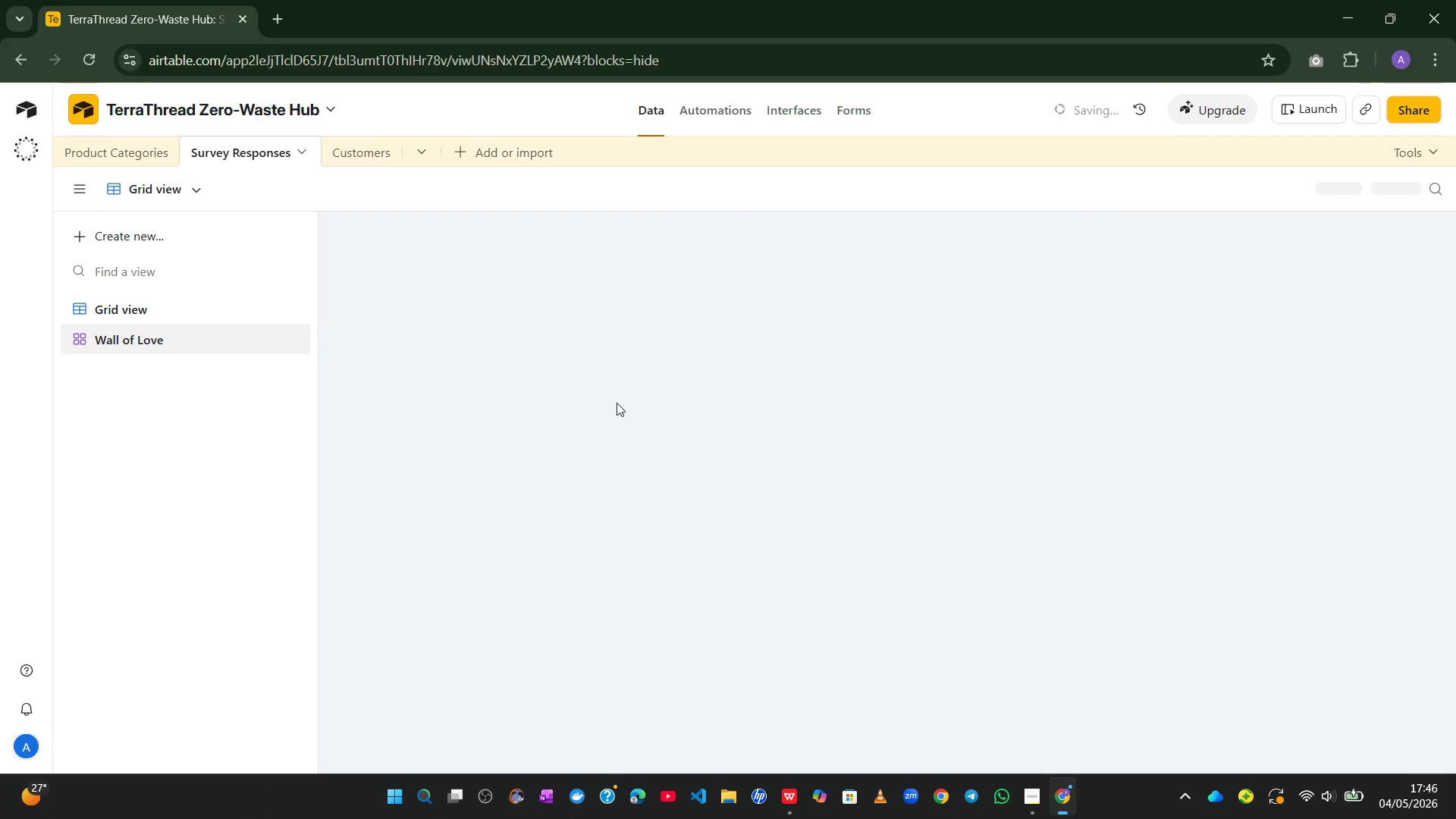 
mouse_move([431, 381])
 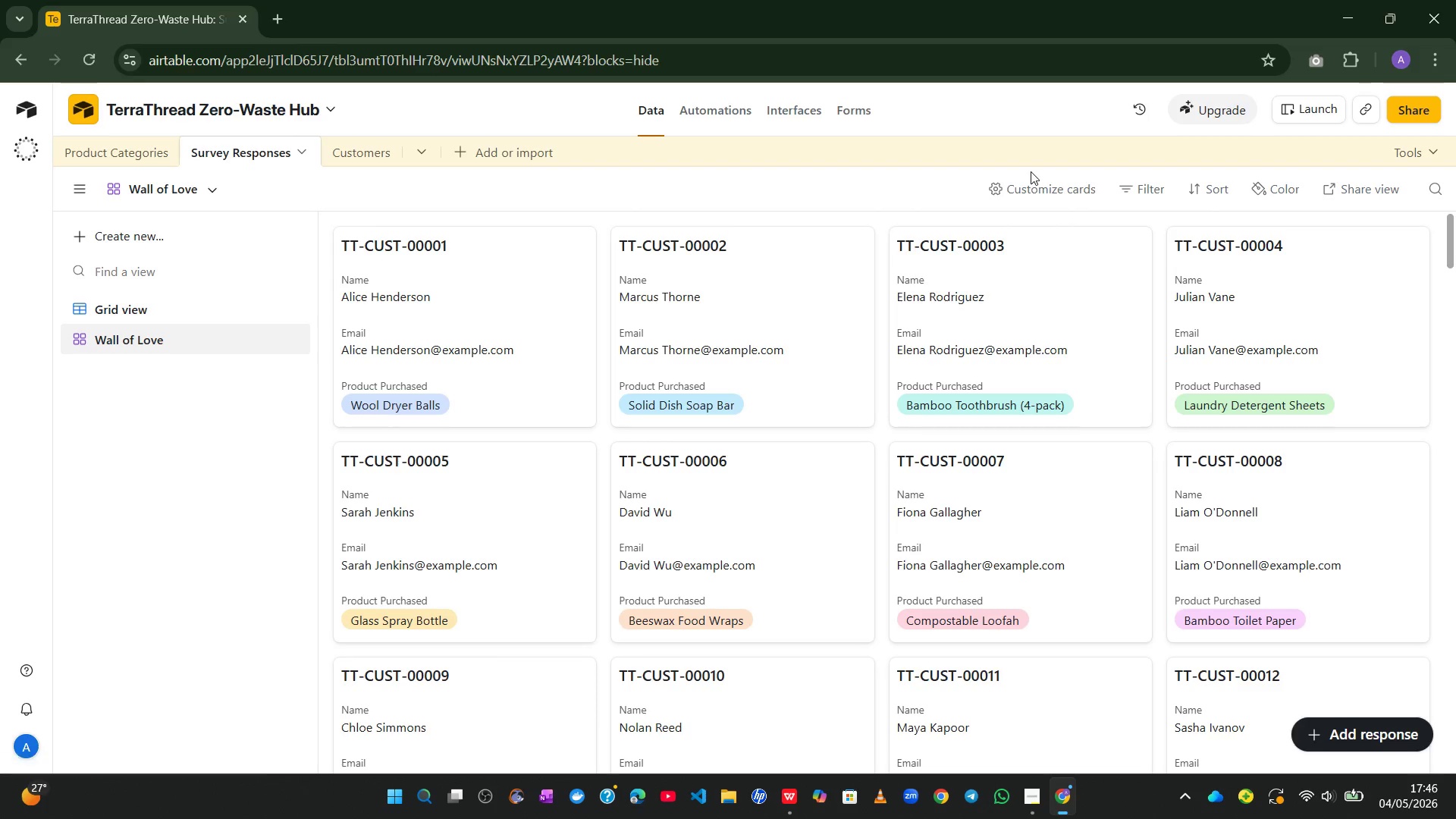 
left_click([1137, 184])
 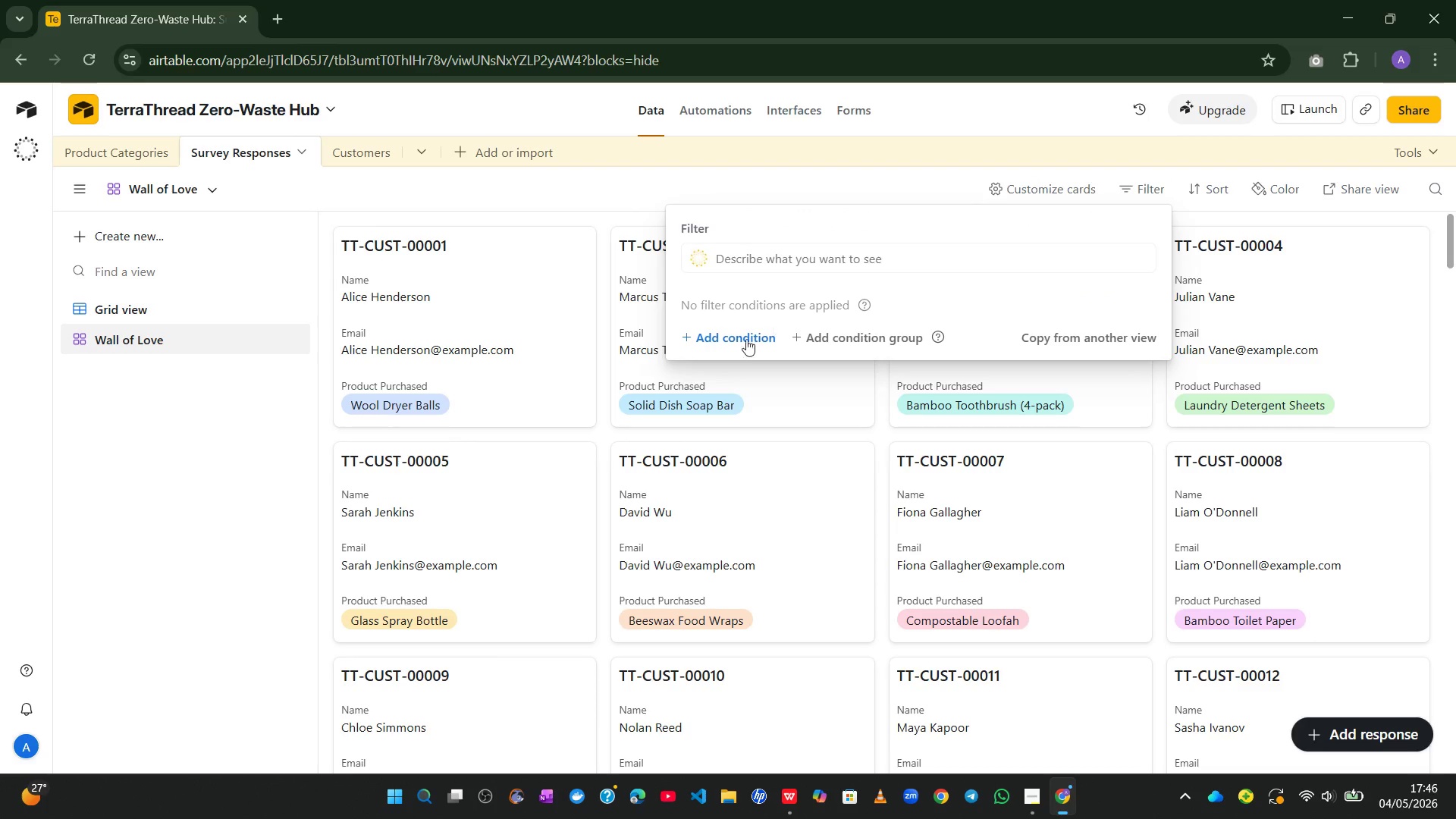 
left_click([732, 344])
 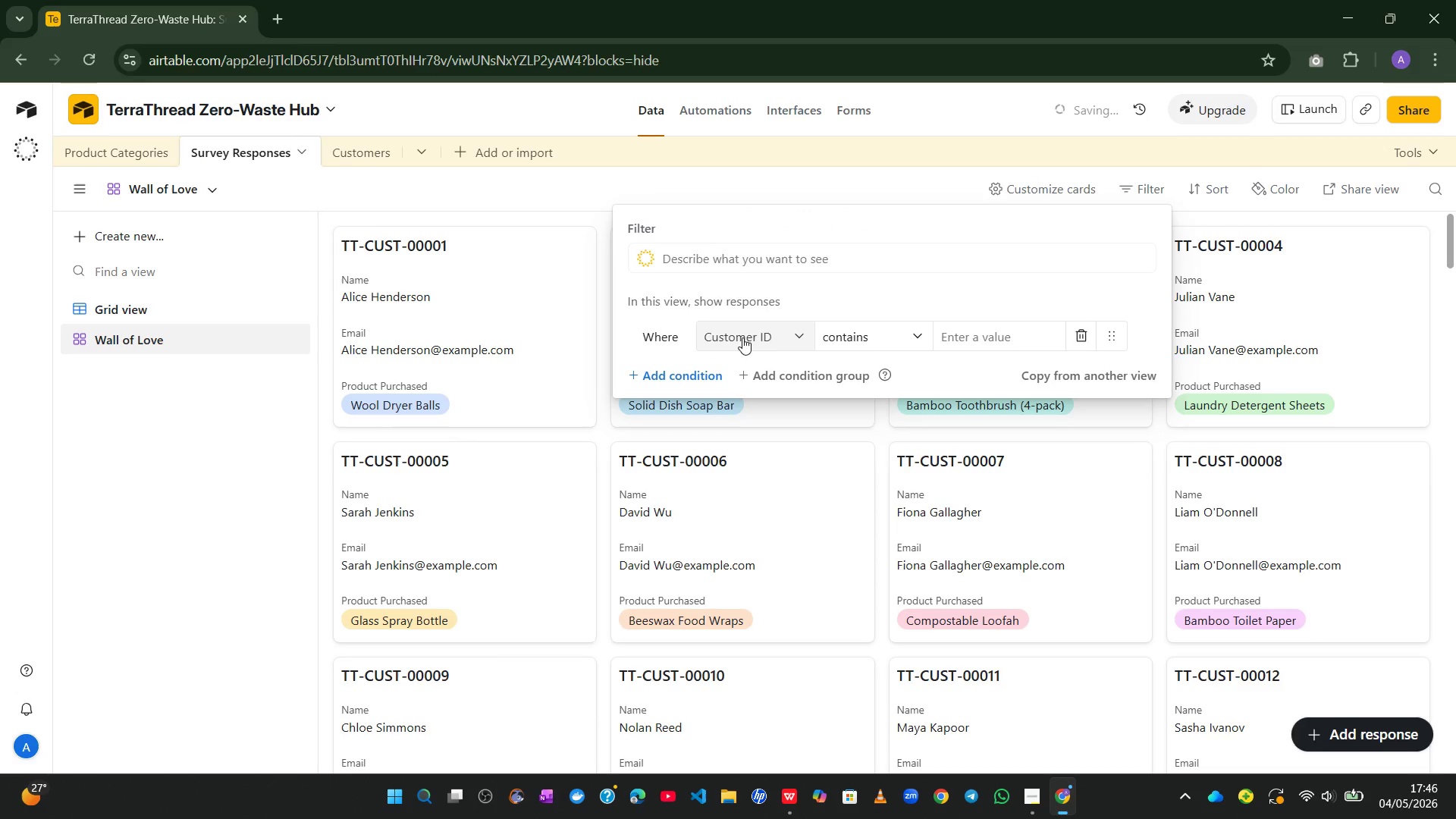 
left_click([792, 328])
 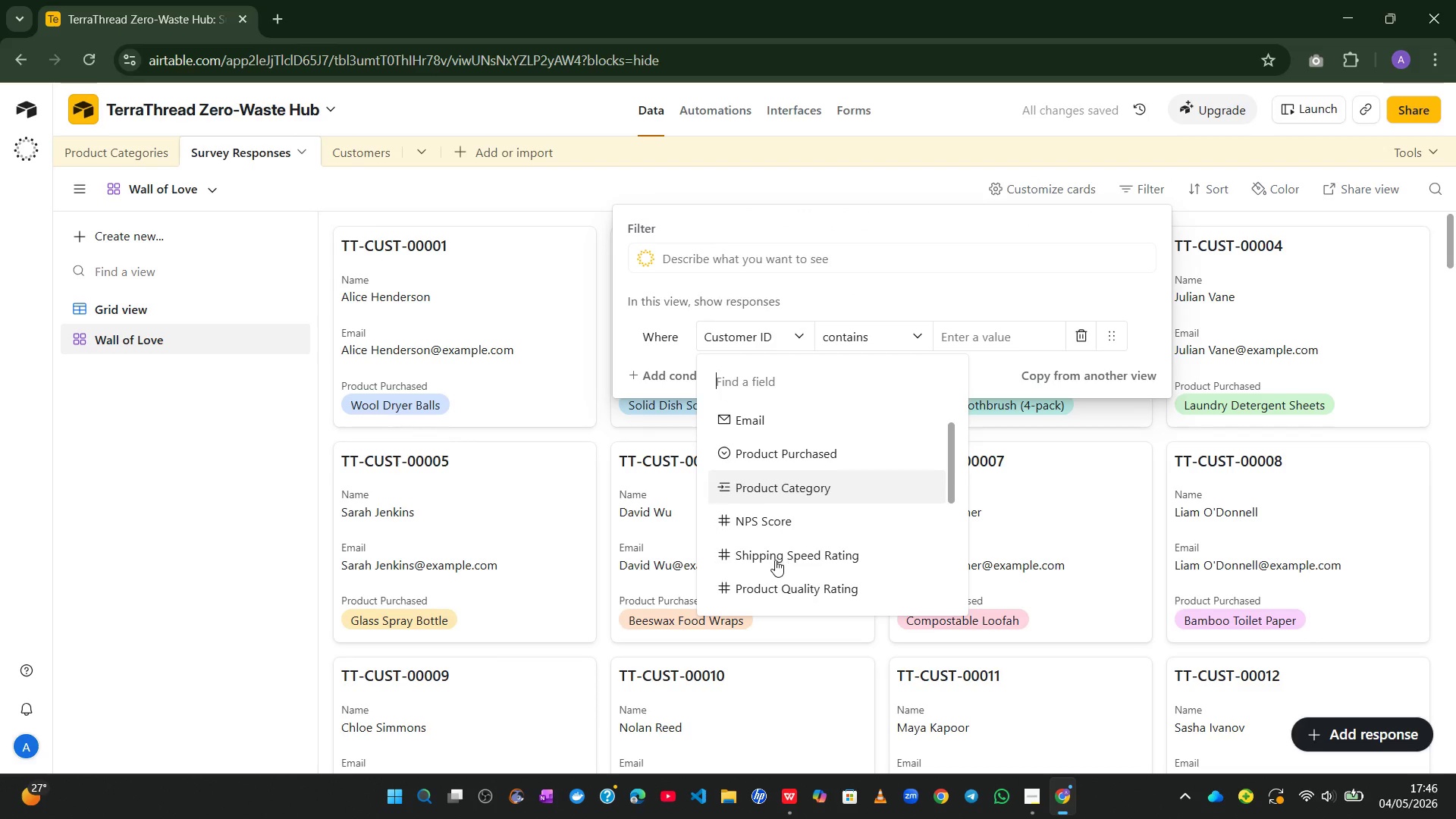 
left_click([794, 529])
 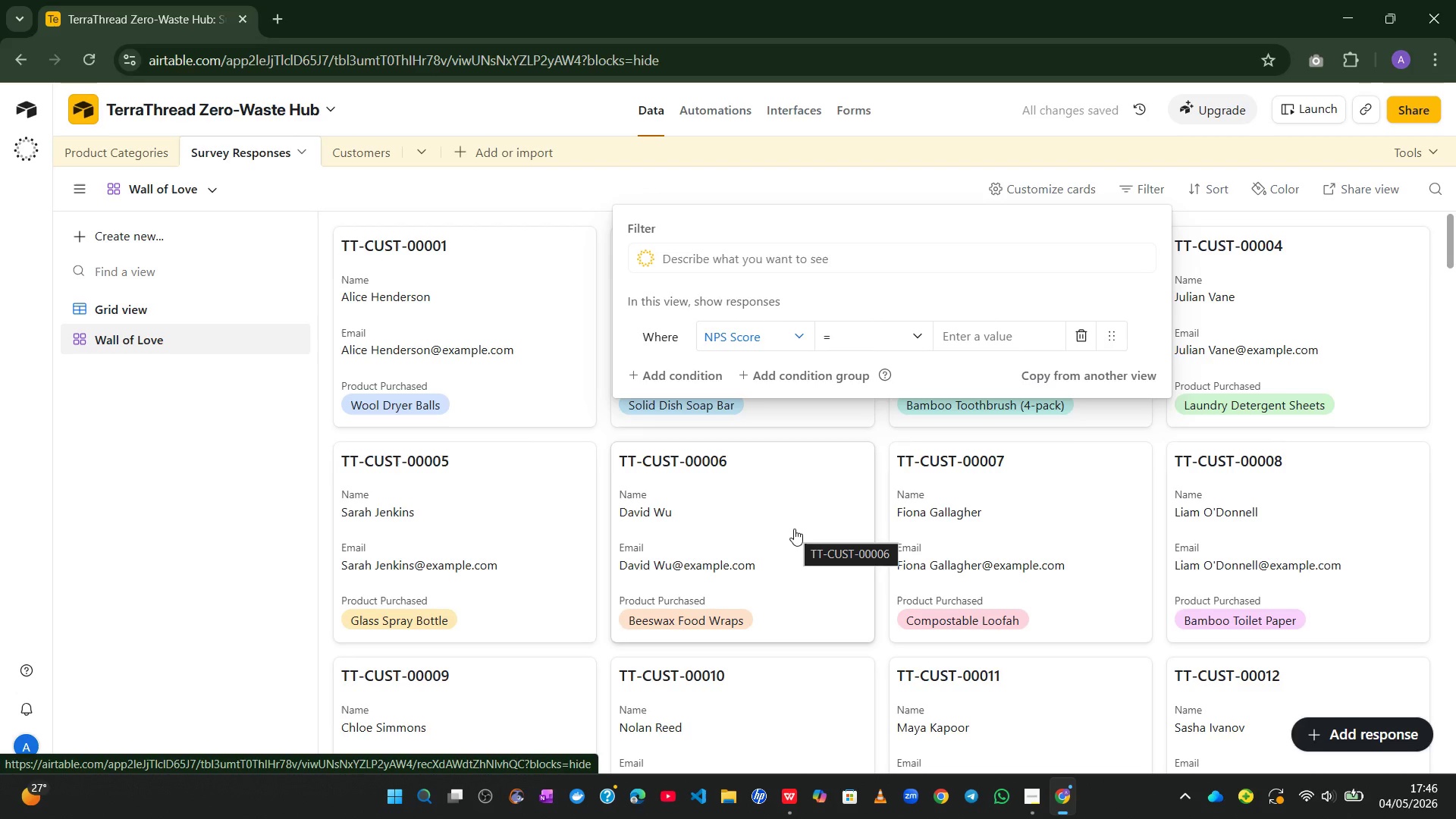 
left_click([874, 352])
 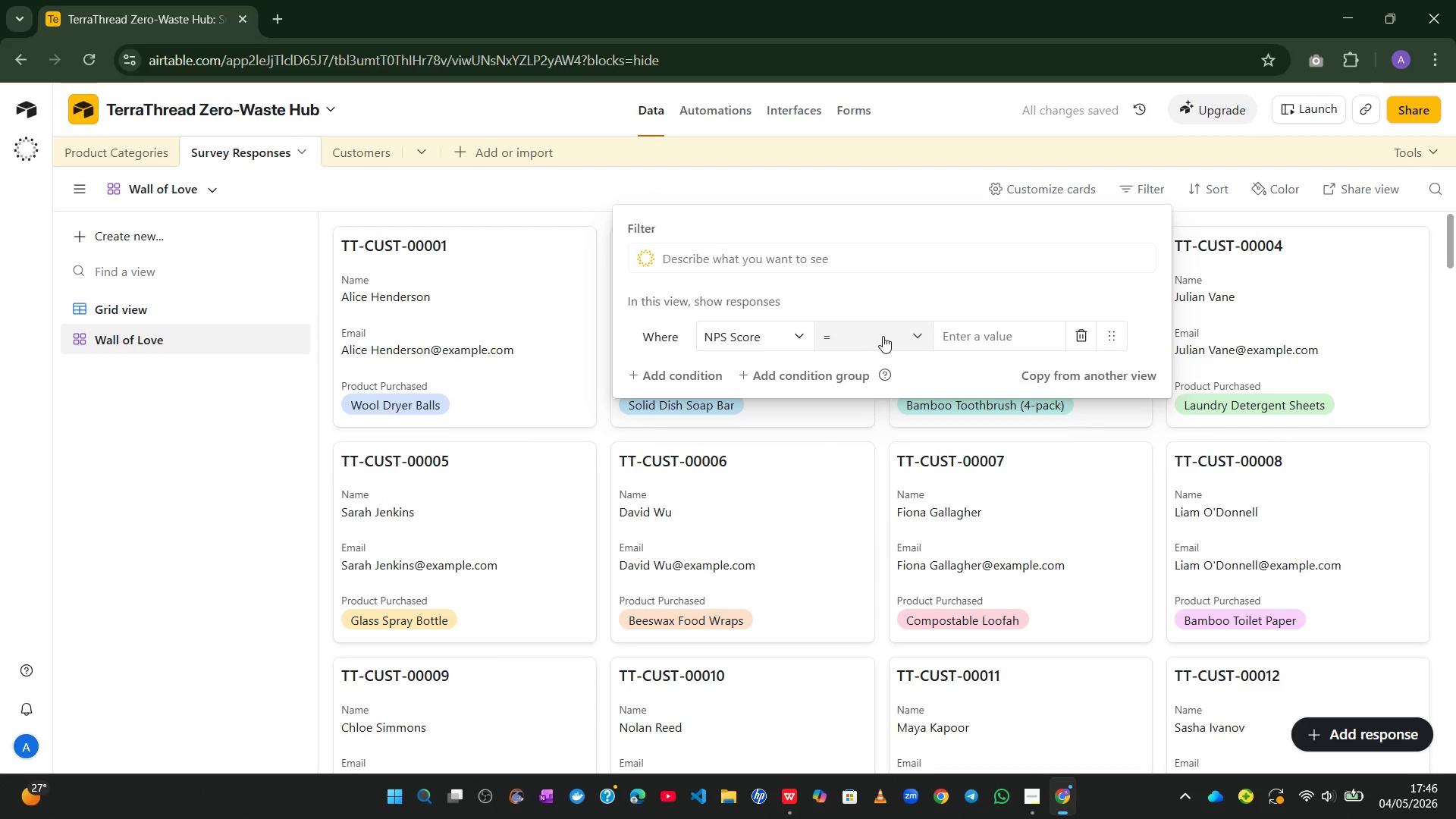 
left_click([883, 336])
 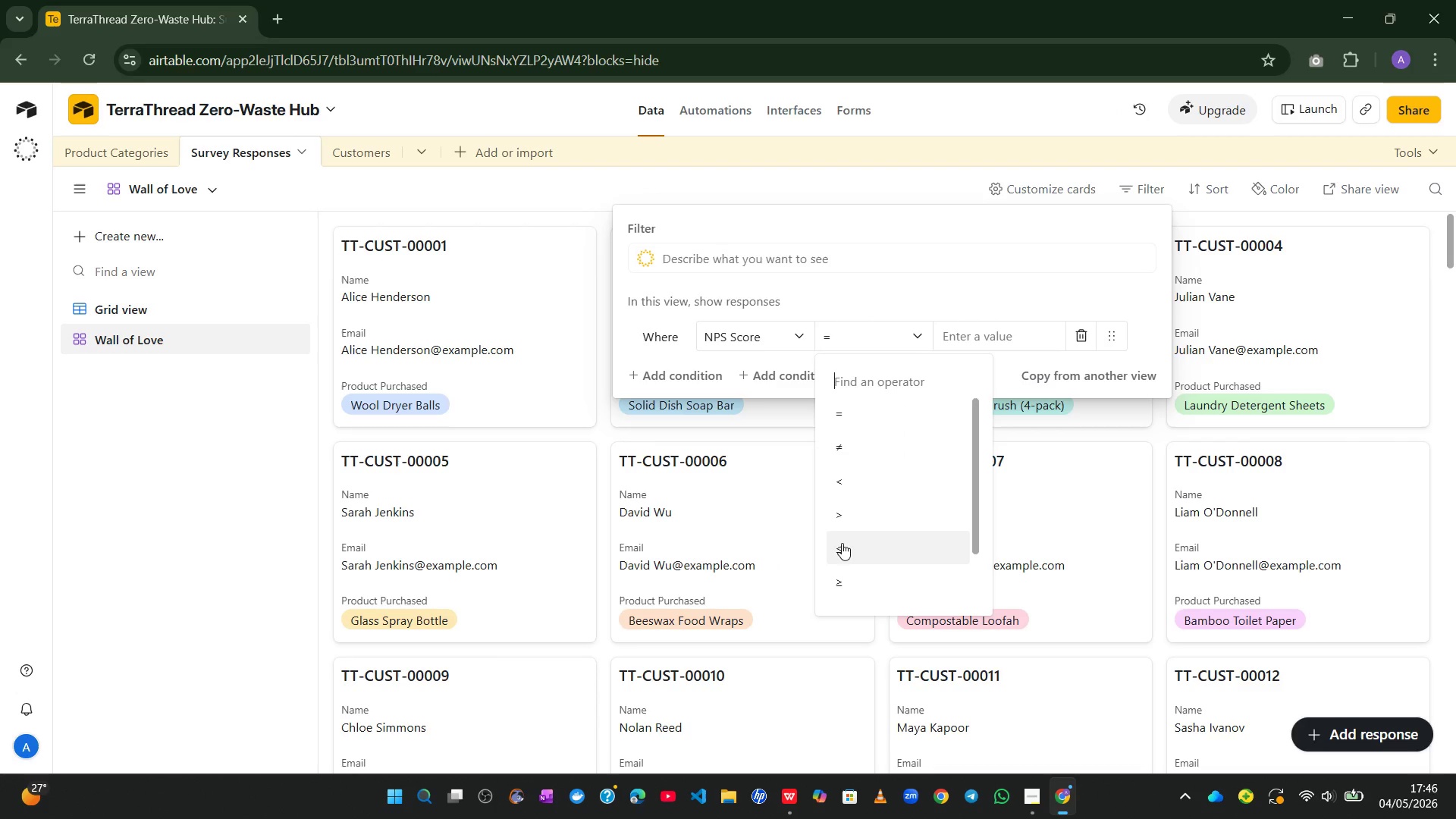 
left_click([839, 572])
 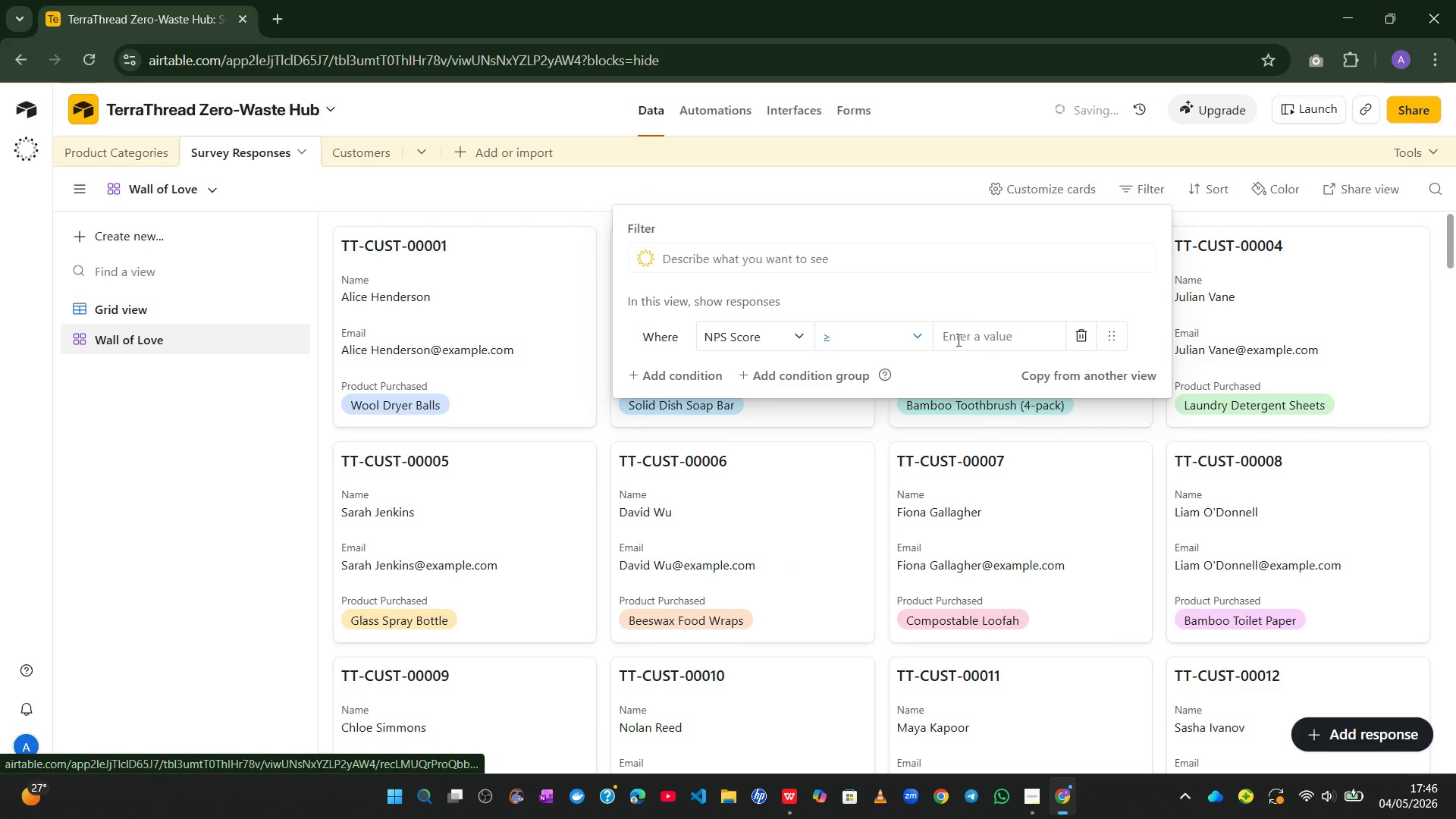 
left_click([965, 328])
 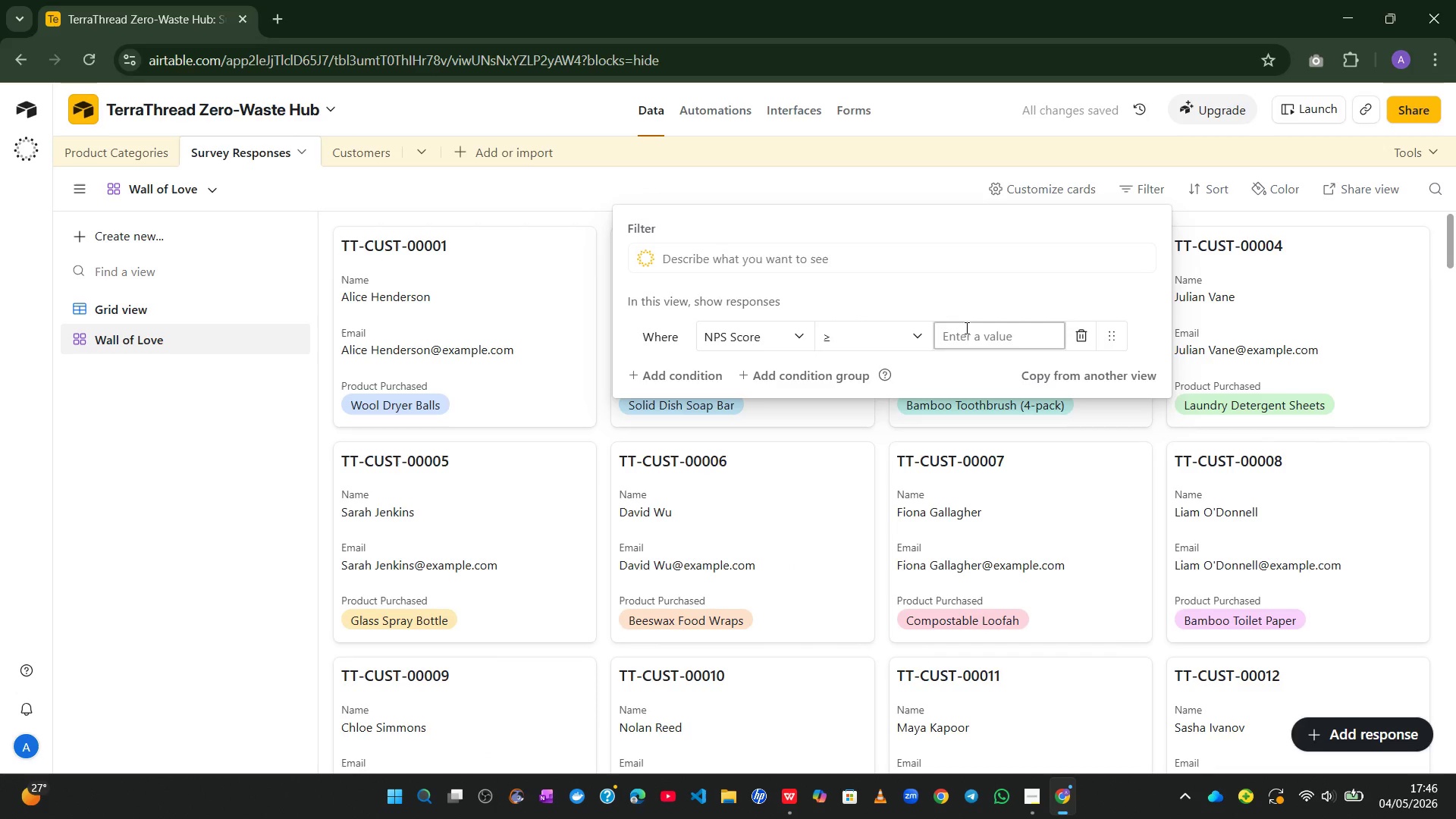 
key(Numpad9)
 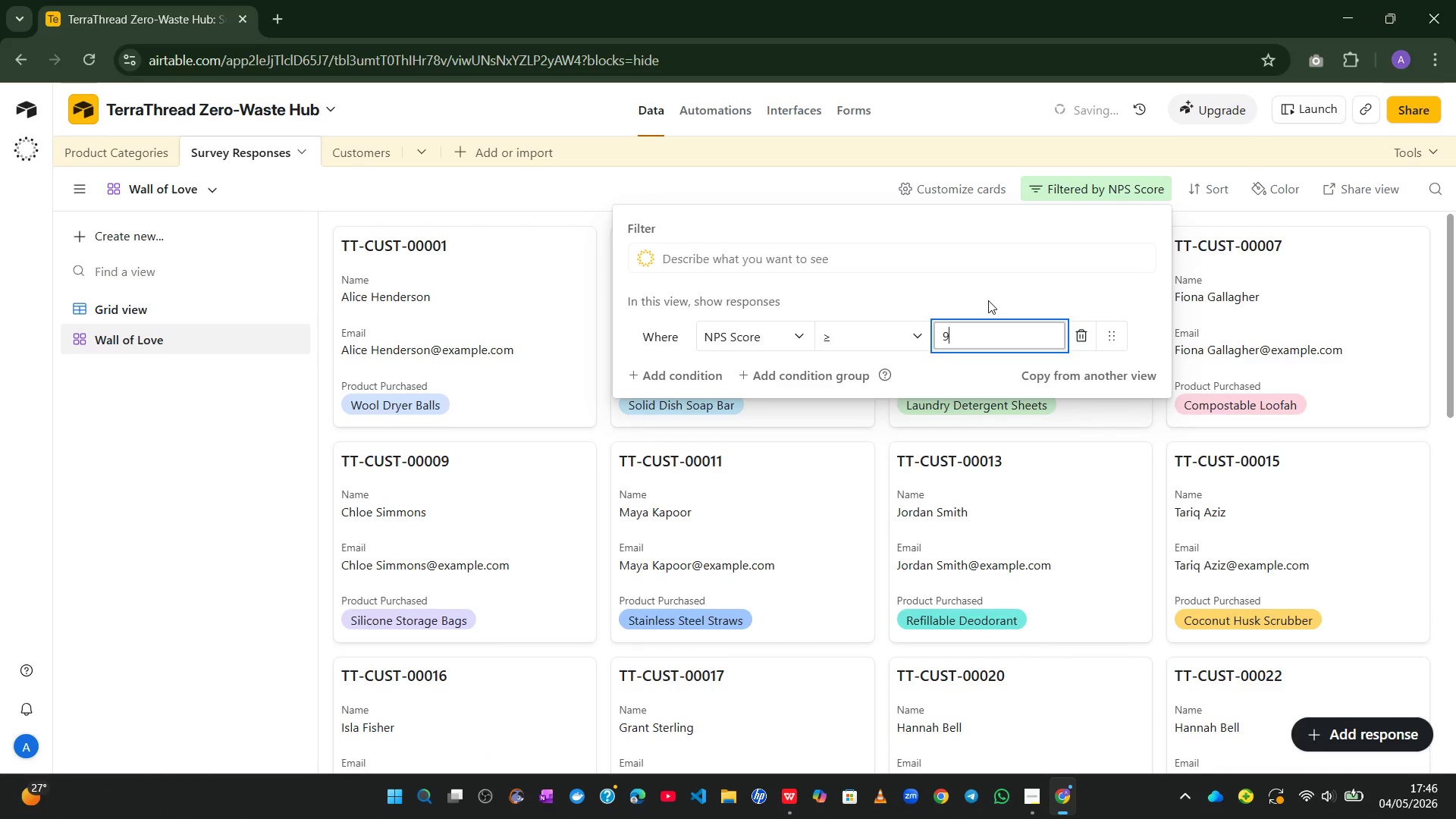 
left_click([988, 300])
 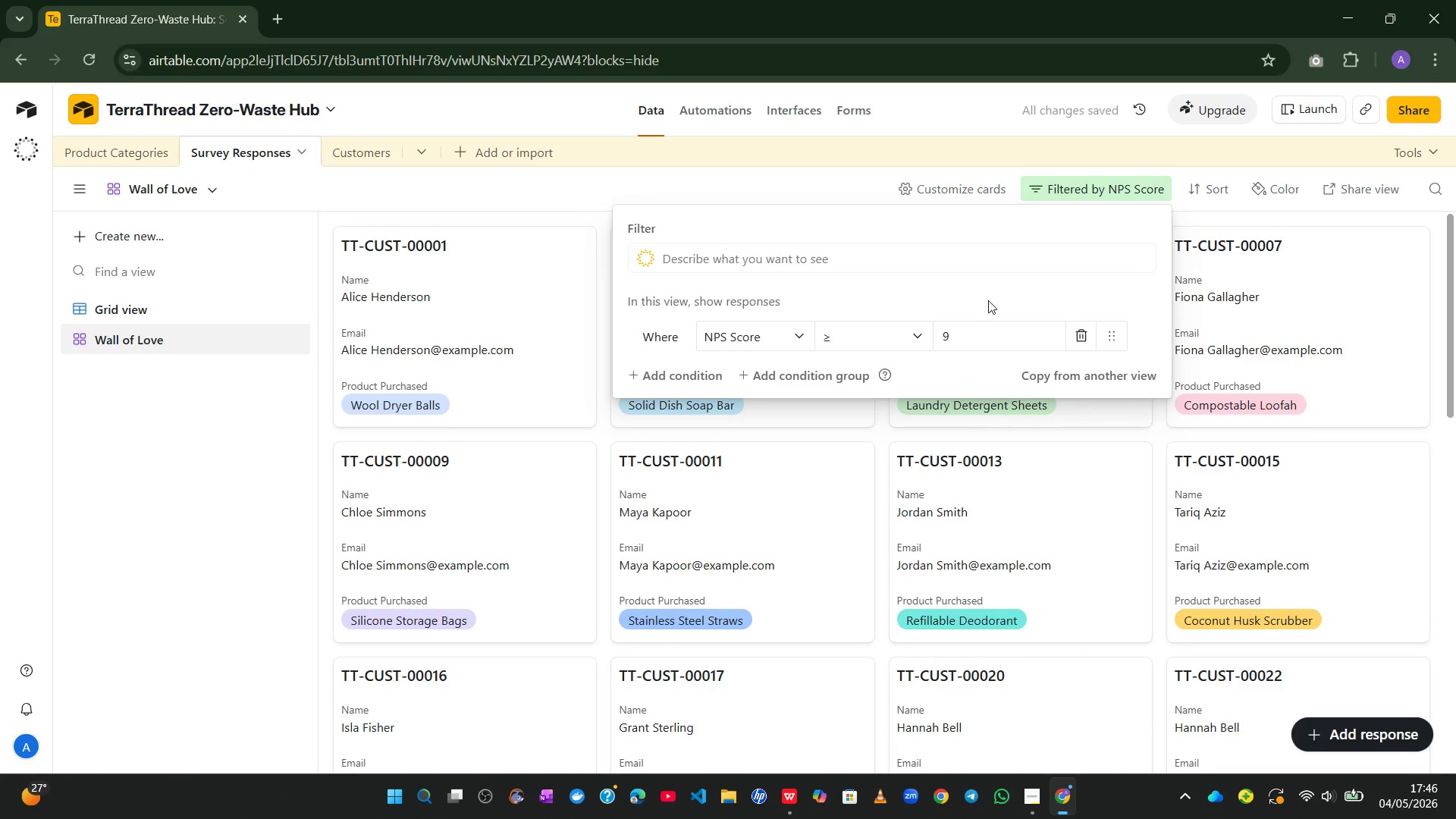 
wait(6.23)
 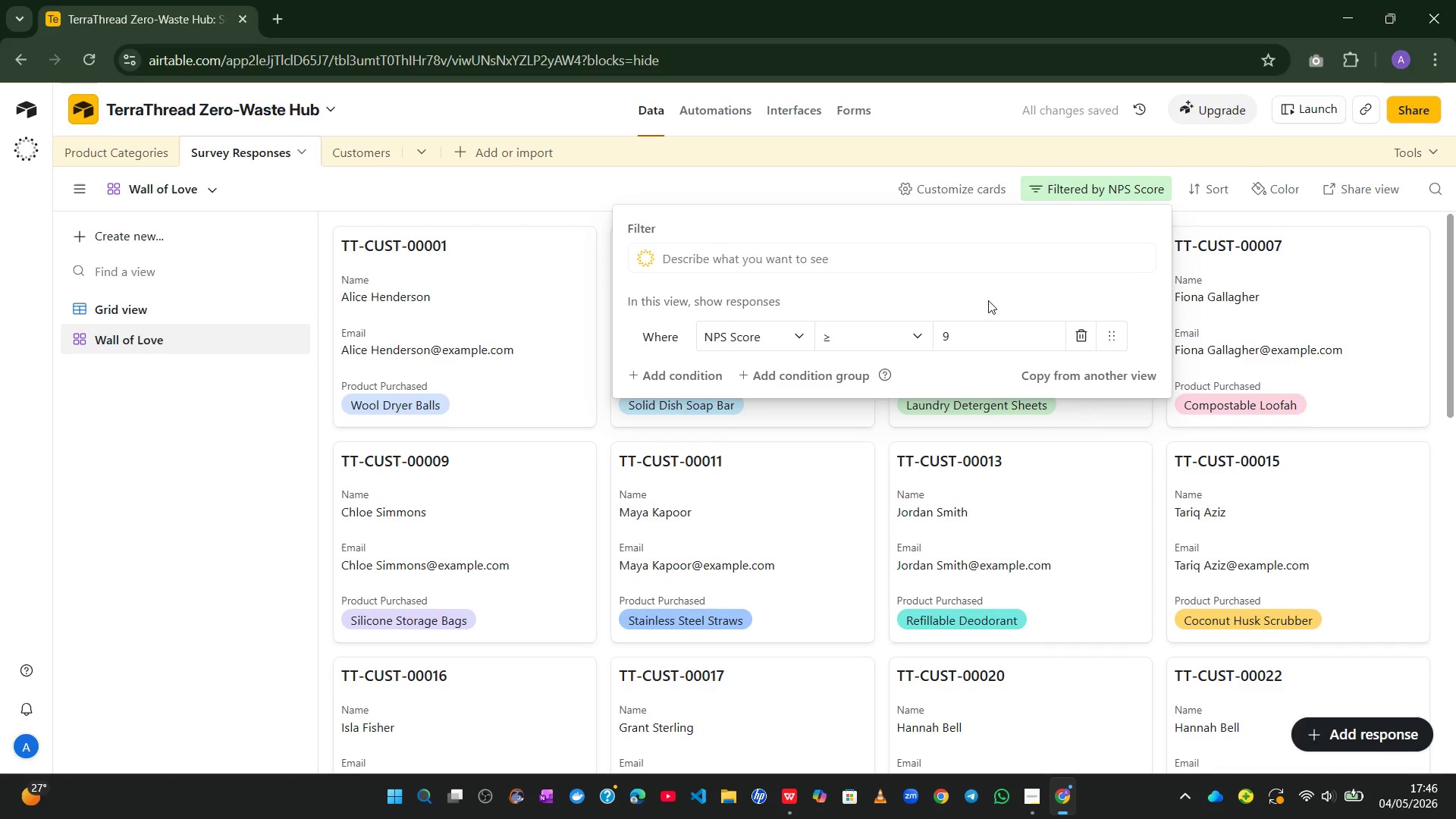 
left_click([673, 377])
 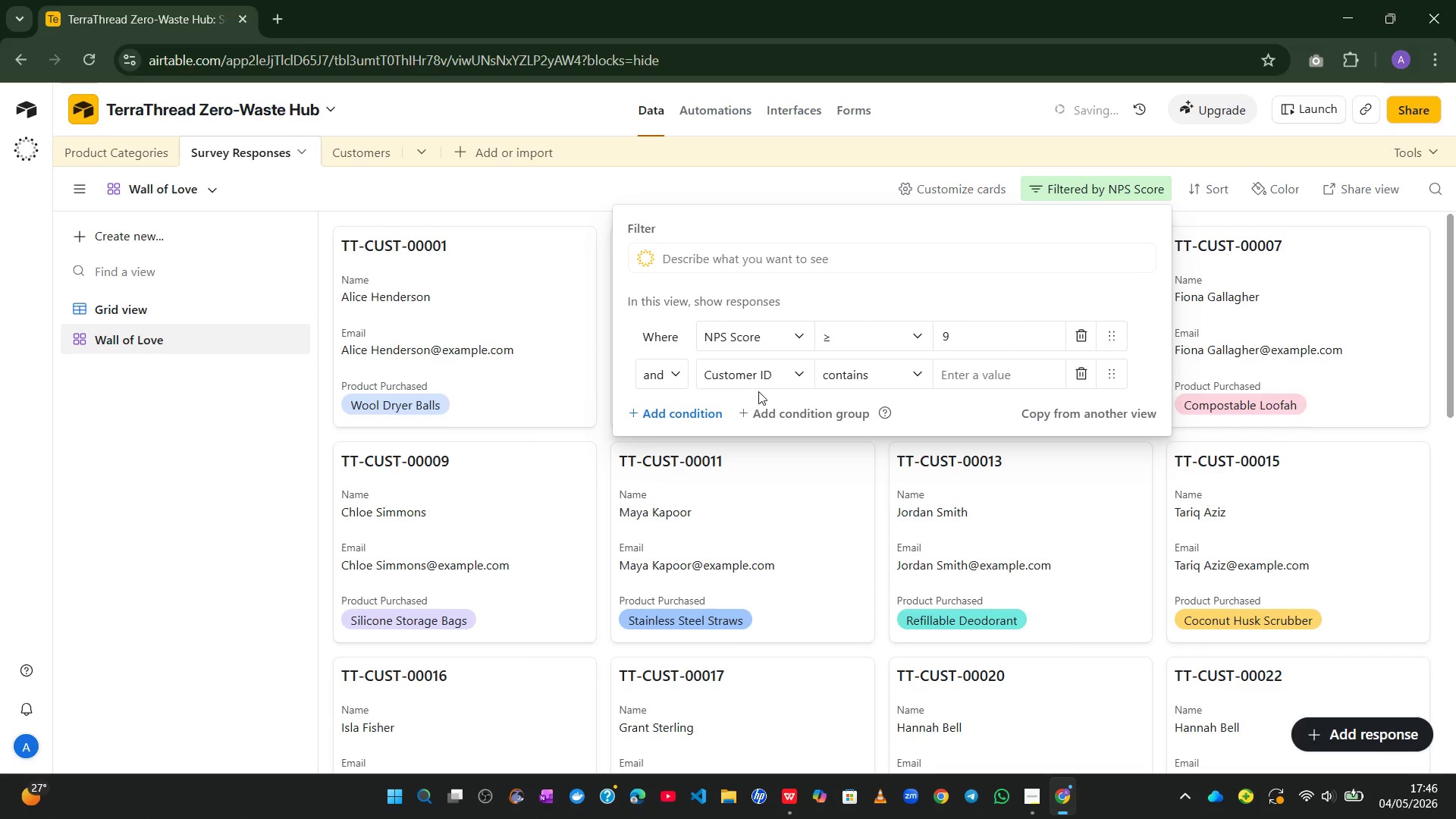 
left_click([773, 379])
 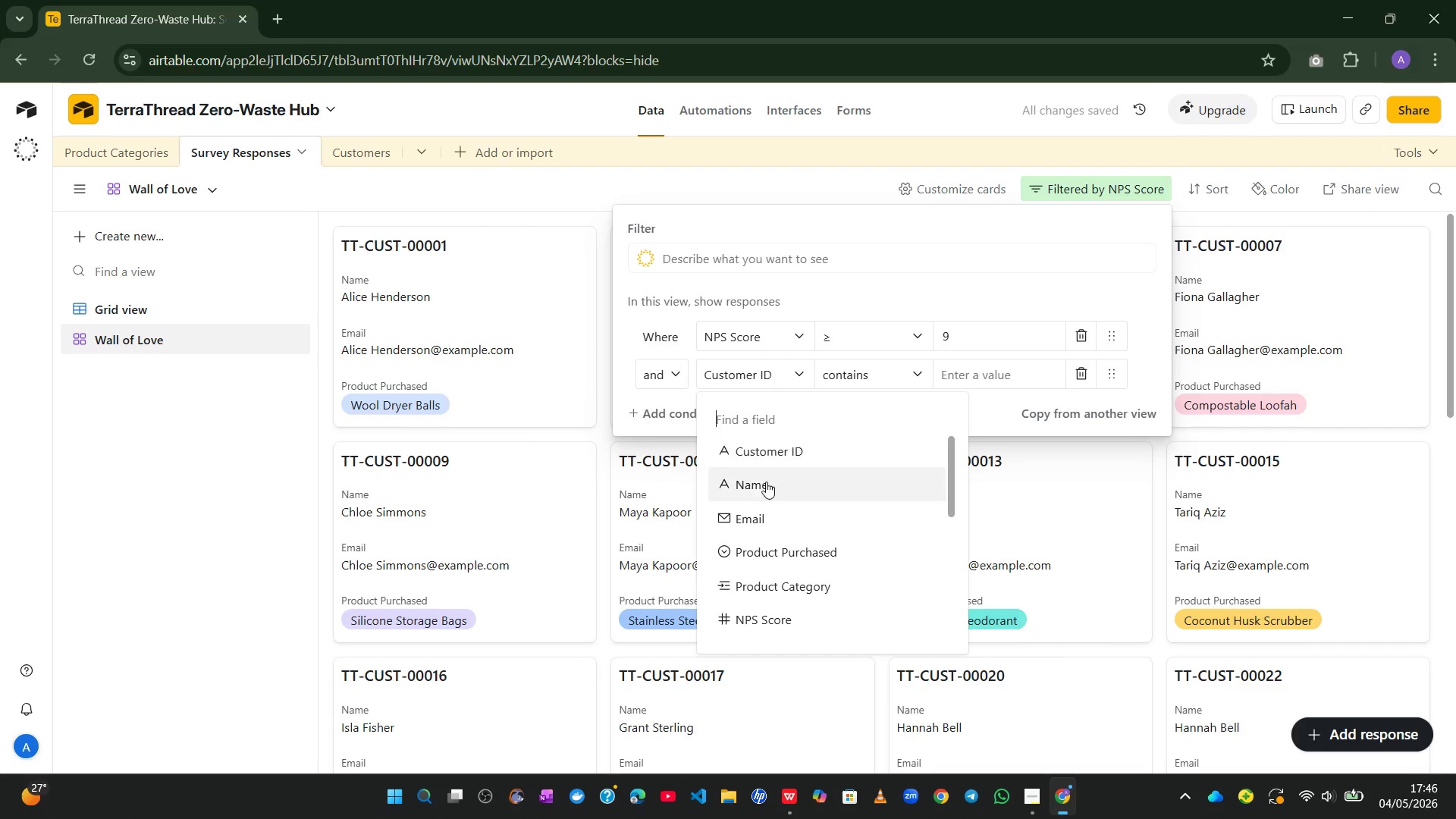 
mouse_move([776, 545])
 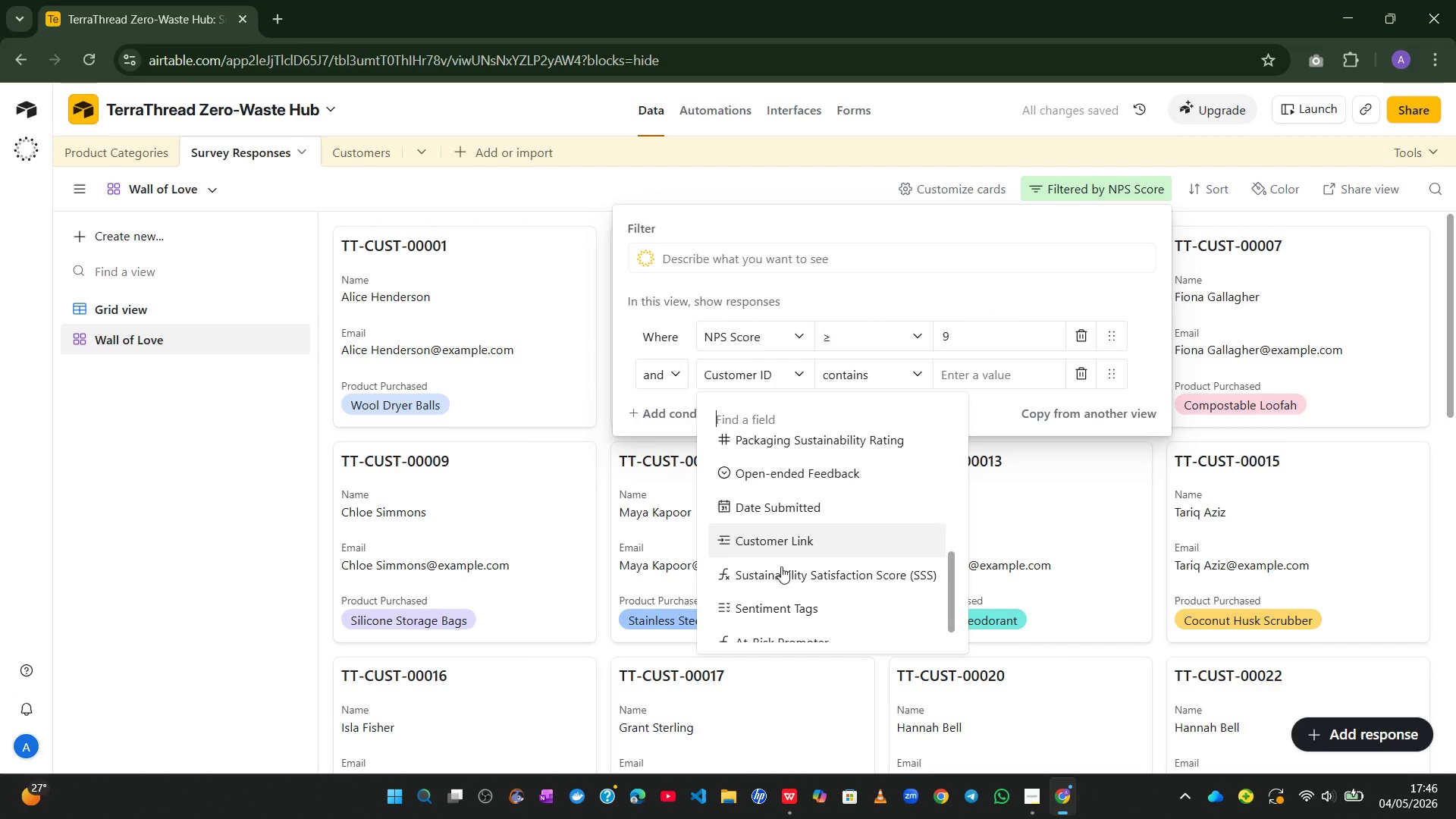 
left_click([764, 620])
 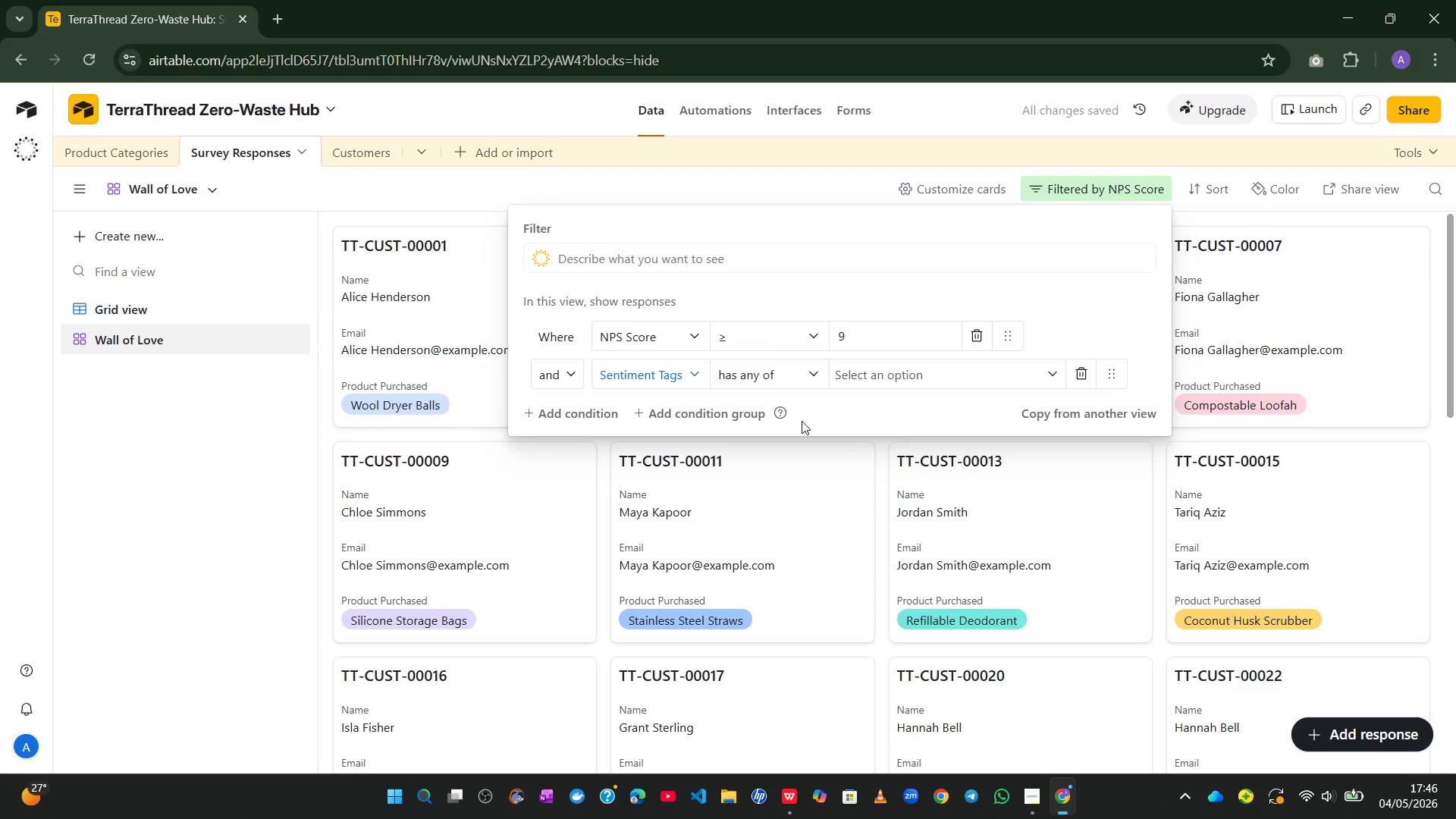 
left_click([796, 368])
 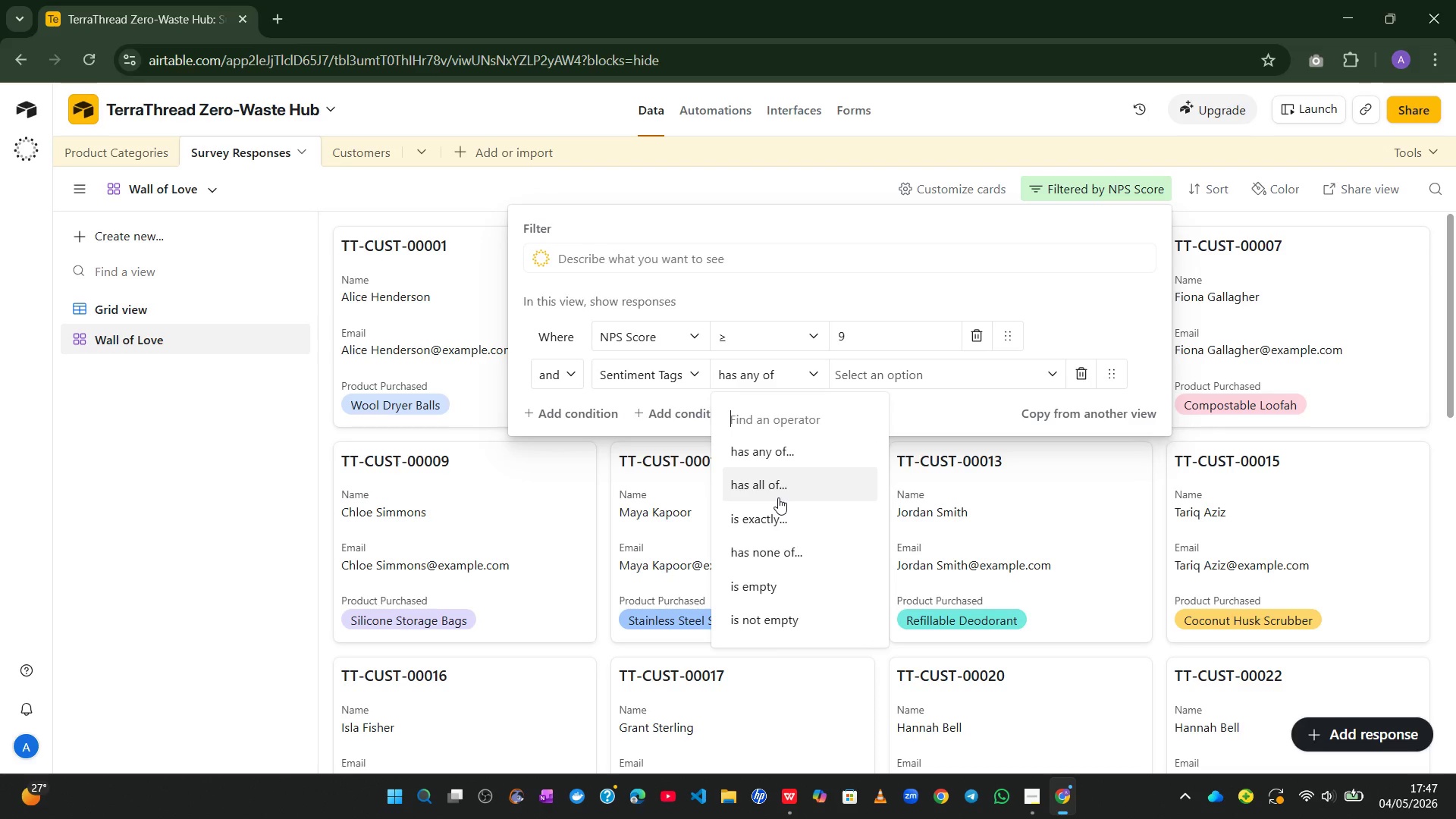 
wait(13.0)
 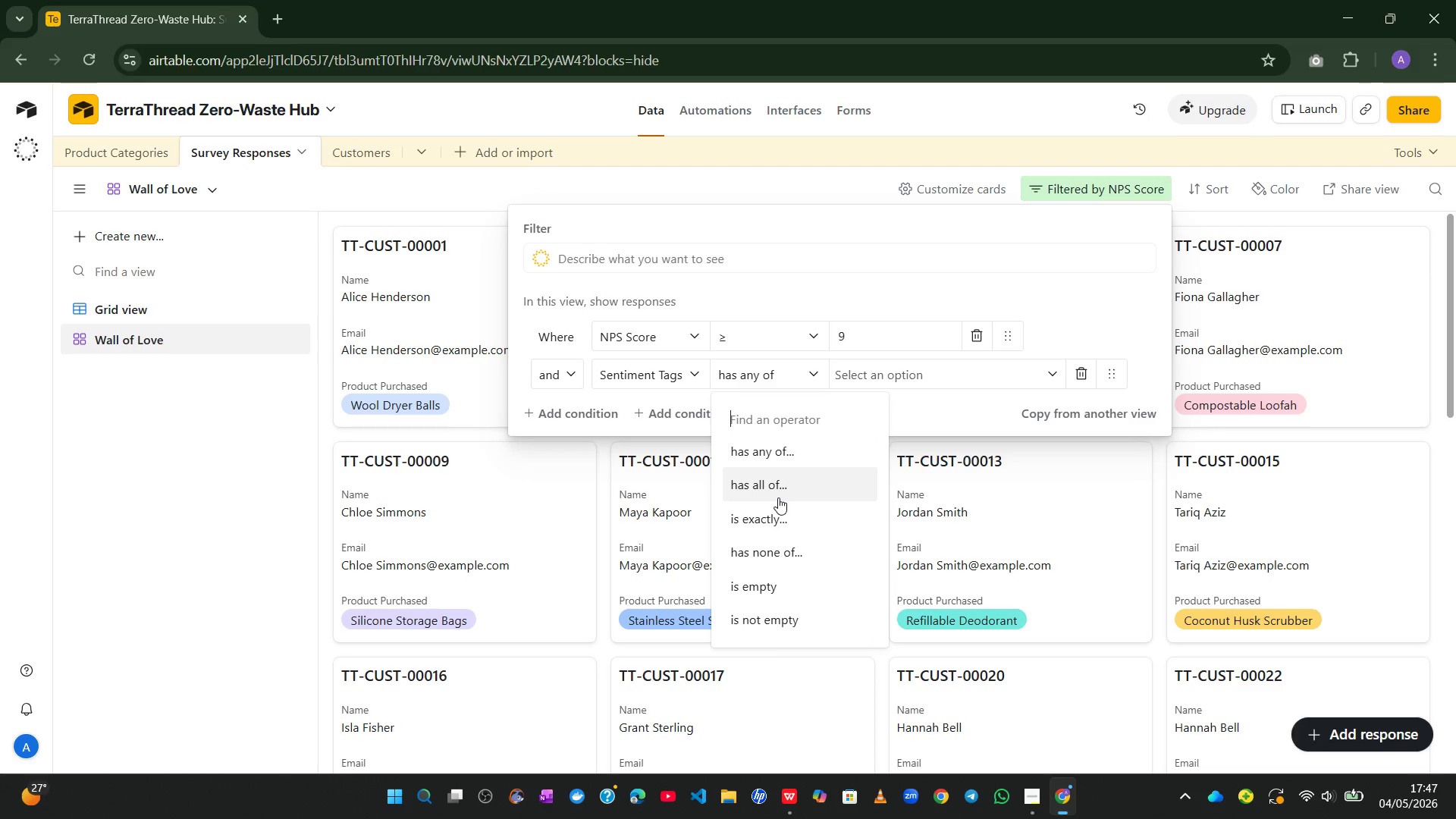 
left_click([767, 460])
 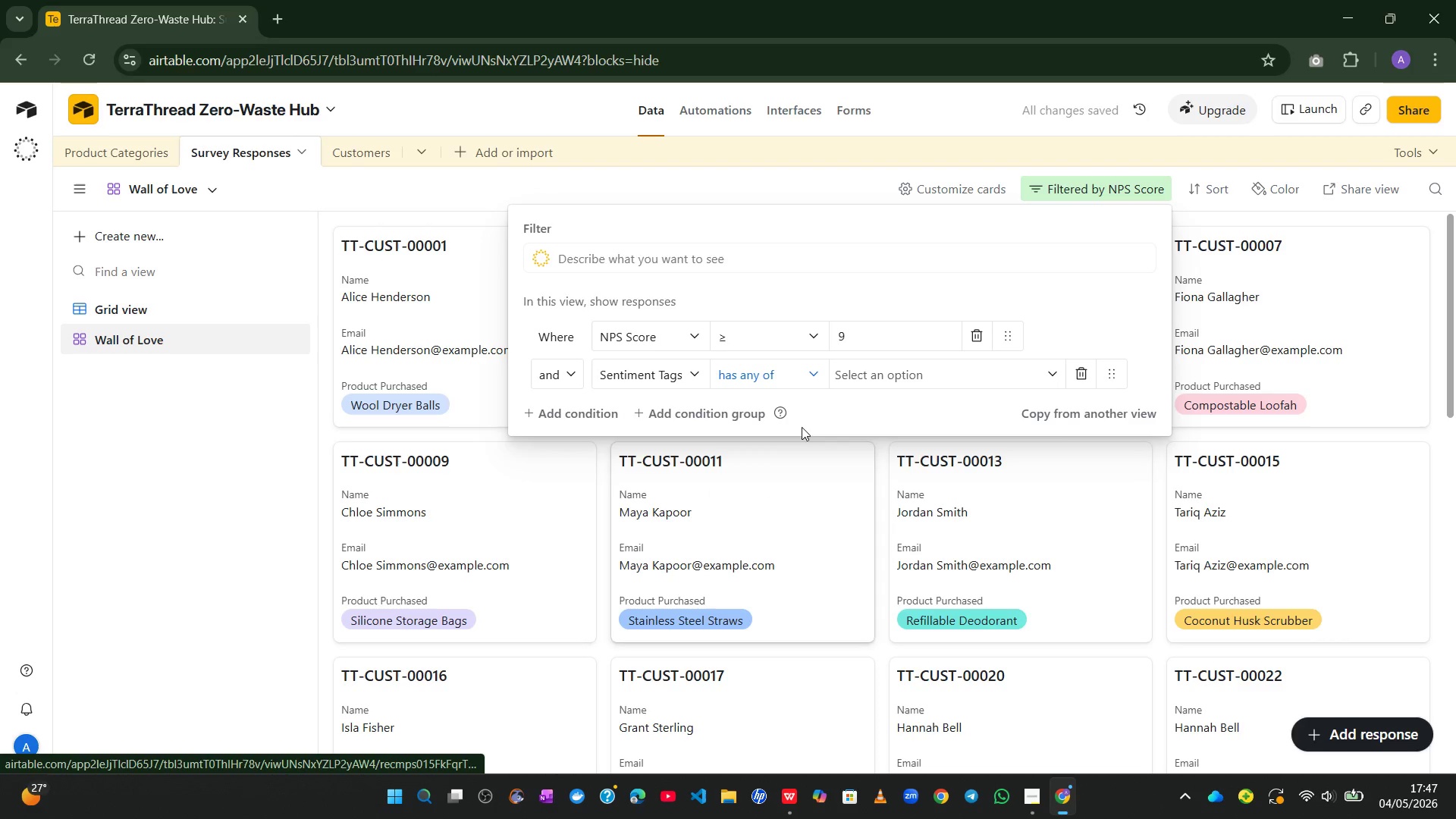 
left_click([874, 372])
 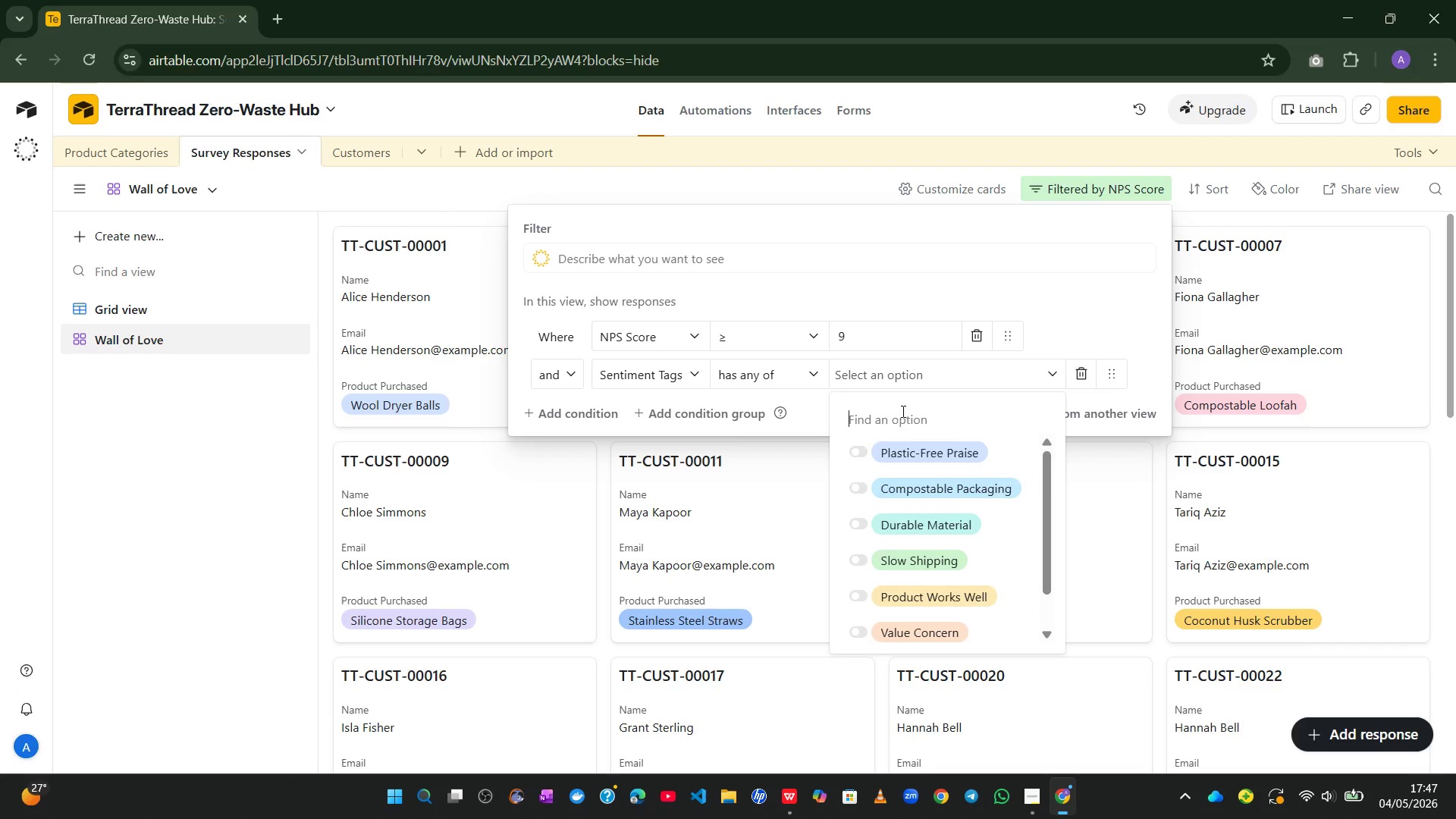 
wait(6.06)
 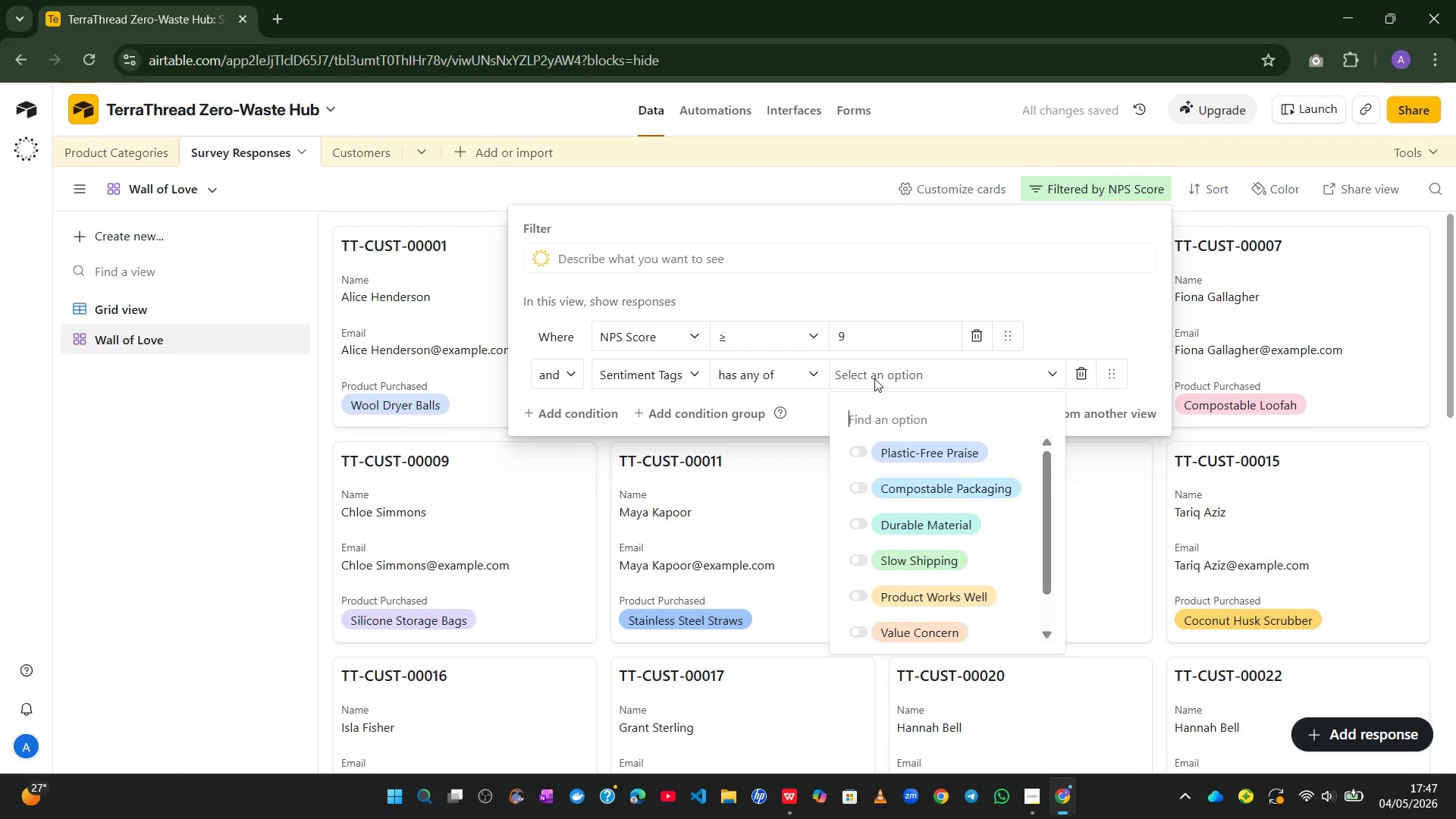 
left_click([909, 450])
 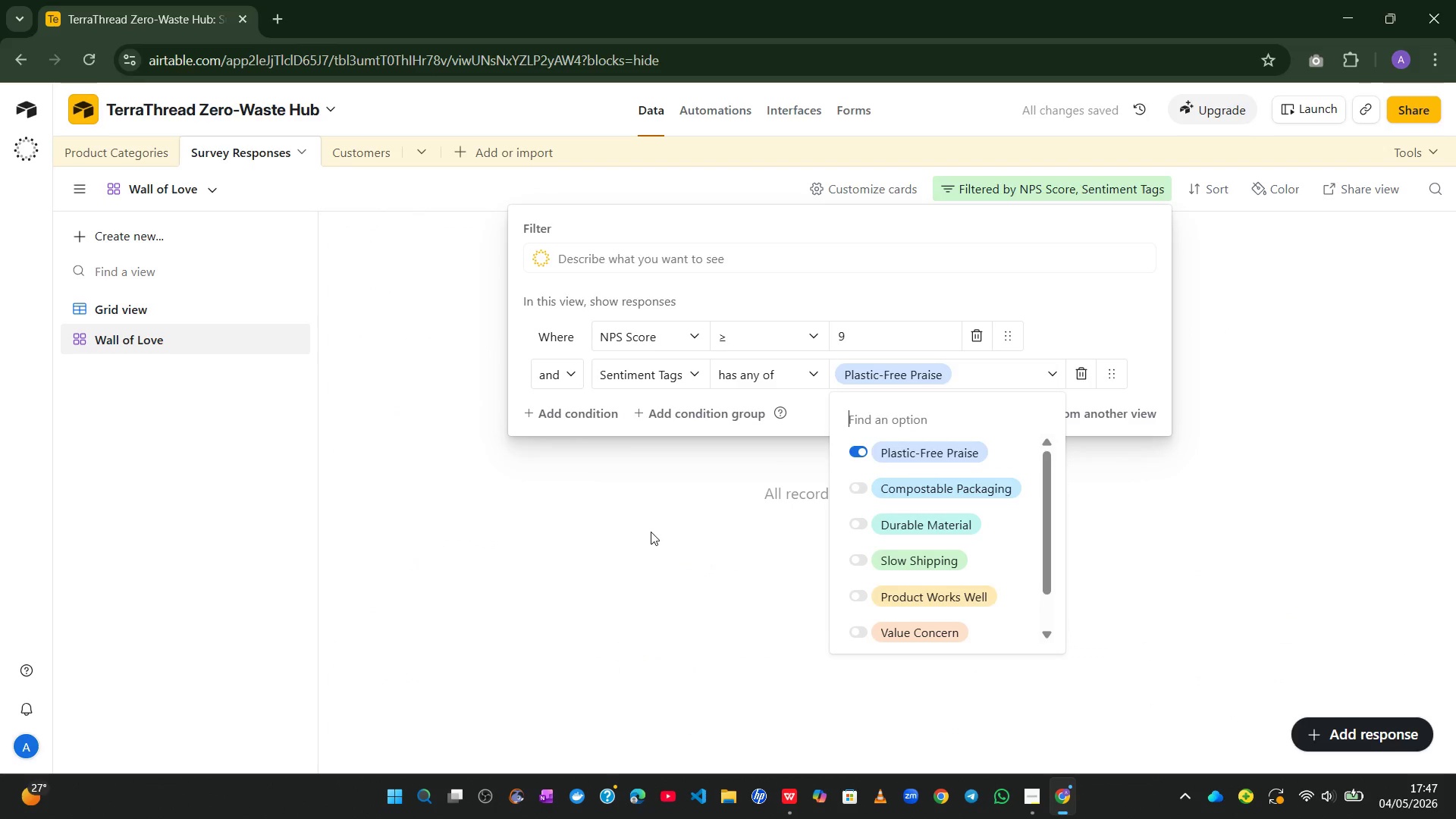 
left_click([569, 416])
 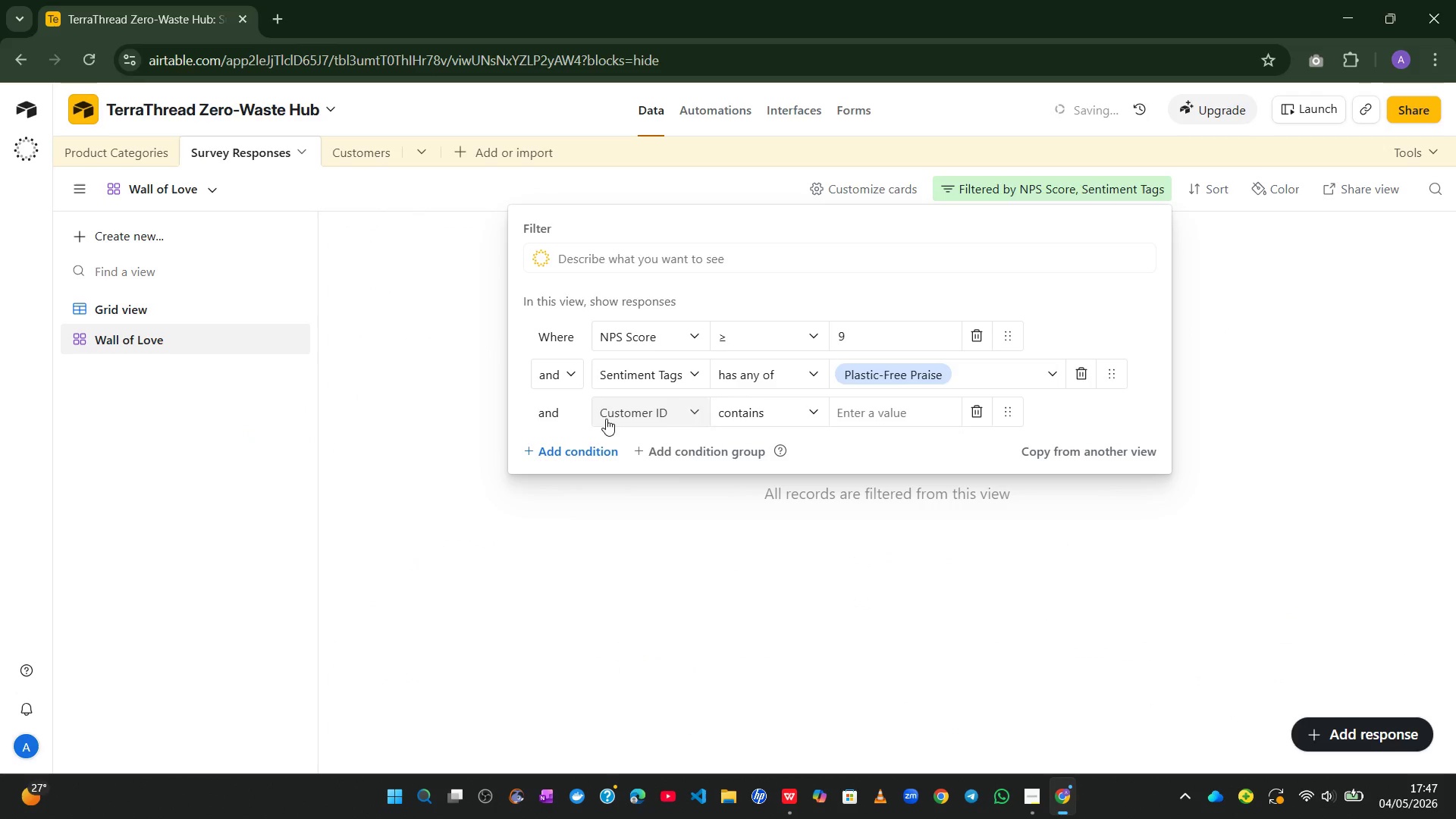 
left_click([560, 410])
 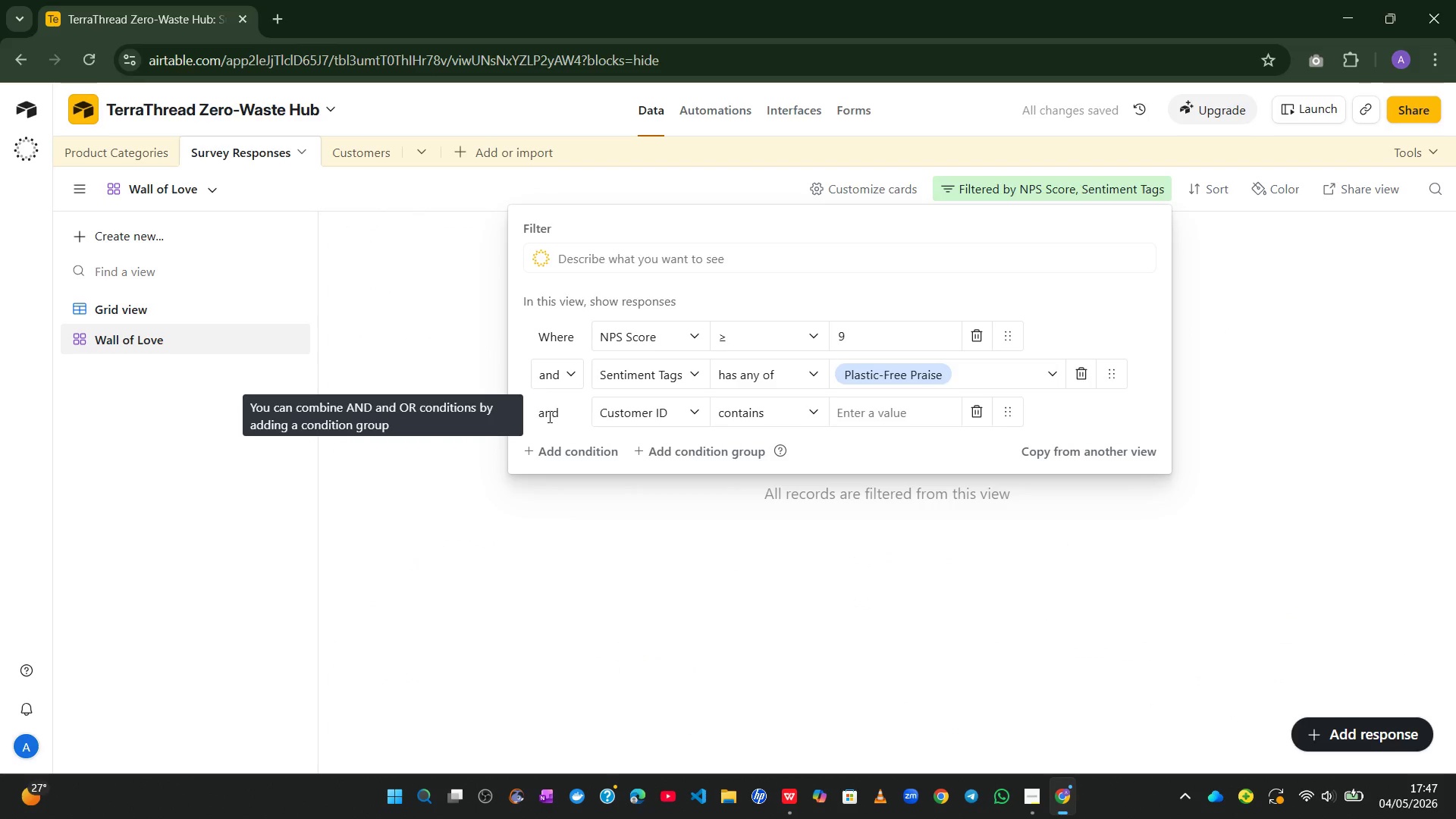 
left_click([548, 416])
 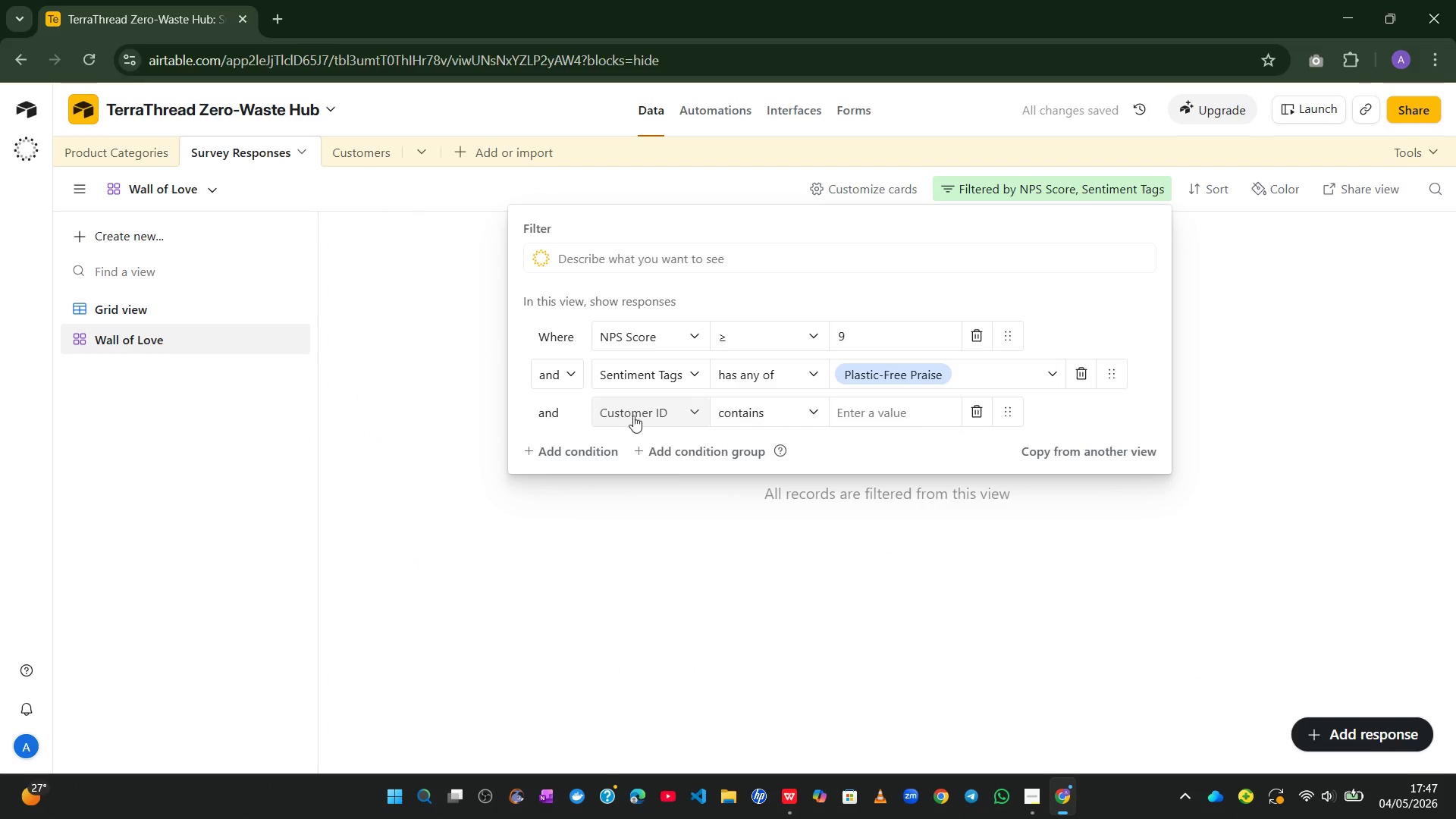 
left_click([671, 410])
 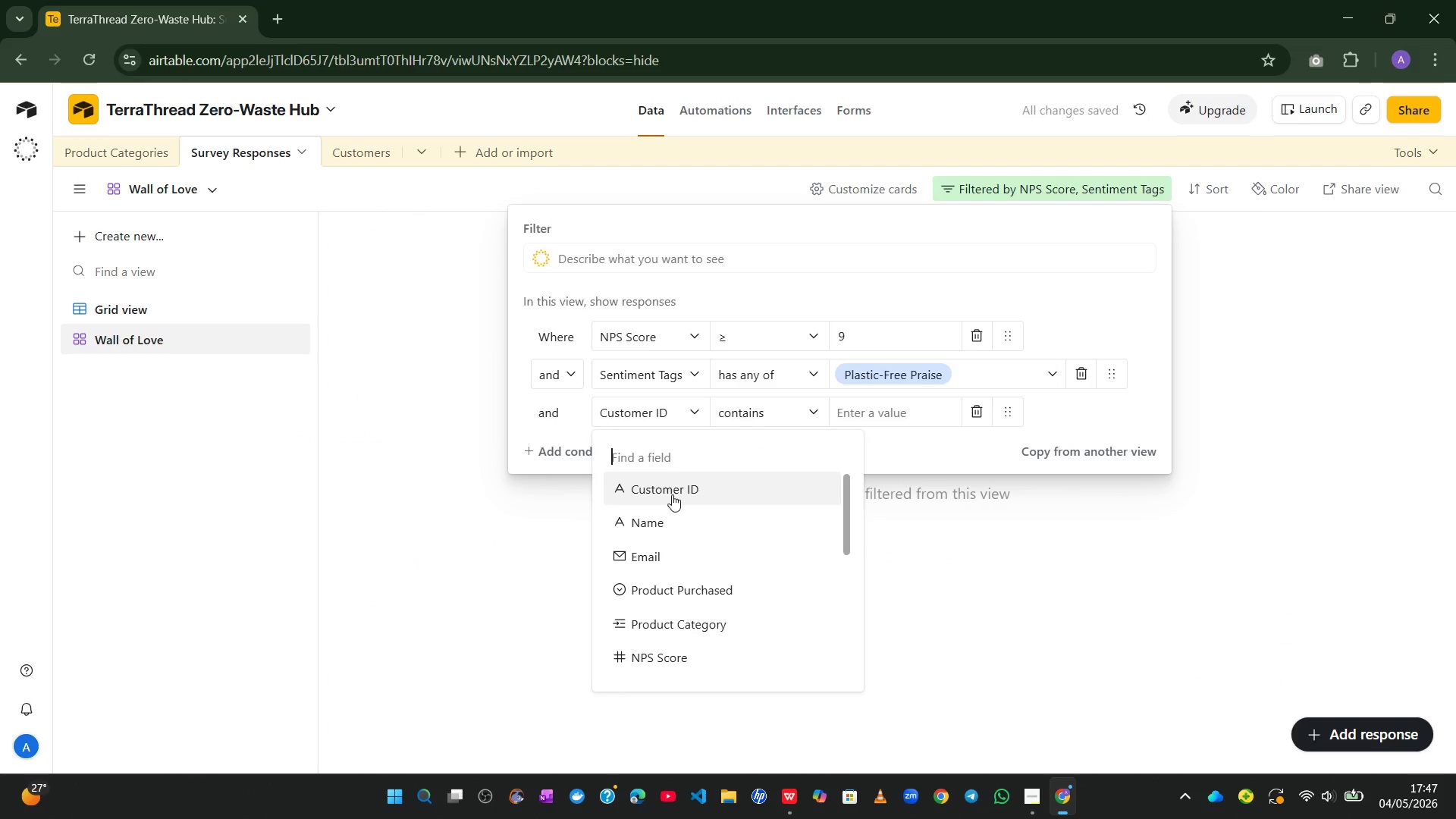 
mouse_move([683, 617])
 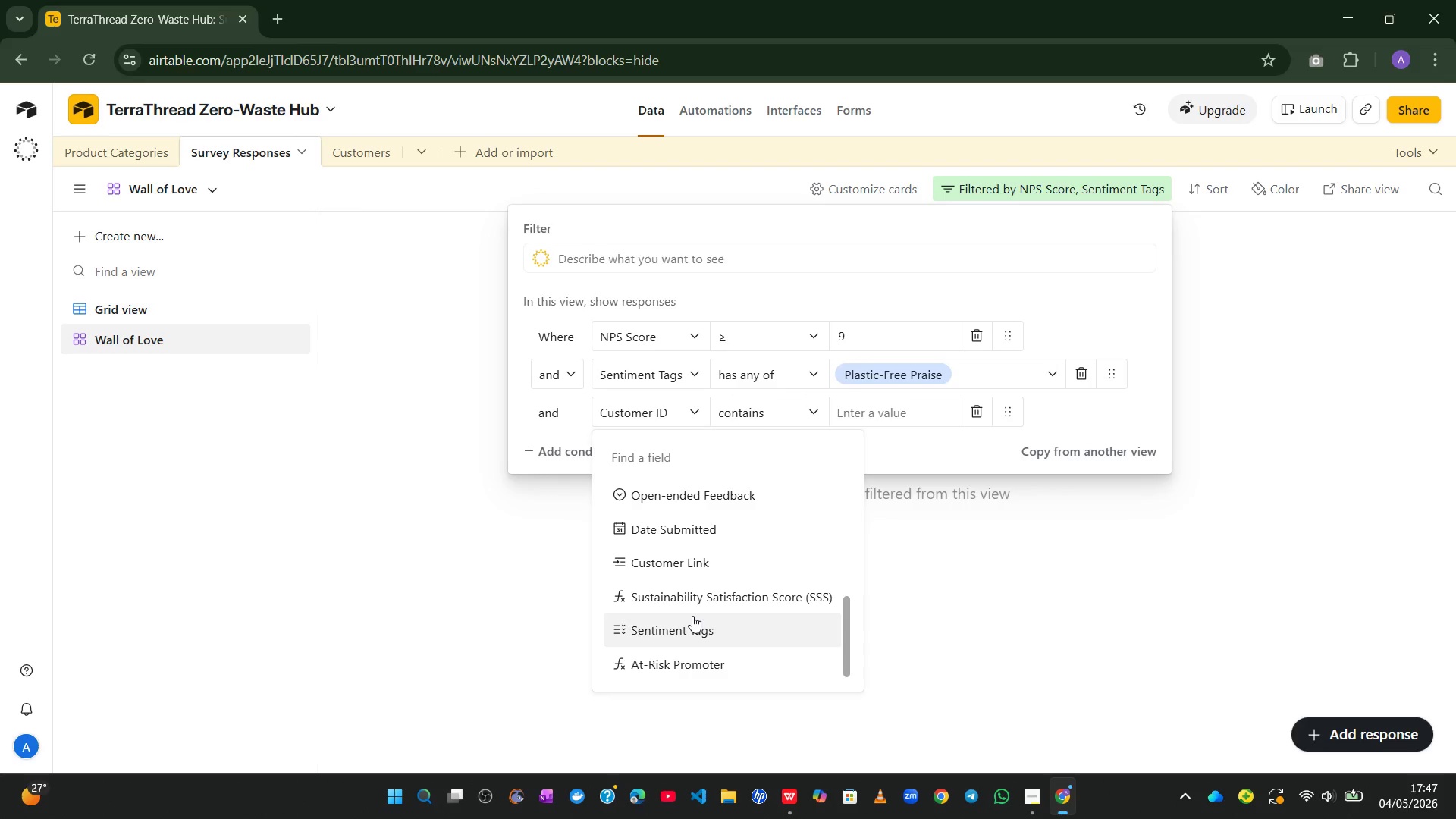 
left_click([692, 616])
 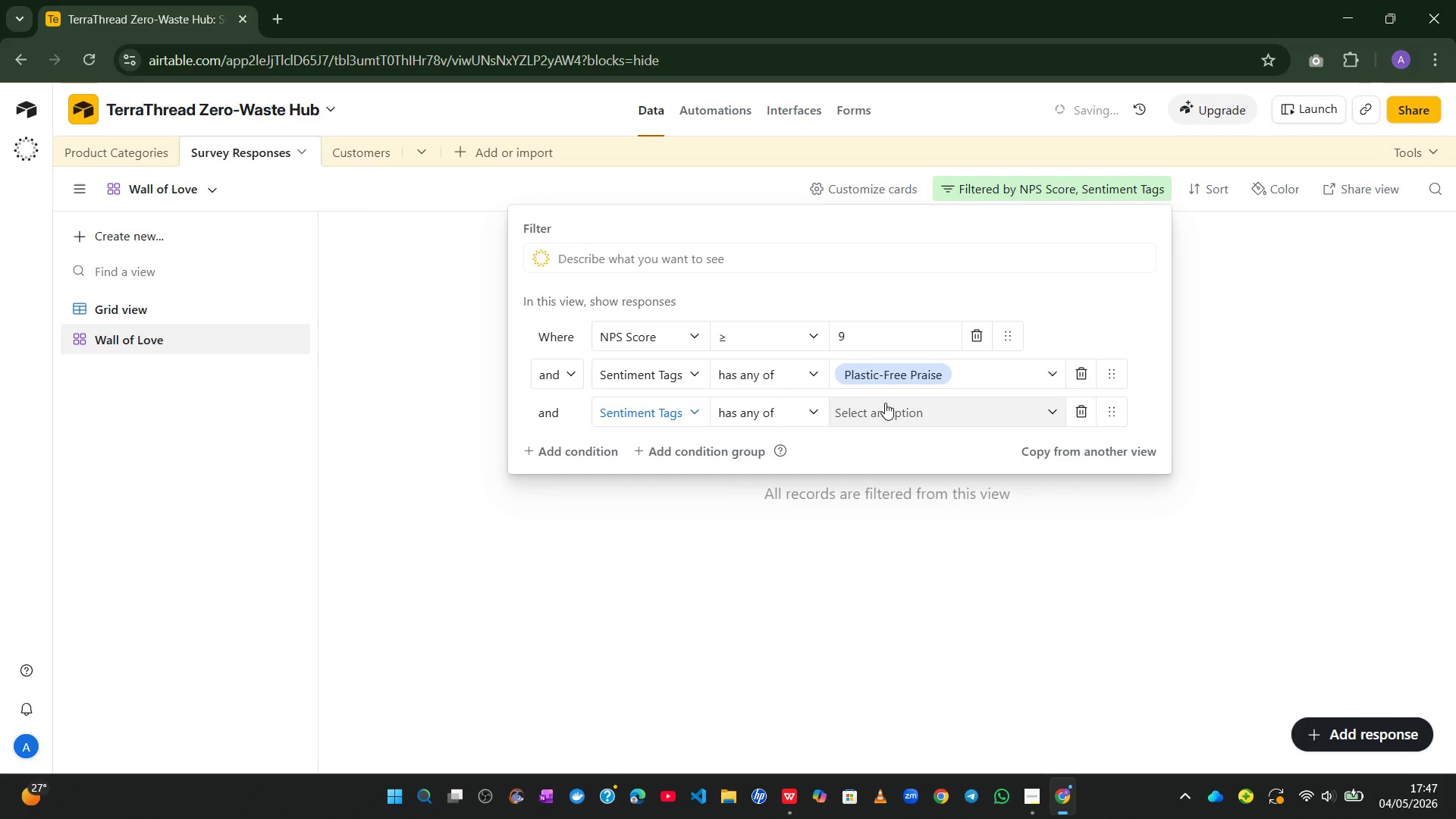 
left_click([892, 400])
 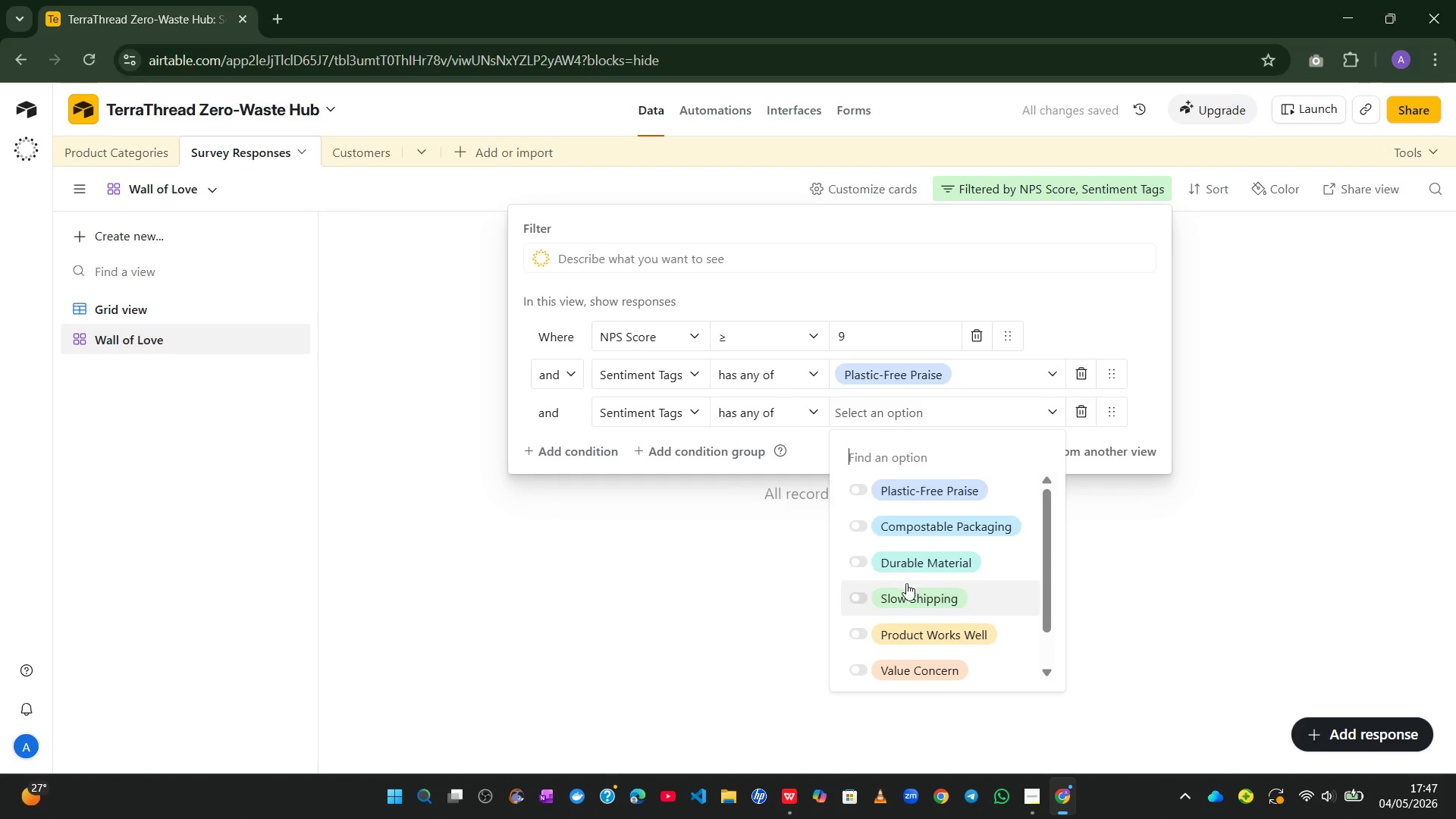 
left_click([940, 530])
 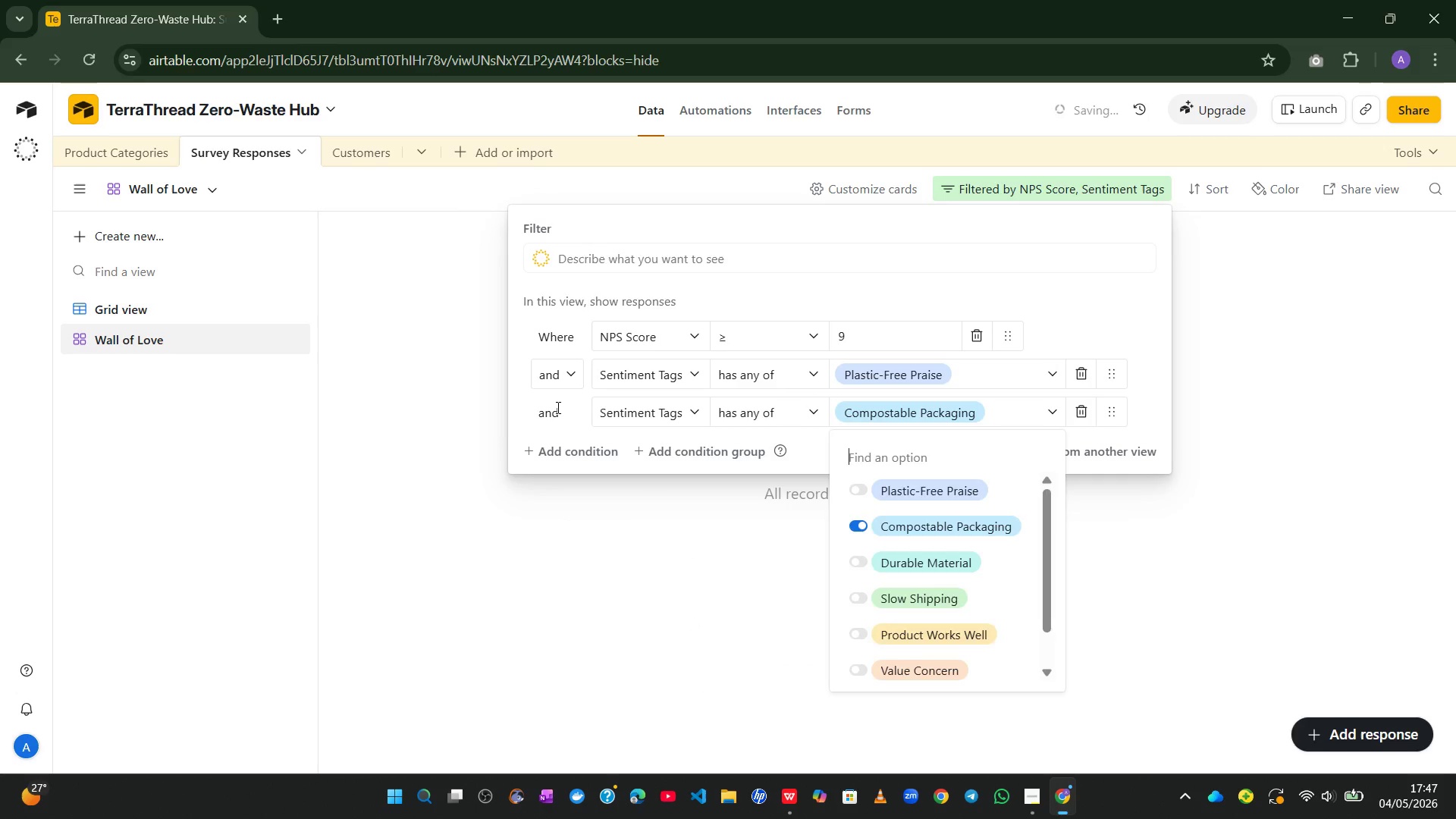 
double_click([557, 407])
 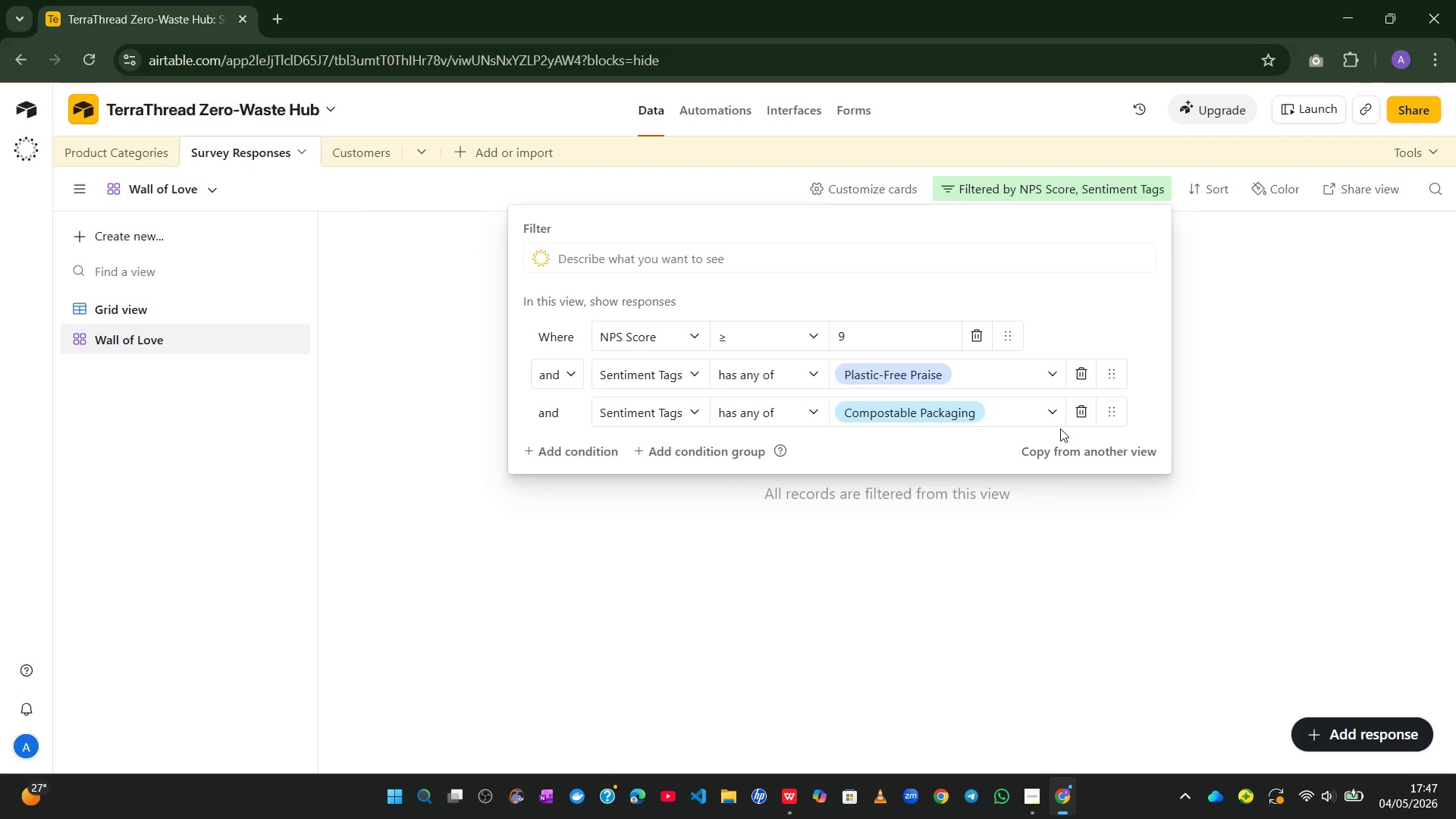 
wait(33.16)
 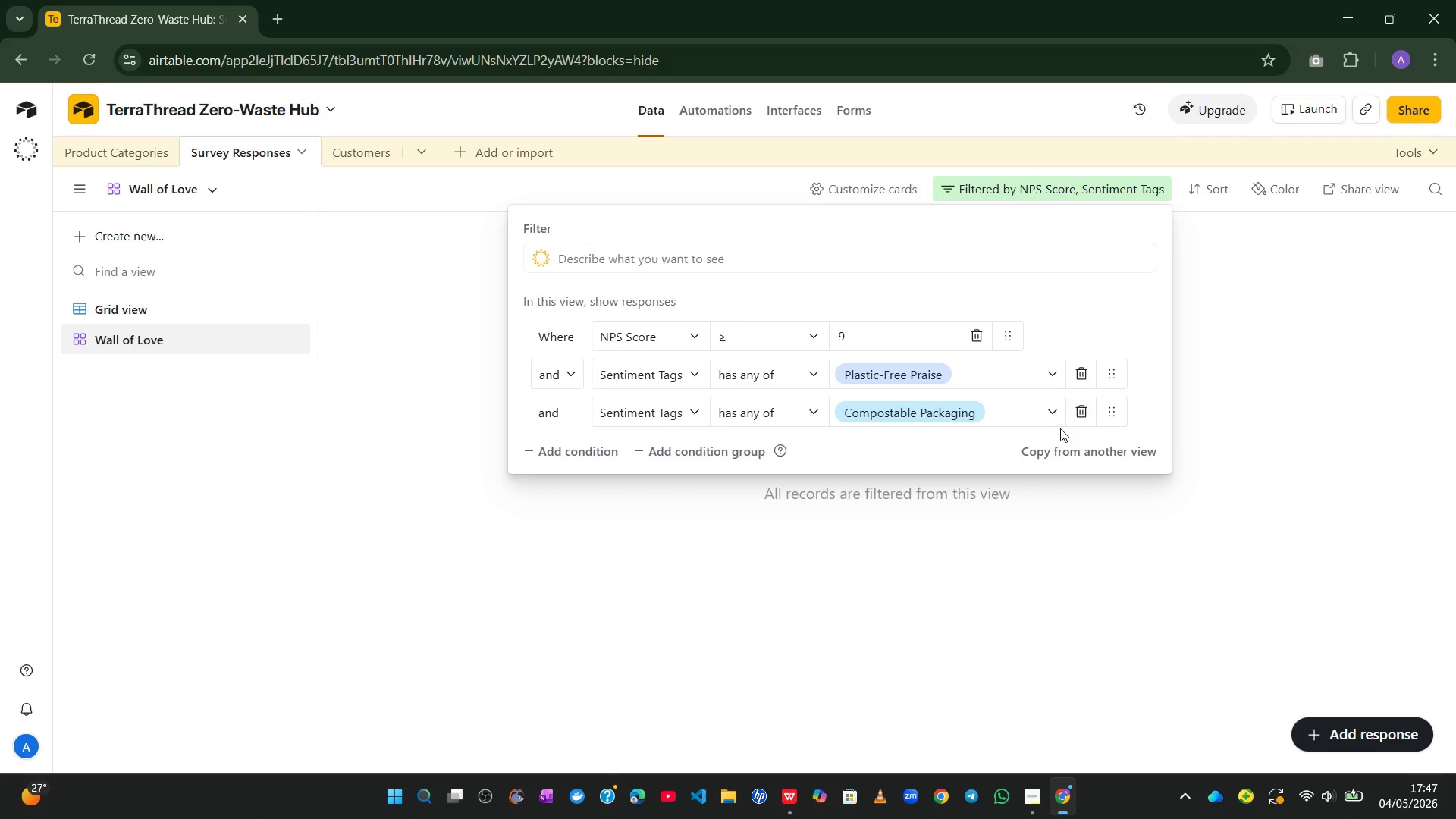 
left_click([1077, 413])
 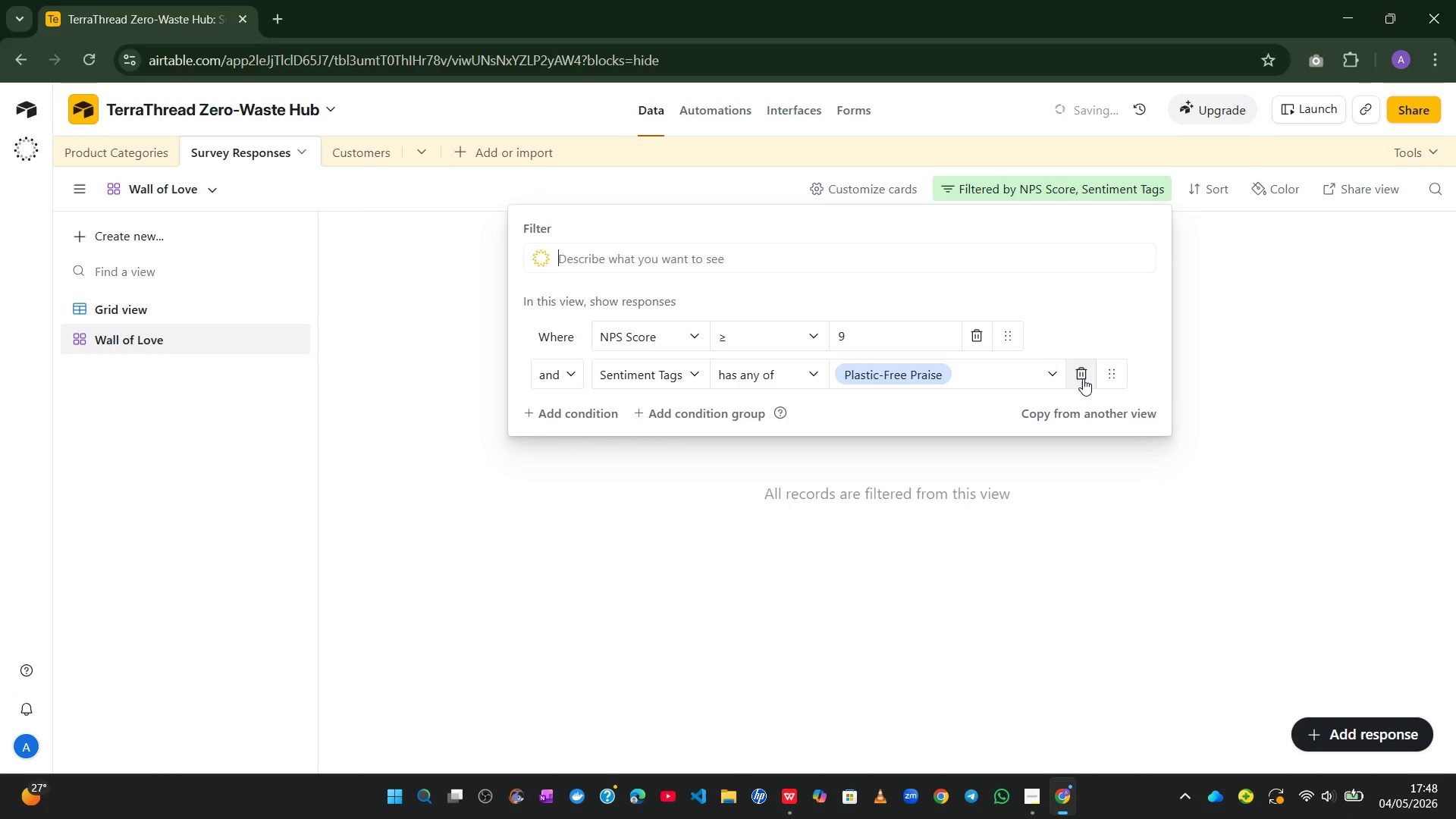 
left_click([1083, 377])
 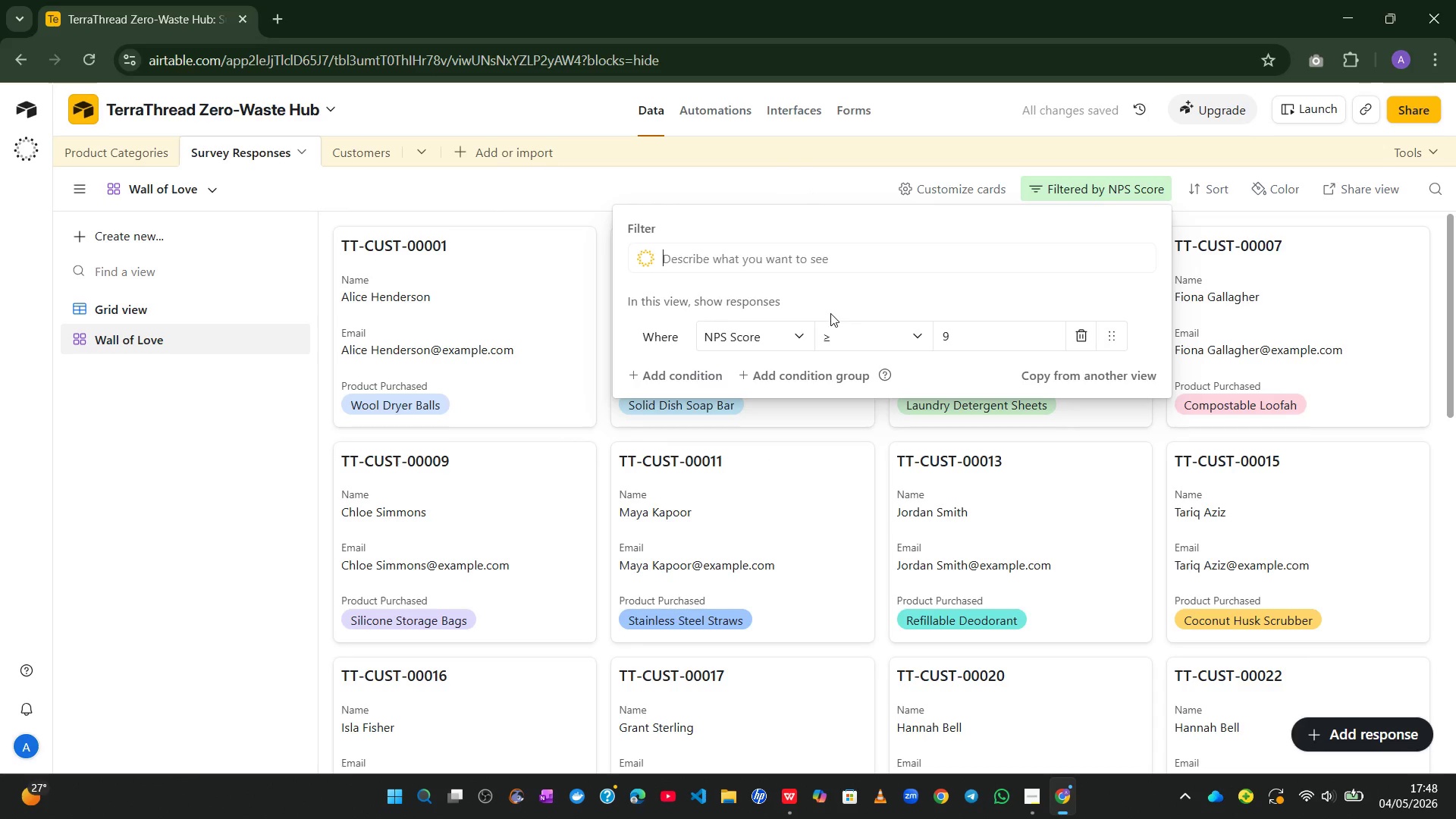 
left_click([801, 322])
 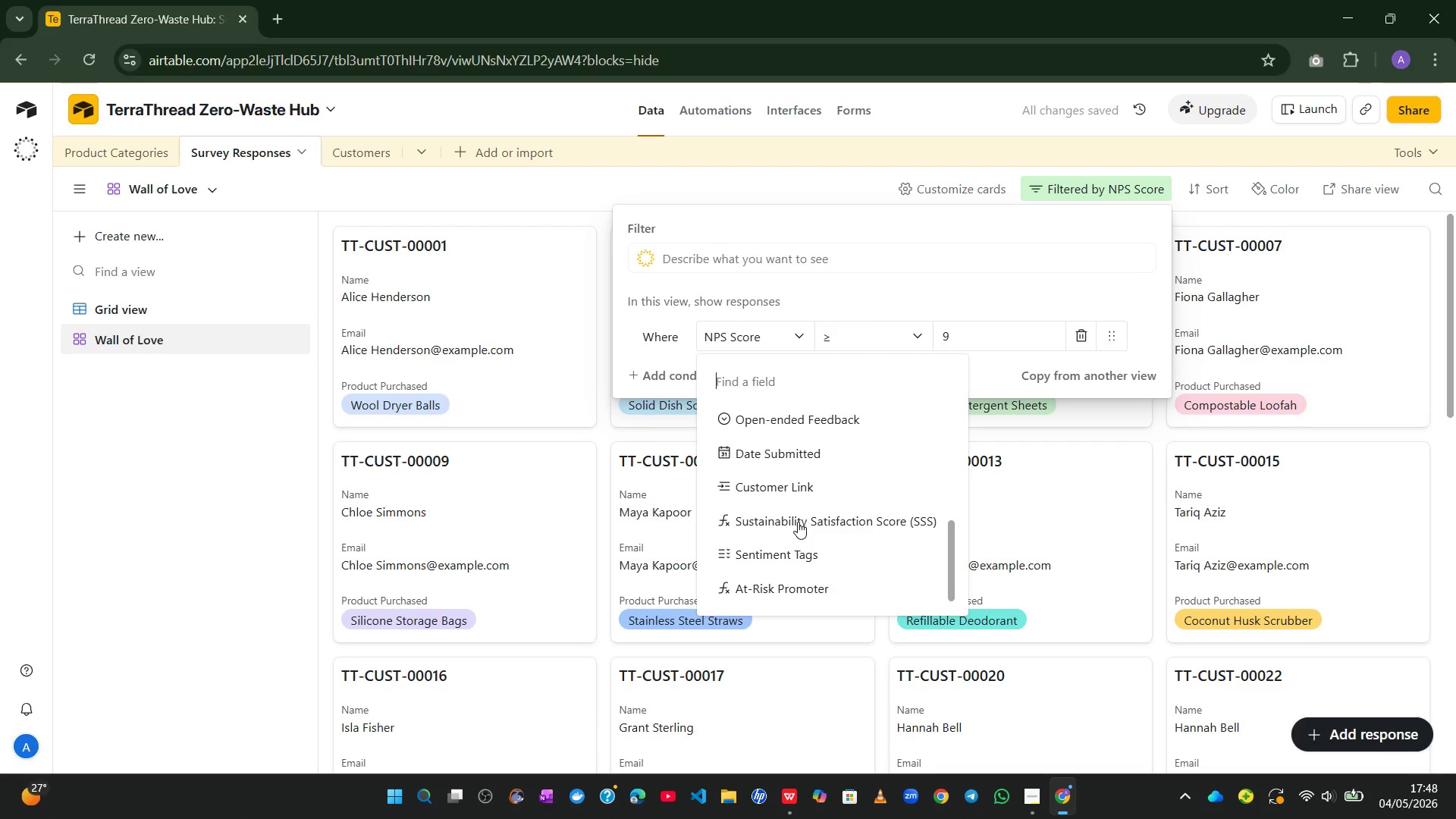 
left_click([790, 546])
 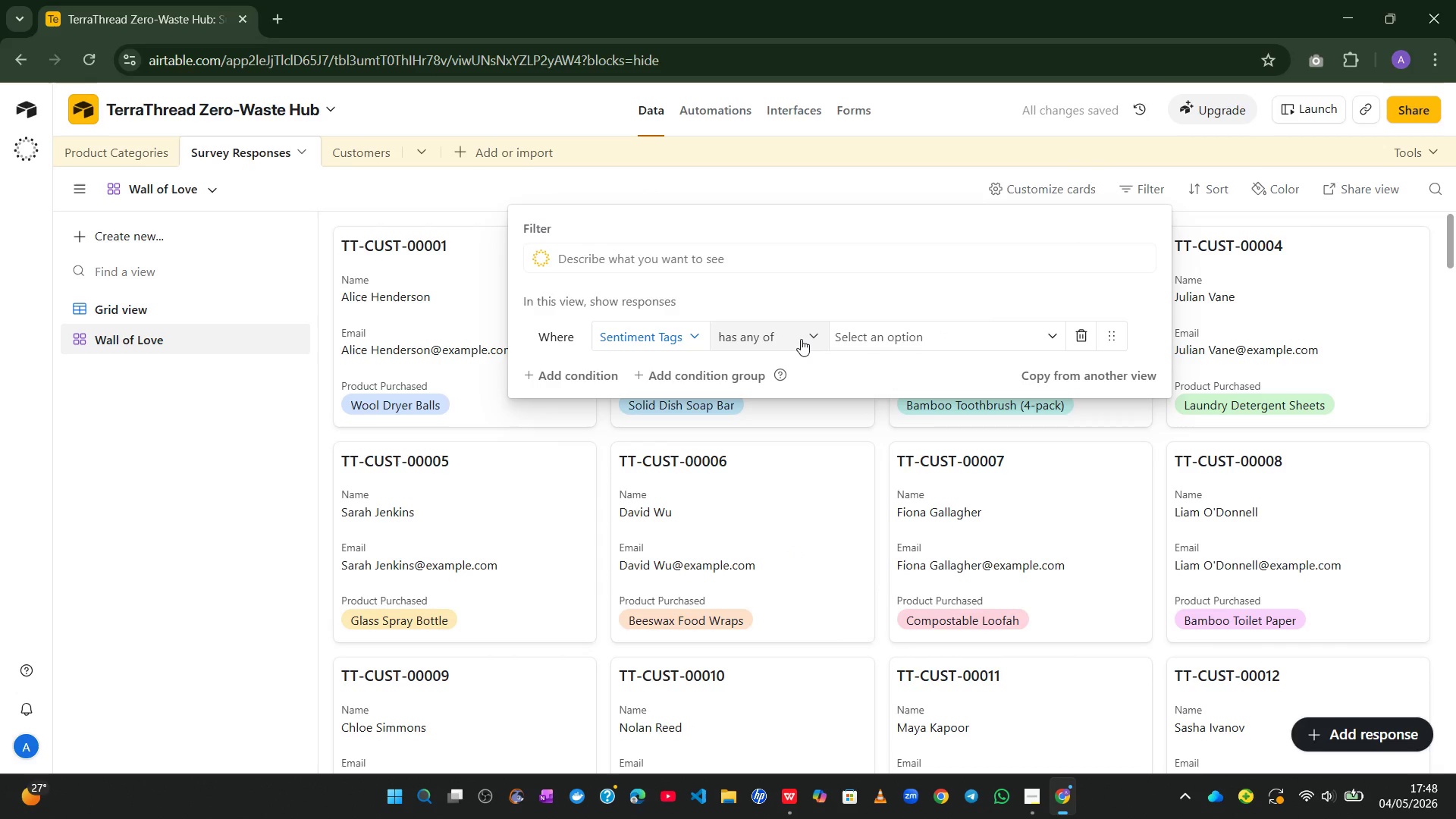 
left_click([896, 343])
 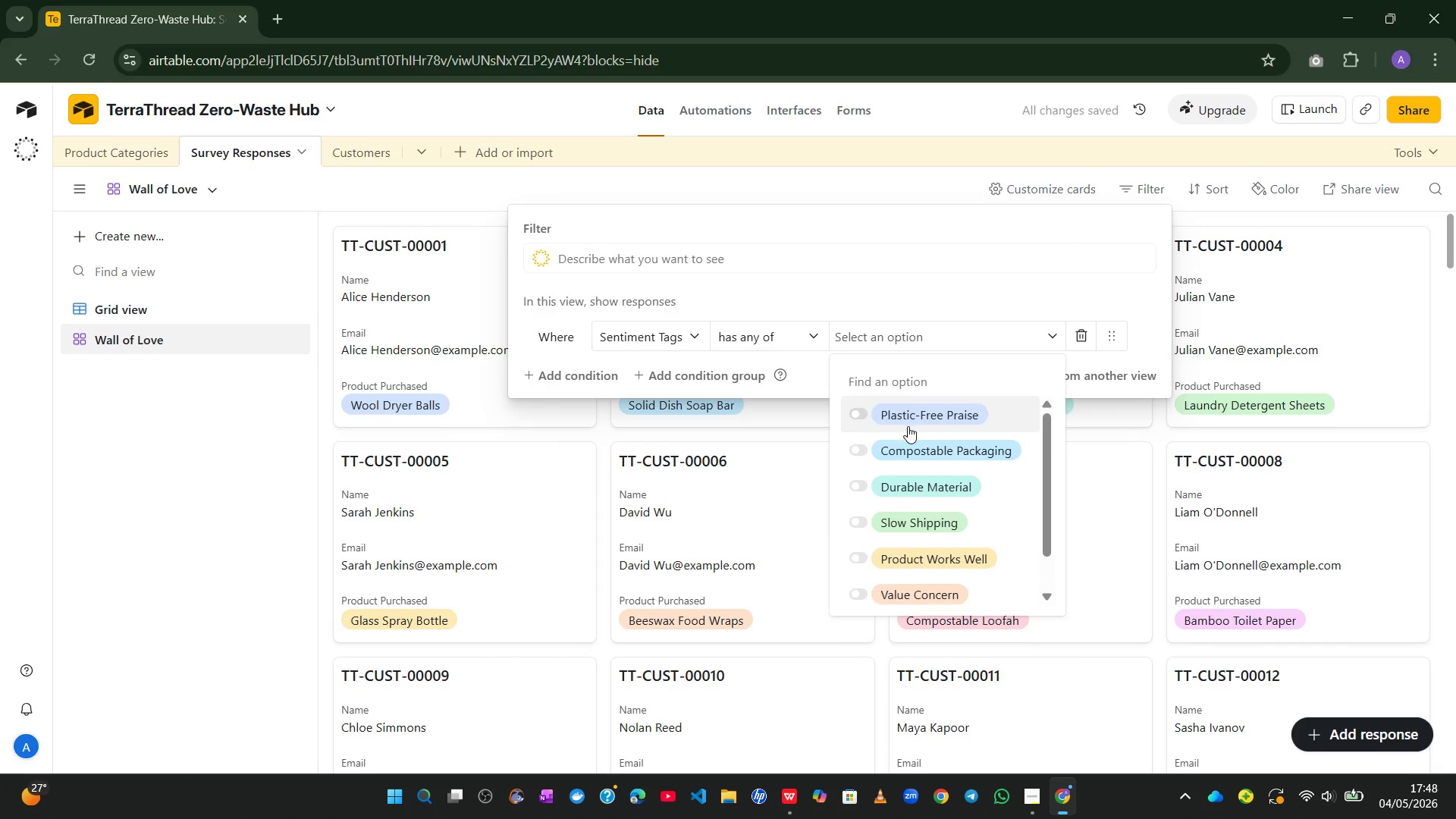 
left_click([908, 426])
 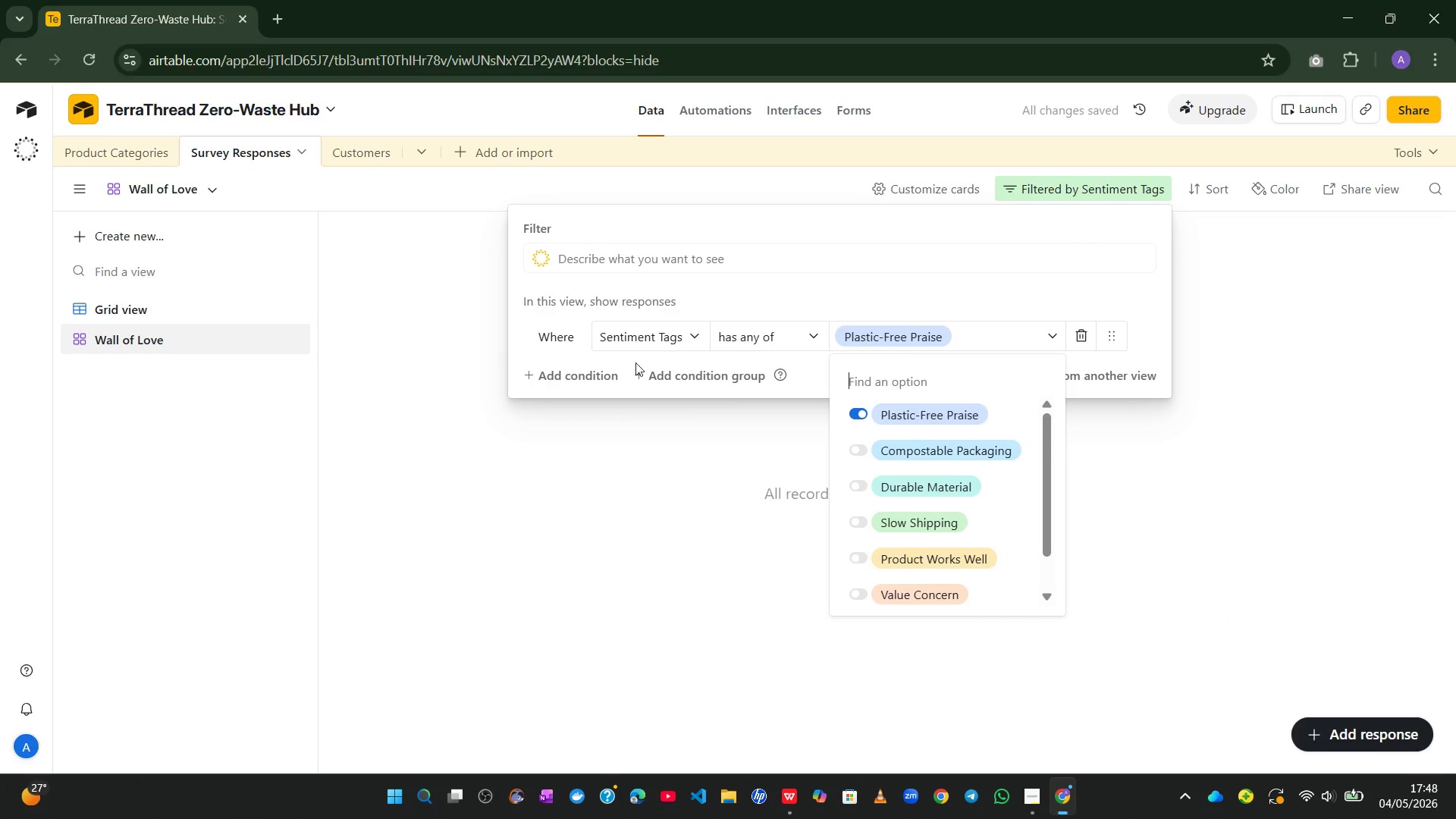 
left_click([593, 366])
 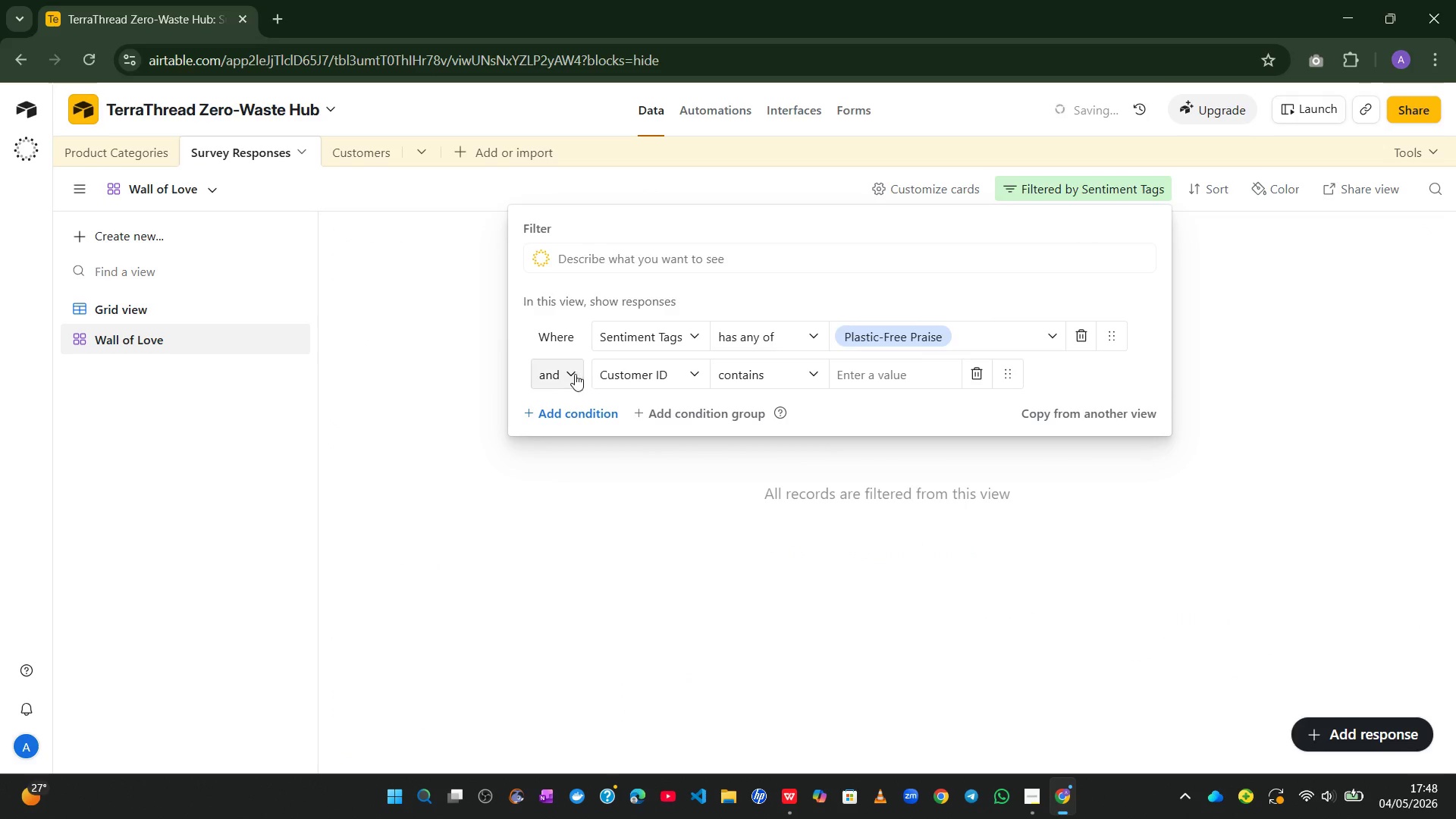 
left_click([572, 372])
 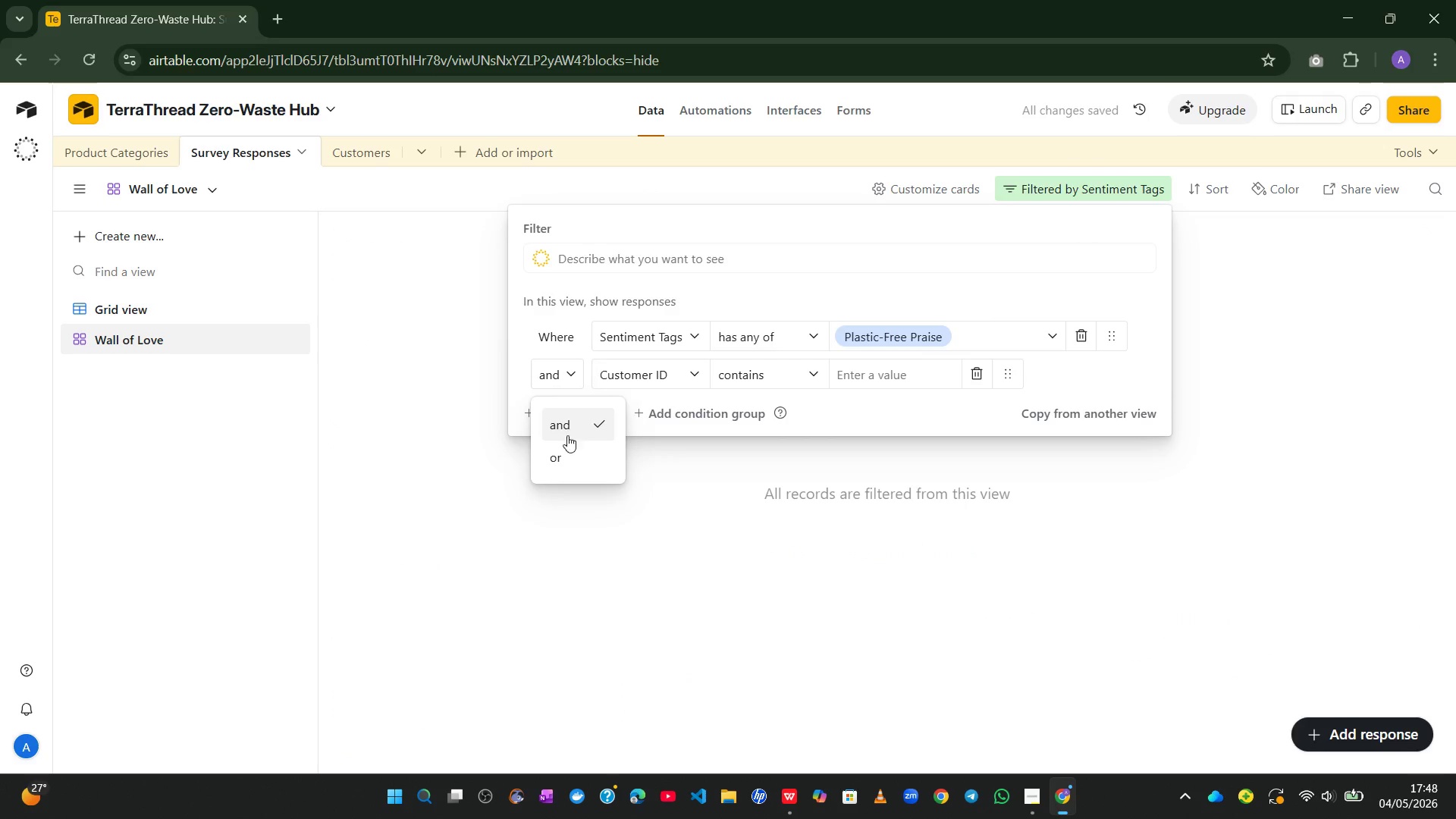 
left_click([561, 447])
 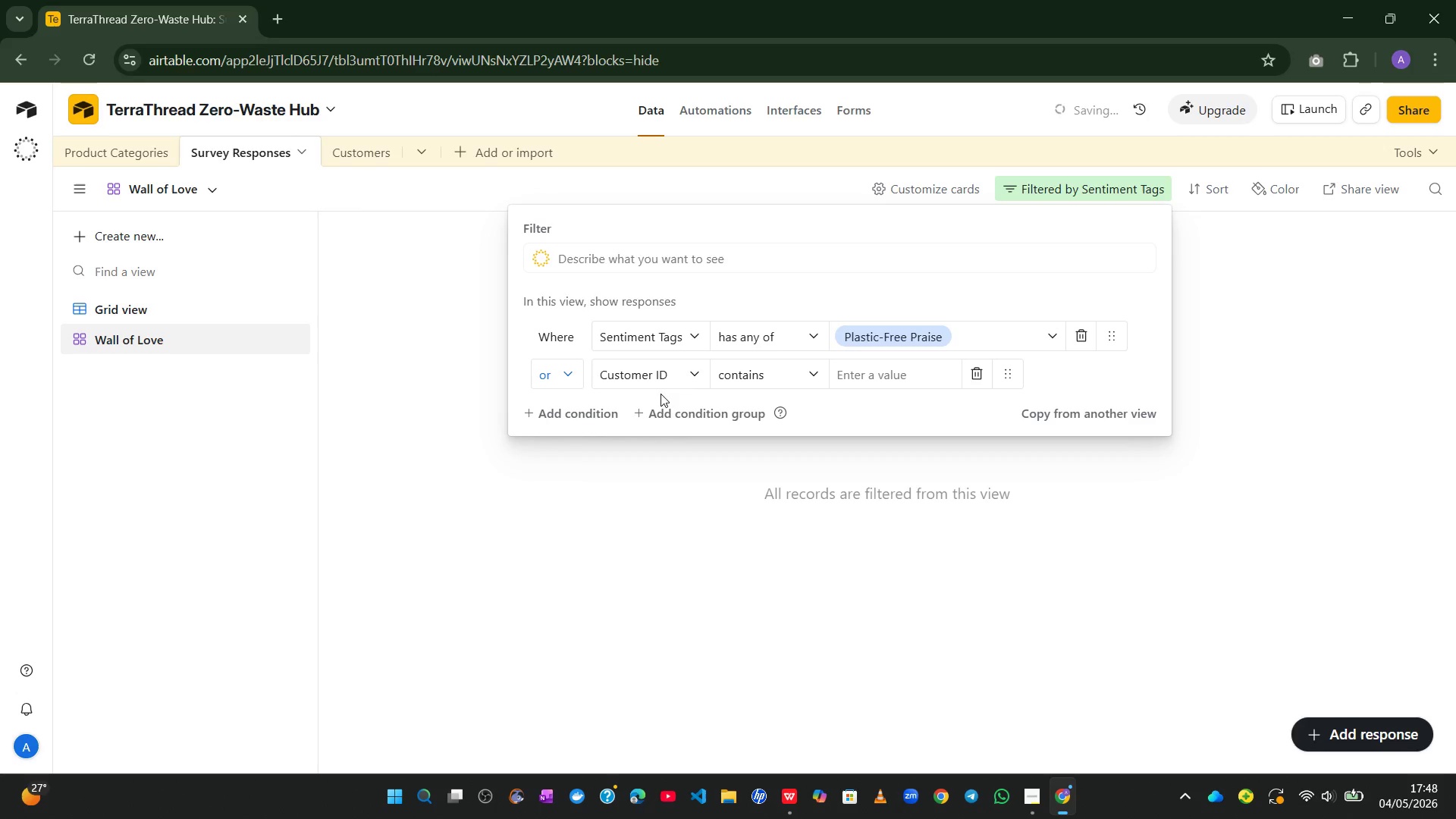 
left_click([683, 377])
 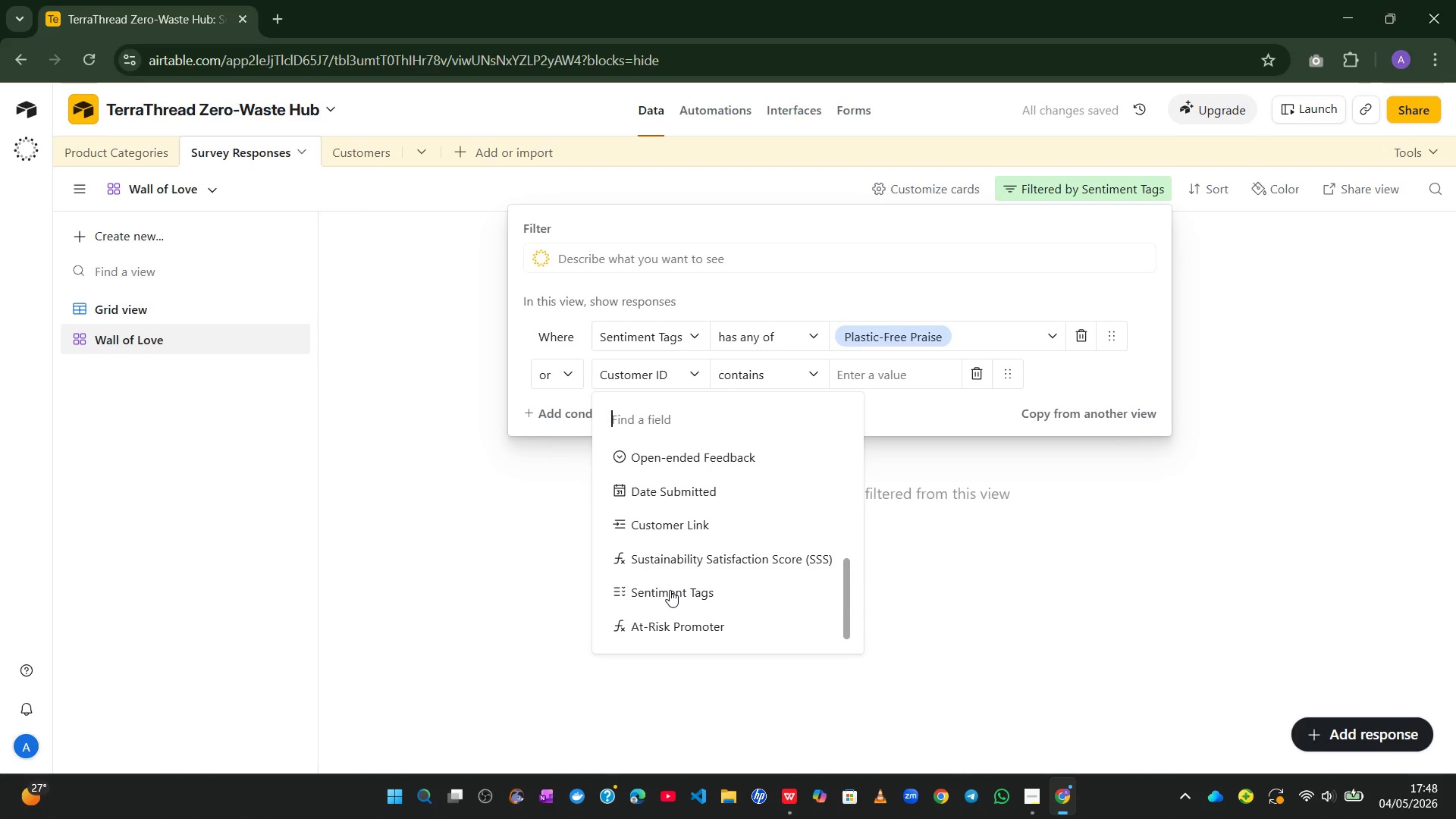 
left_click([670, 592])
 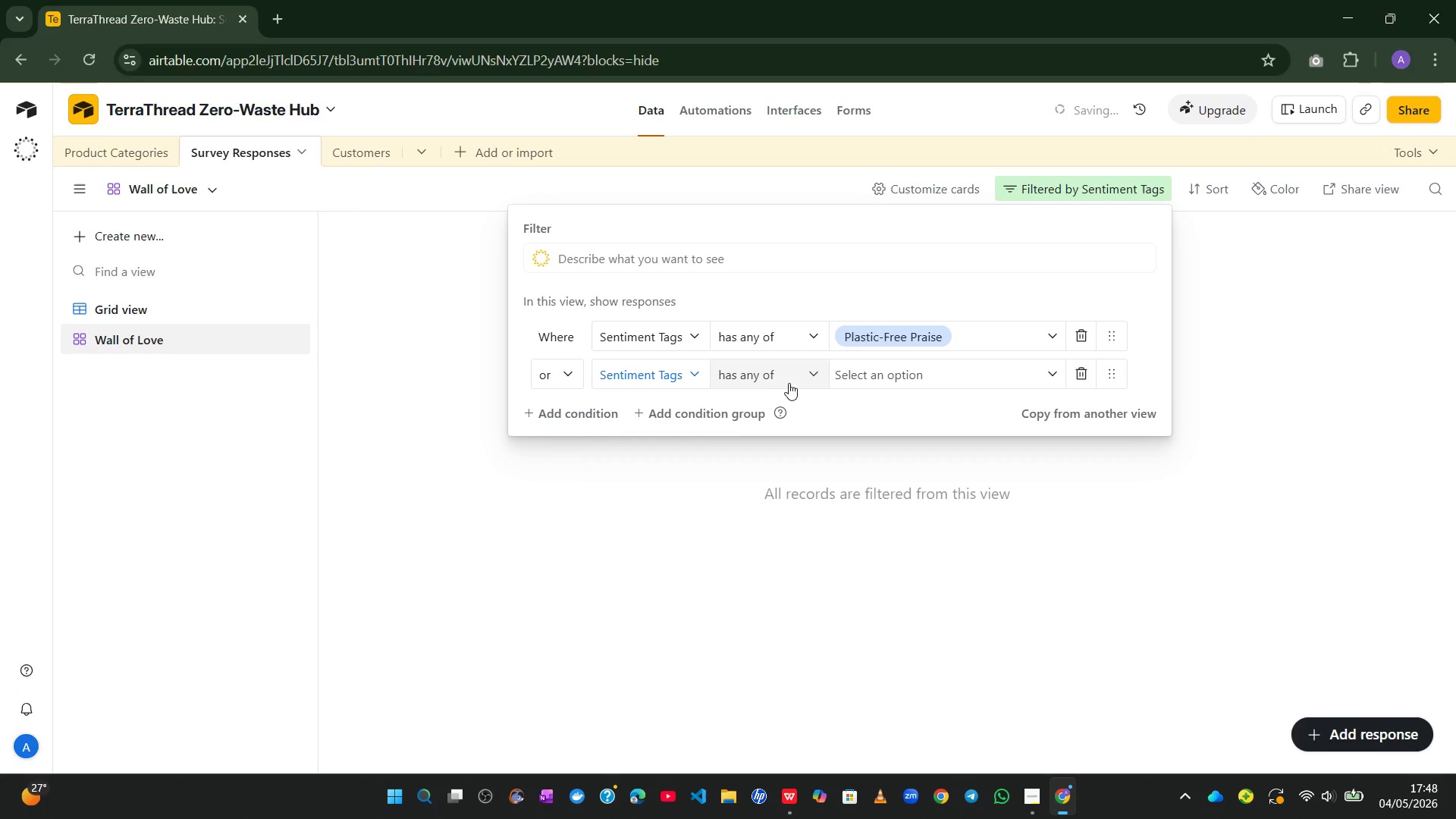 
left_click([795, 380])
 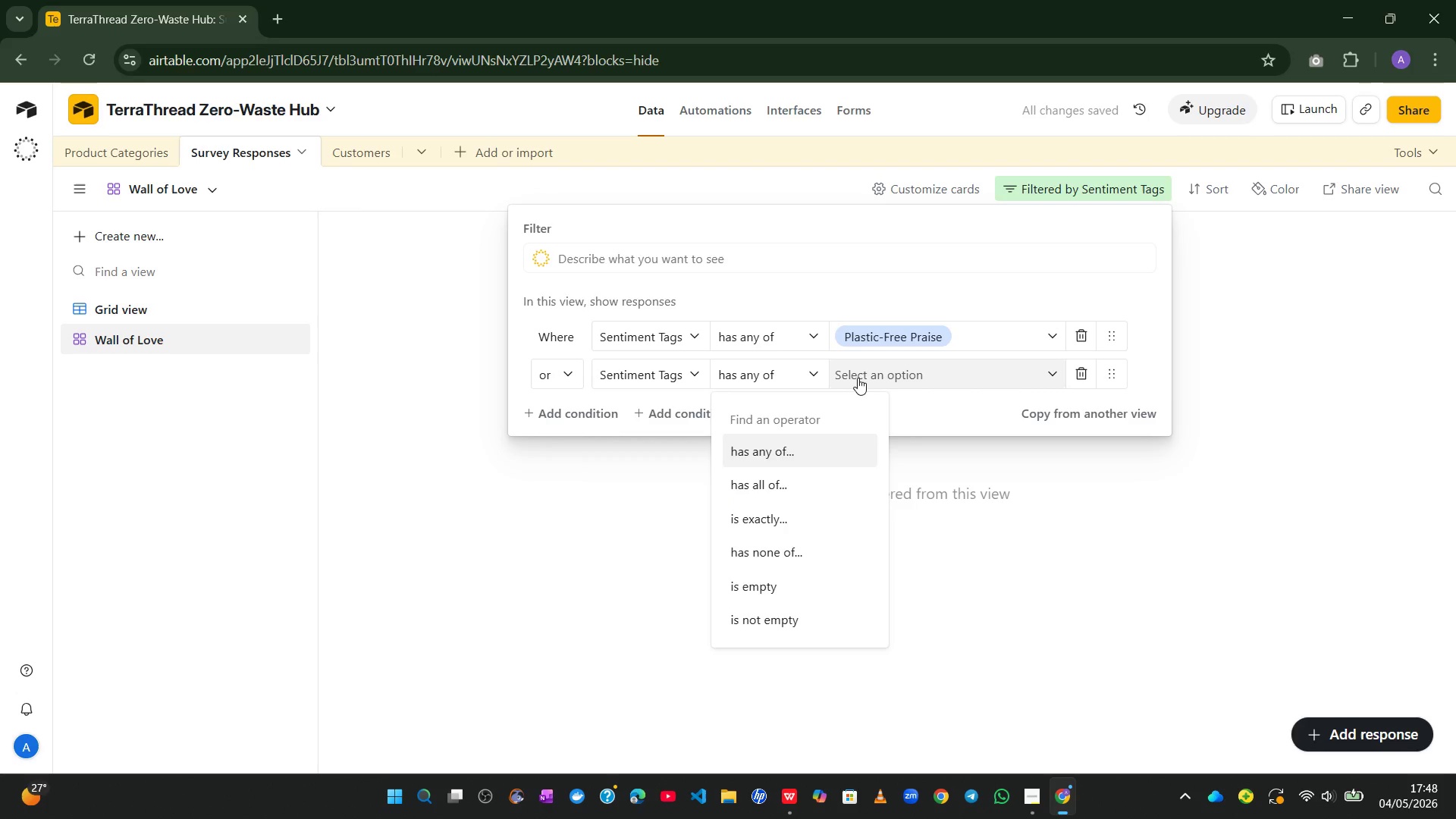 
left_click([859, 377])
 